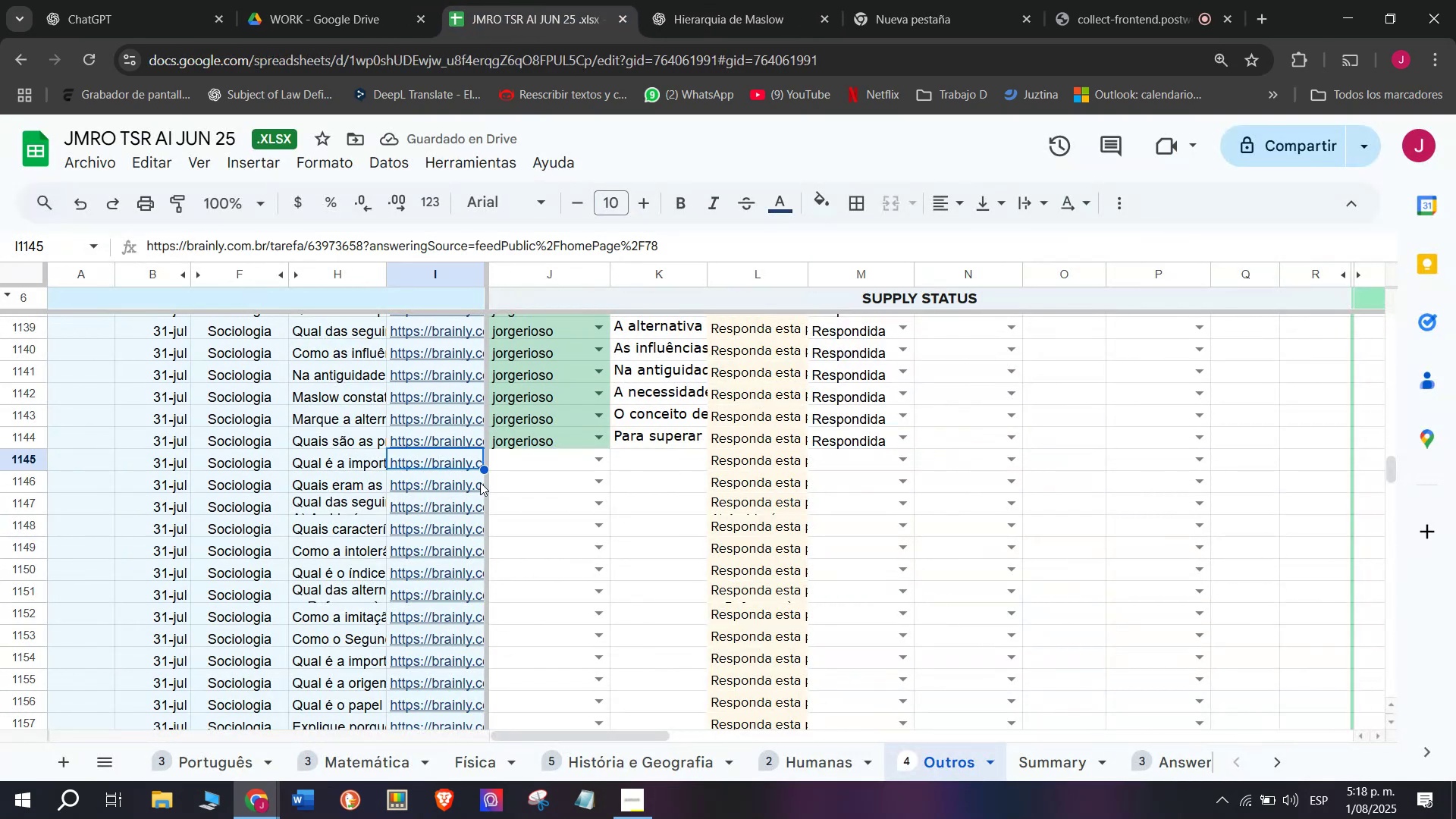 
left_click([486, 510])
 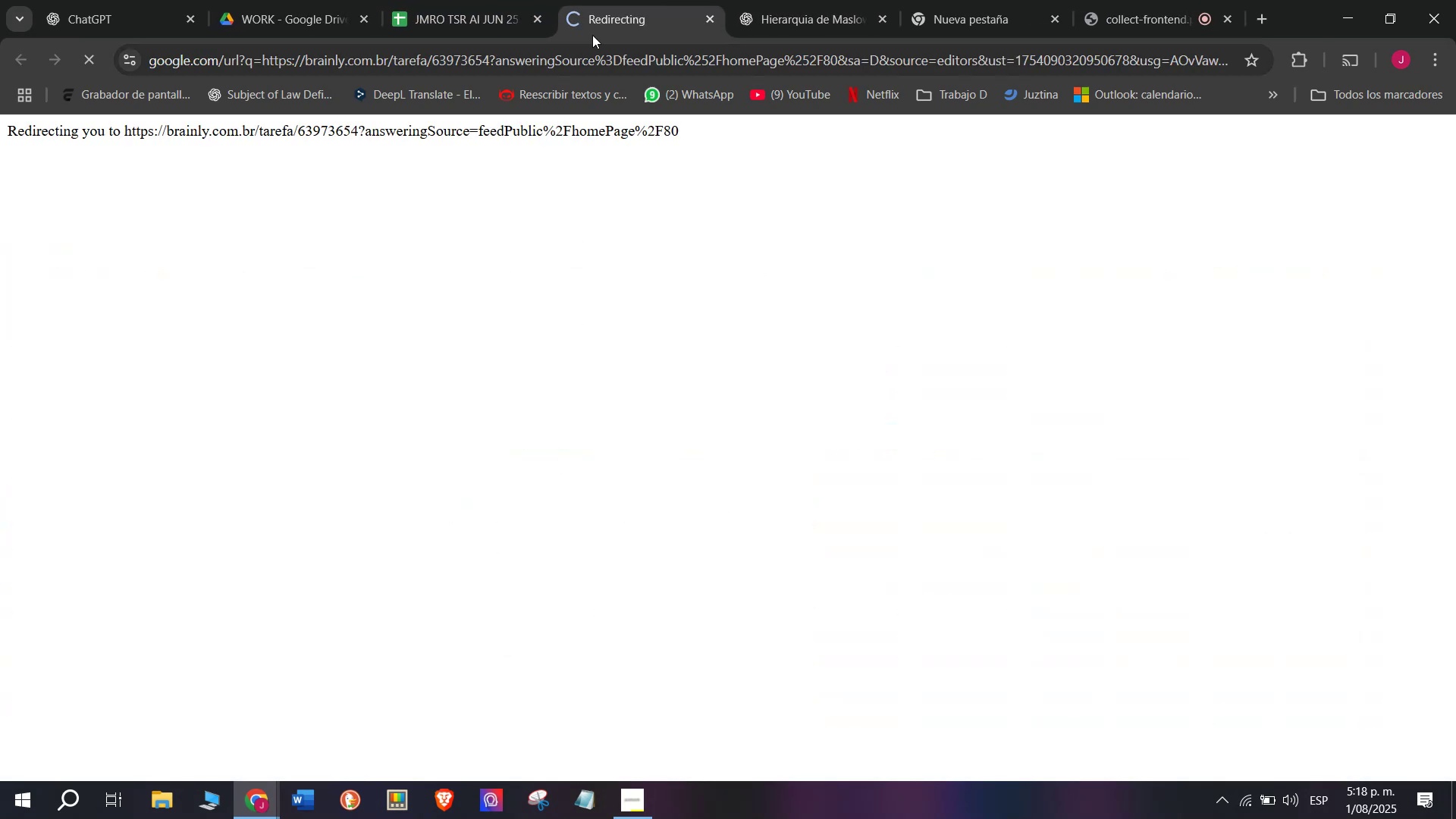 
left_click([628, 0])
 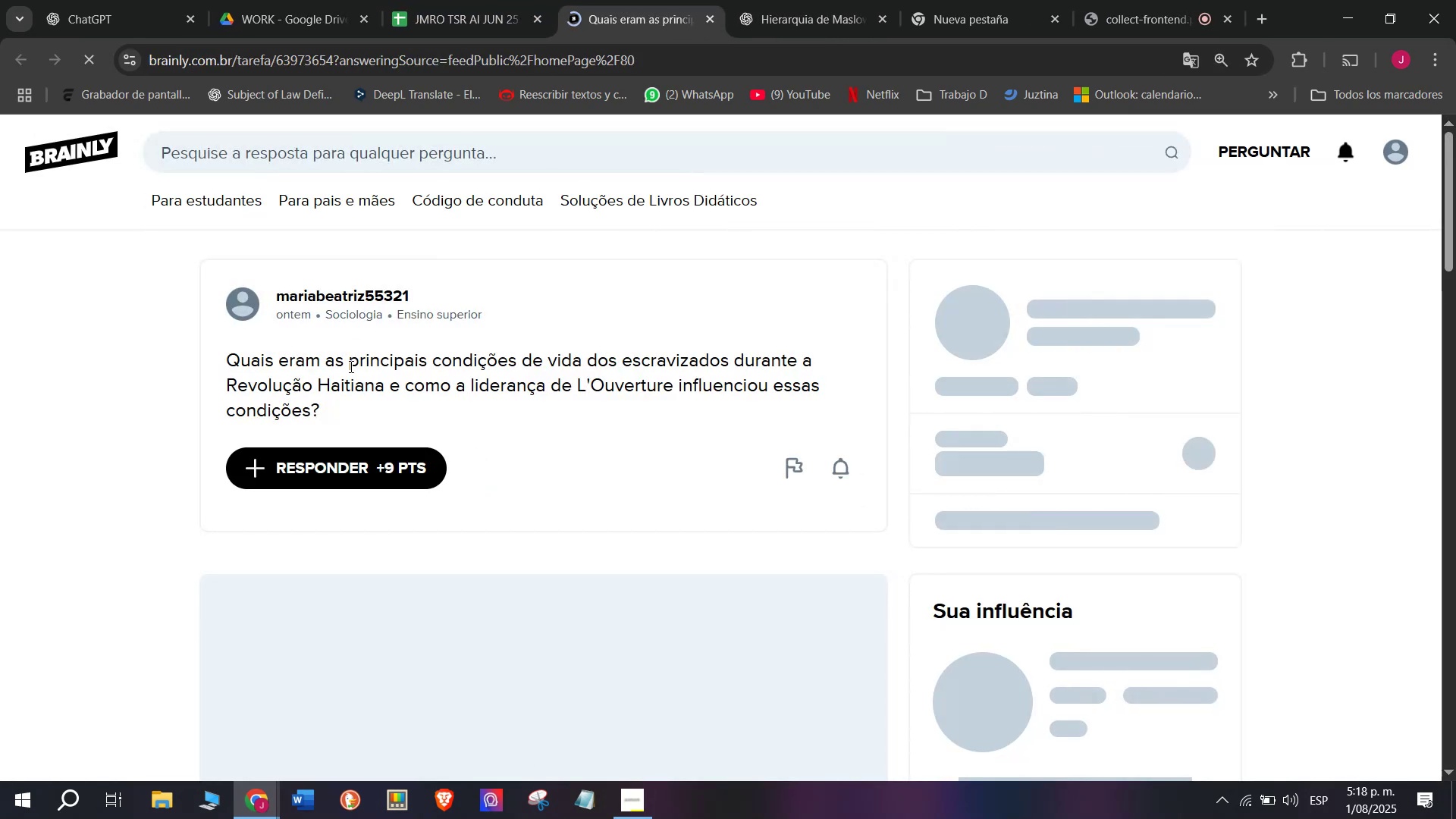 
left_click_drag(start_coordinate=[321, 419], to_coordinate=[227, 362])
 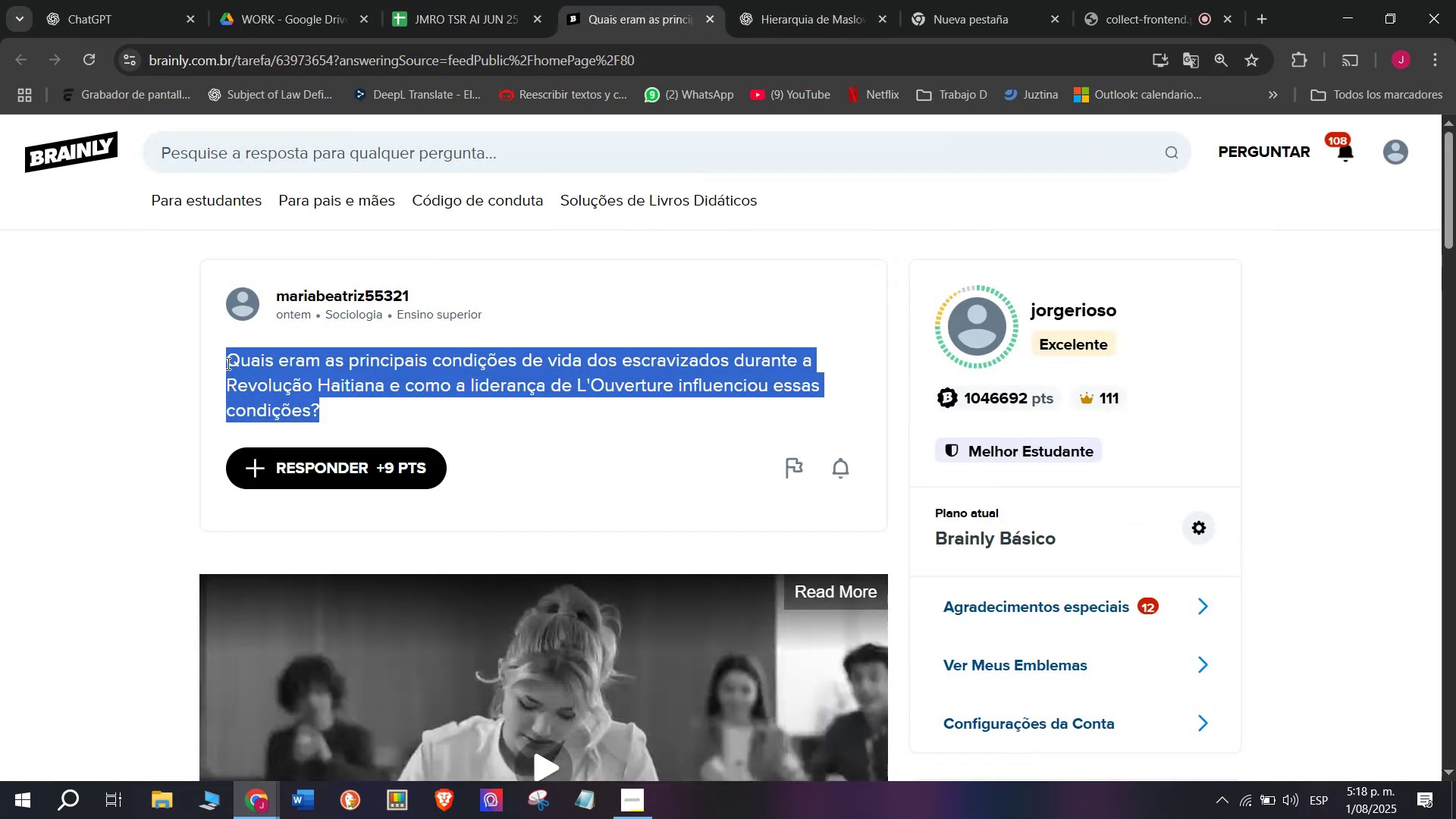 
key(Control+C)
 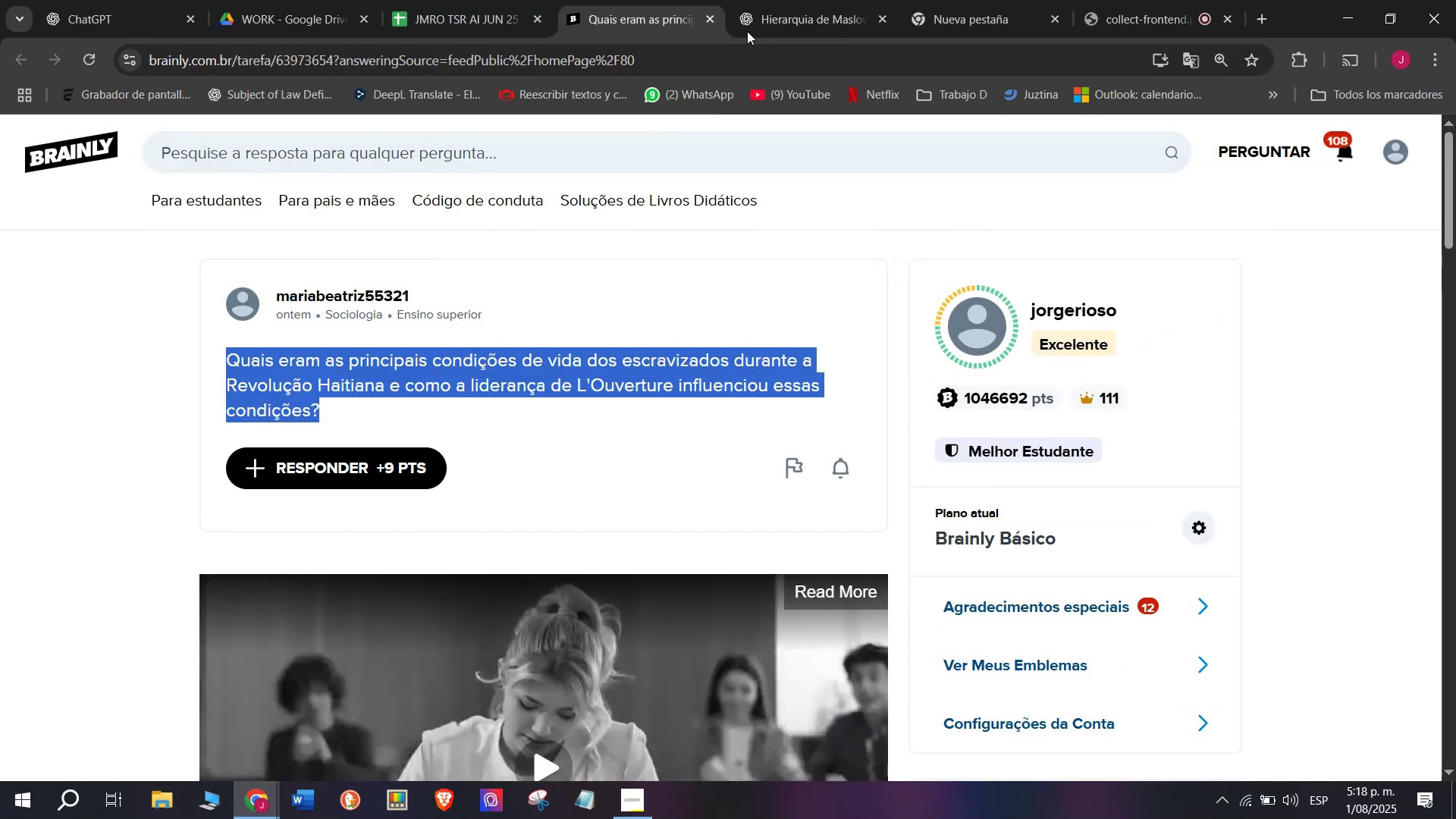 
left_click([792, 0])
 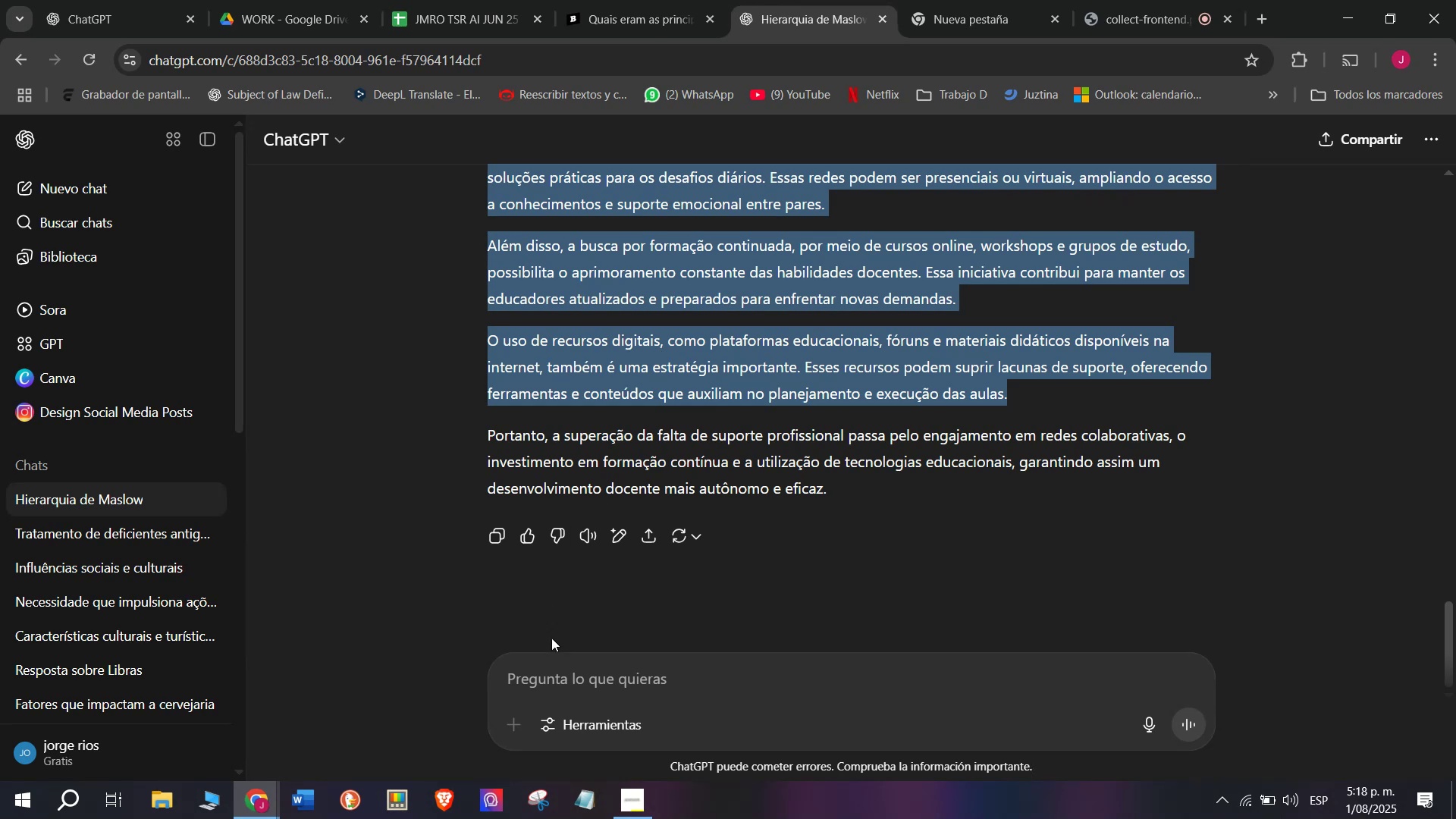 
left_click([558, 690])
 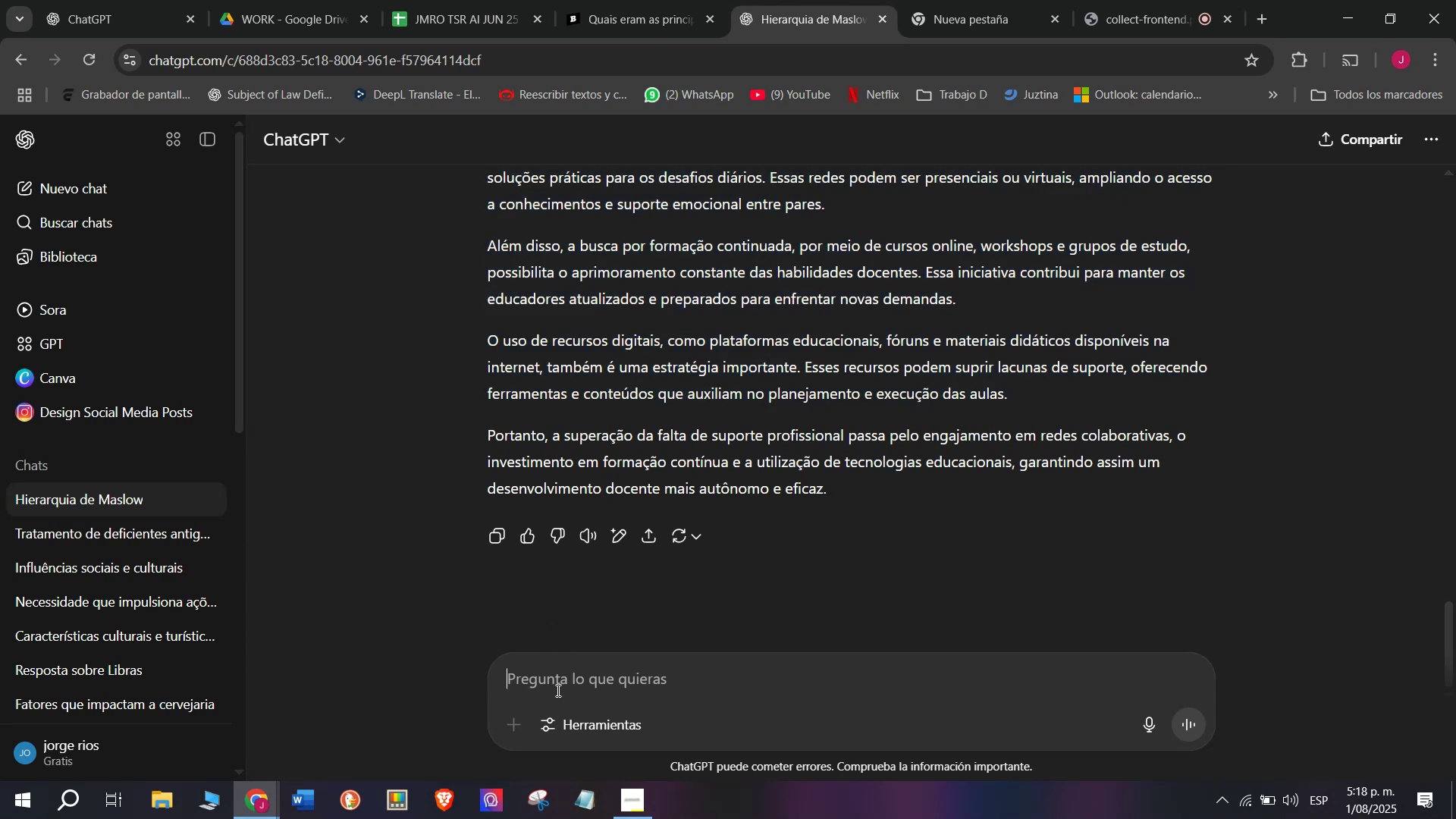 
key(Meta+MetaLeft)
 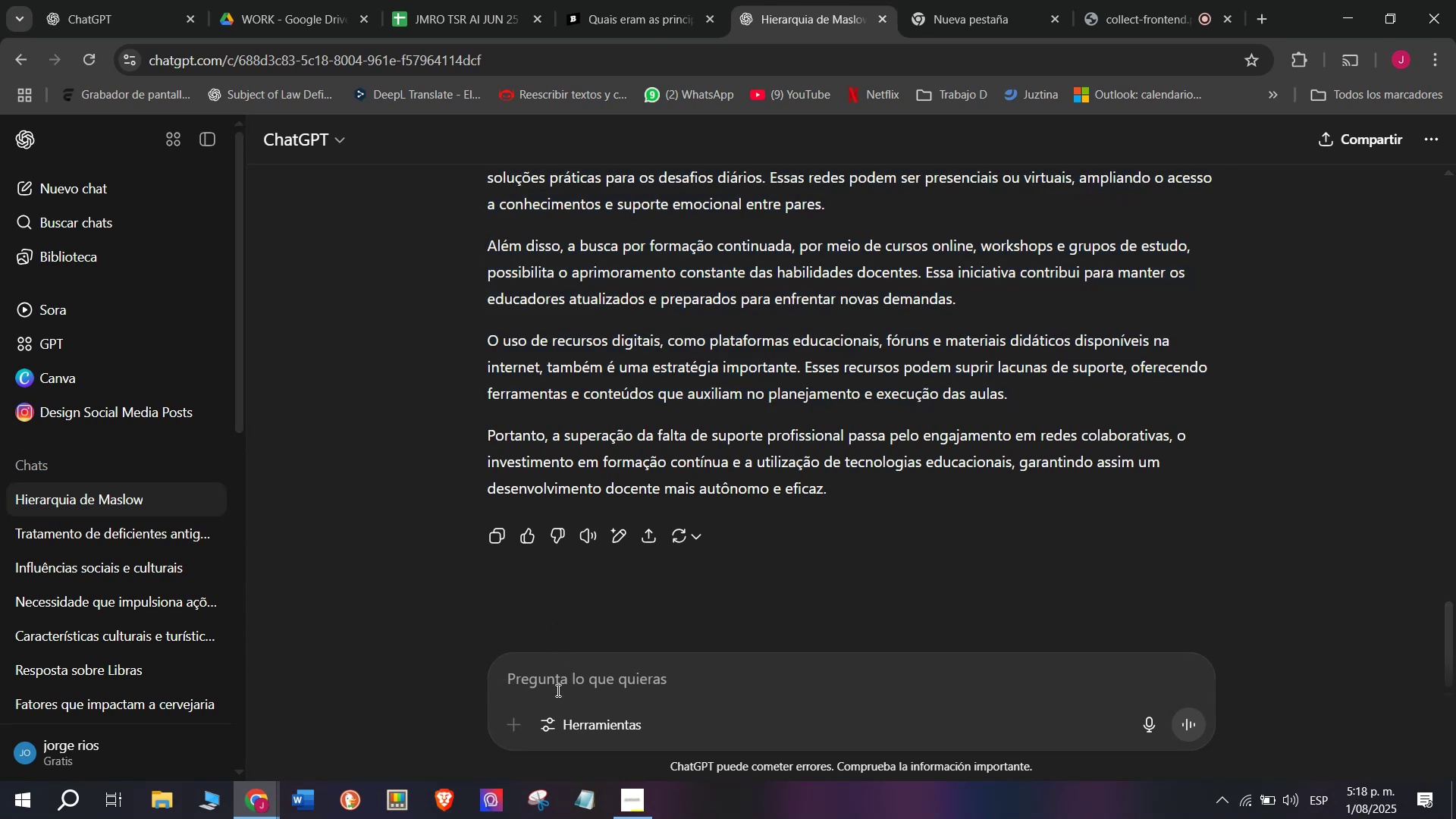 
key(Meta+V)
 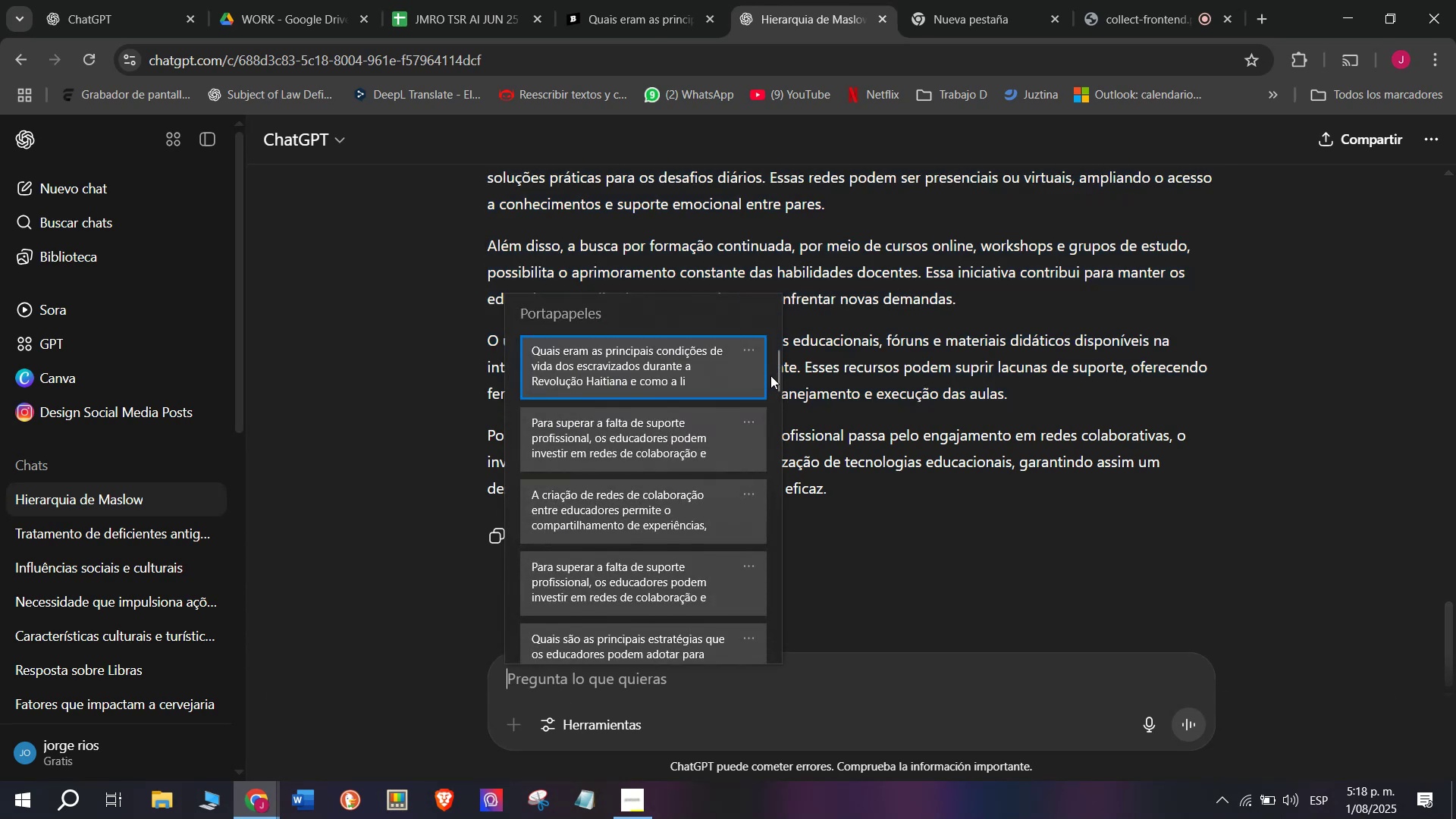 
left_click_drag(start_coordinate=[774, 375], to_coordinate=[736, 711])
 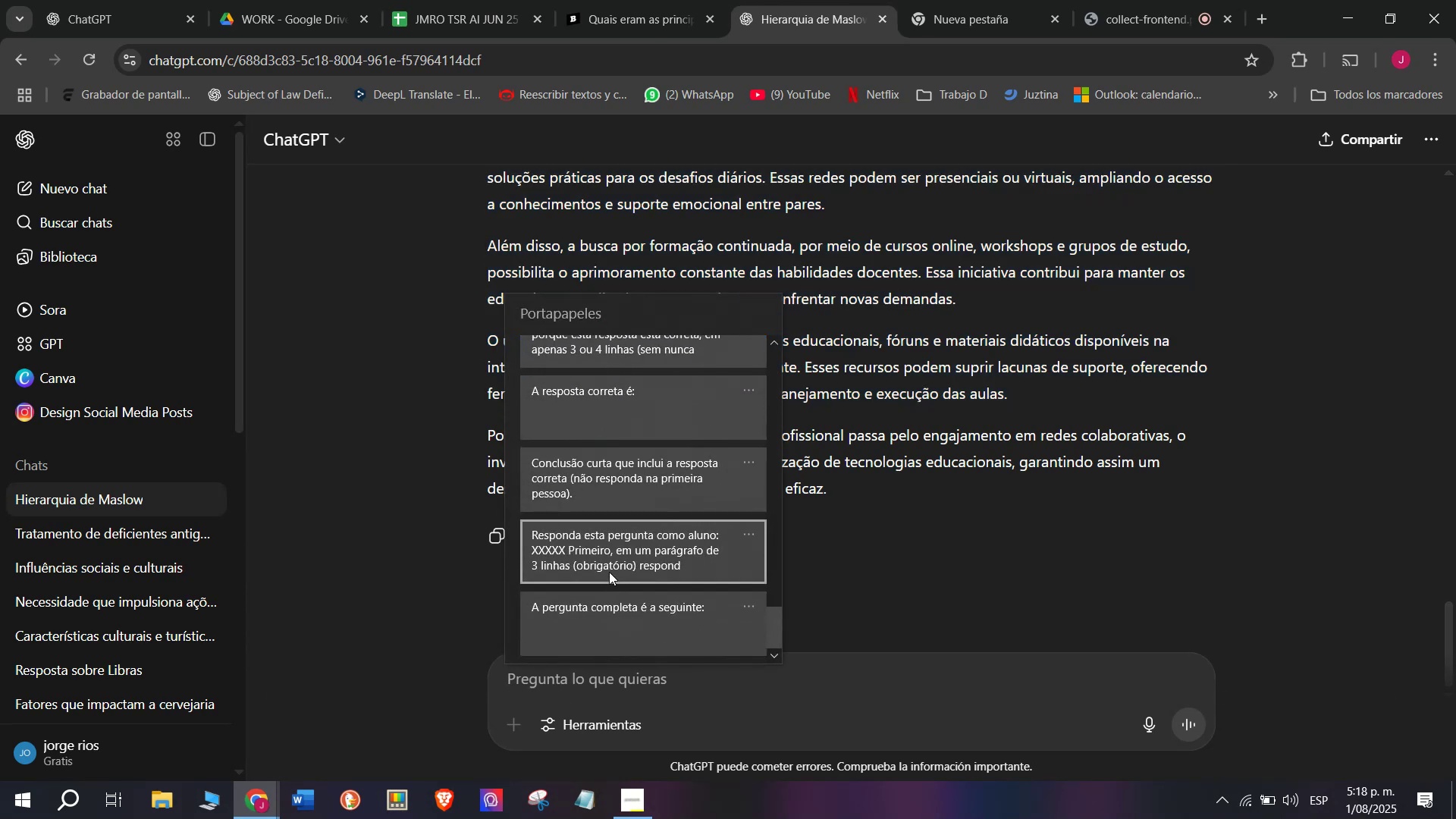 
key(Control+ControlLeft)
 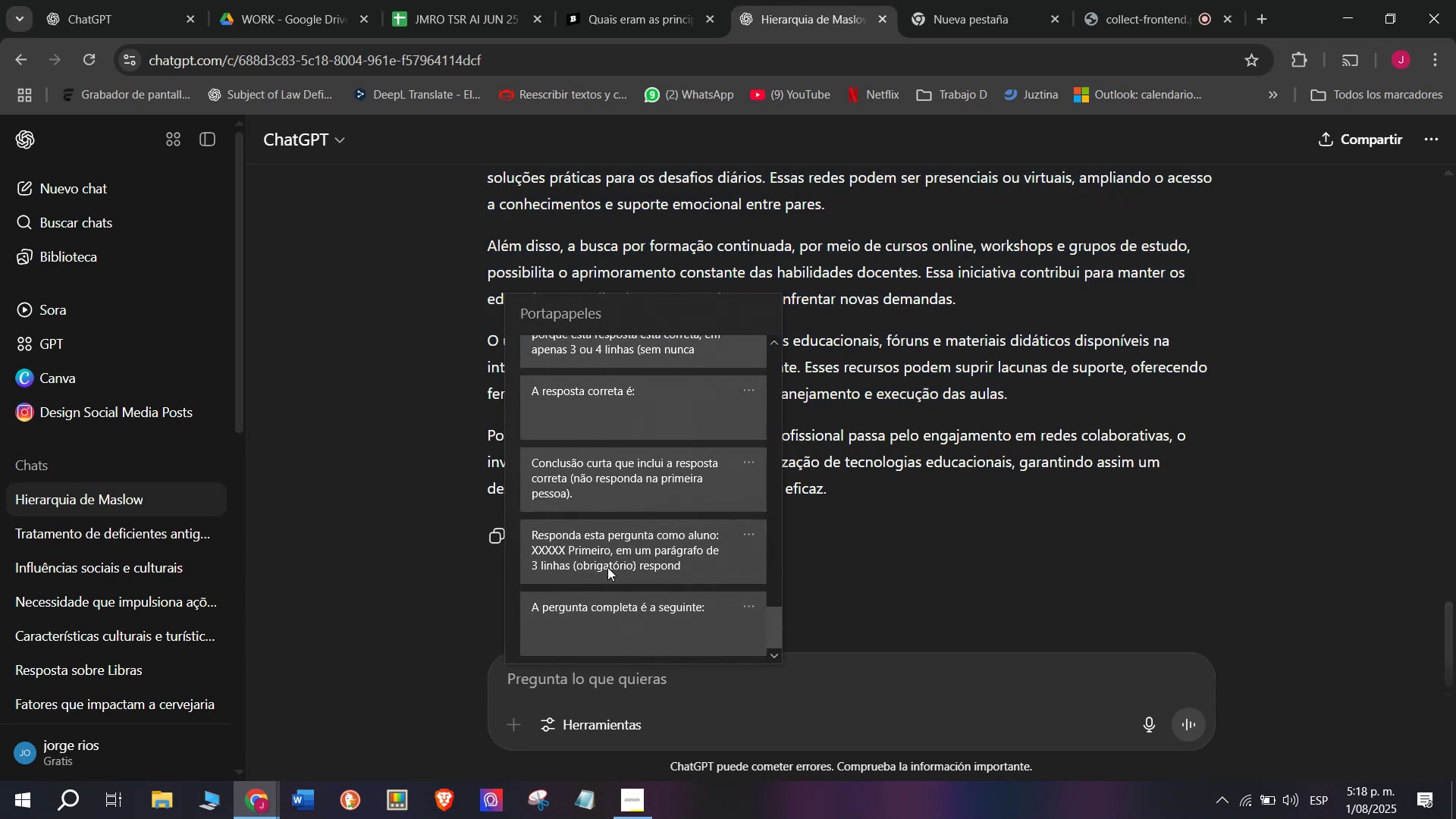 
key(Control+V)
 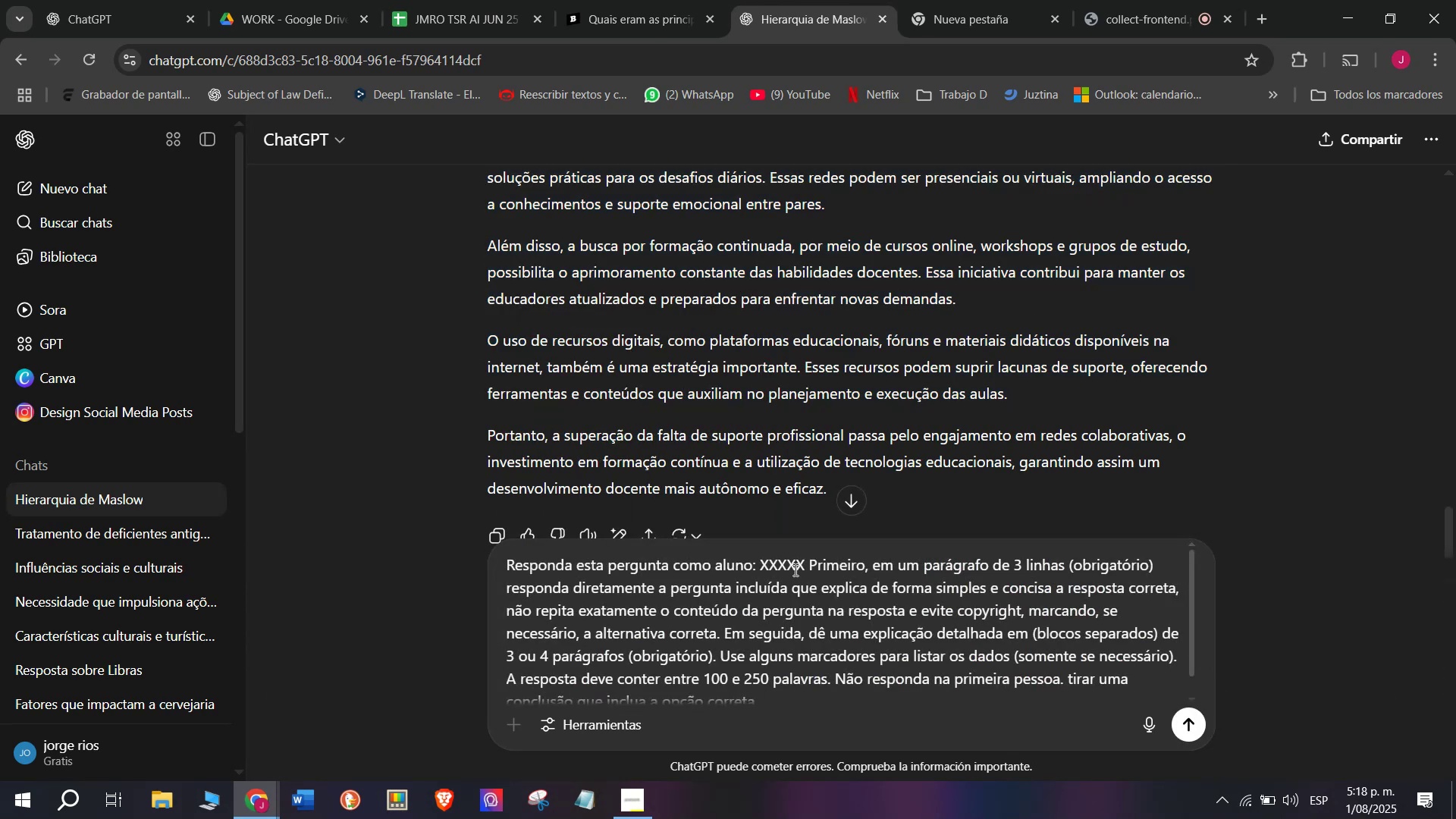 
left_click_drag(start_coordinate=[805, 567], to_coordinate=[764, 573])
 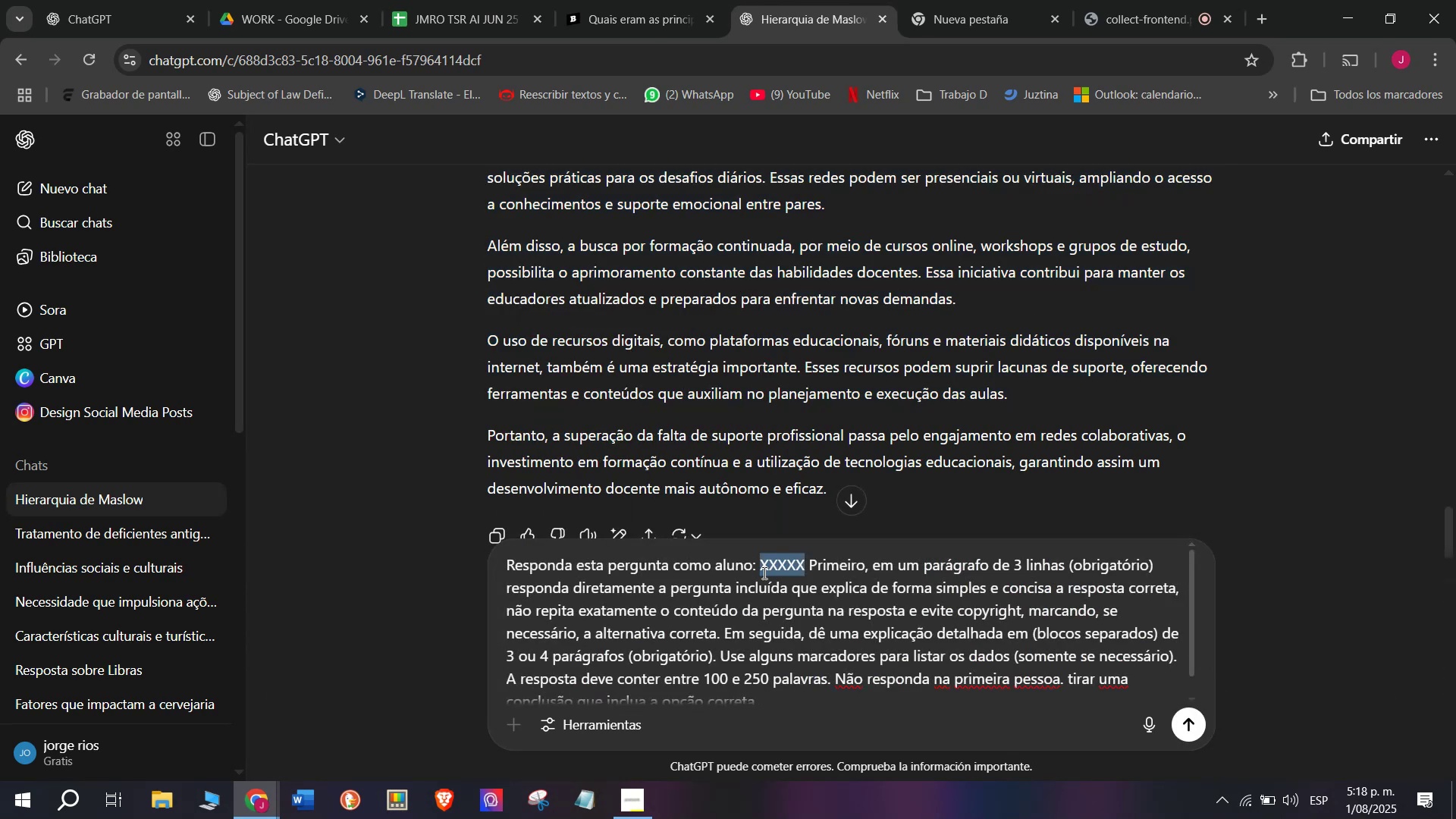 
key(Meta+MetaLeft)
 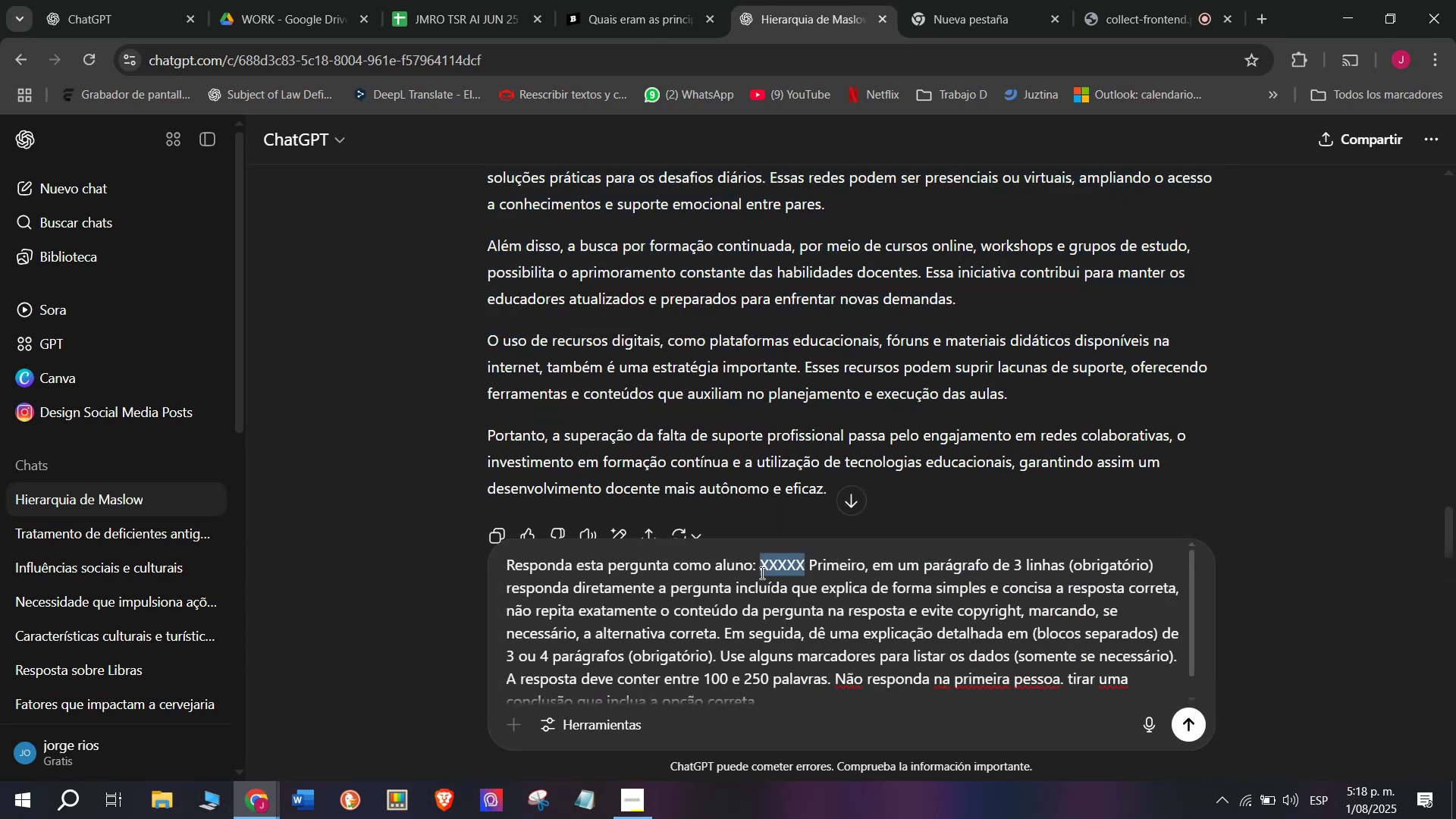 
key(Meta+V)
 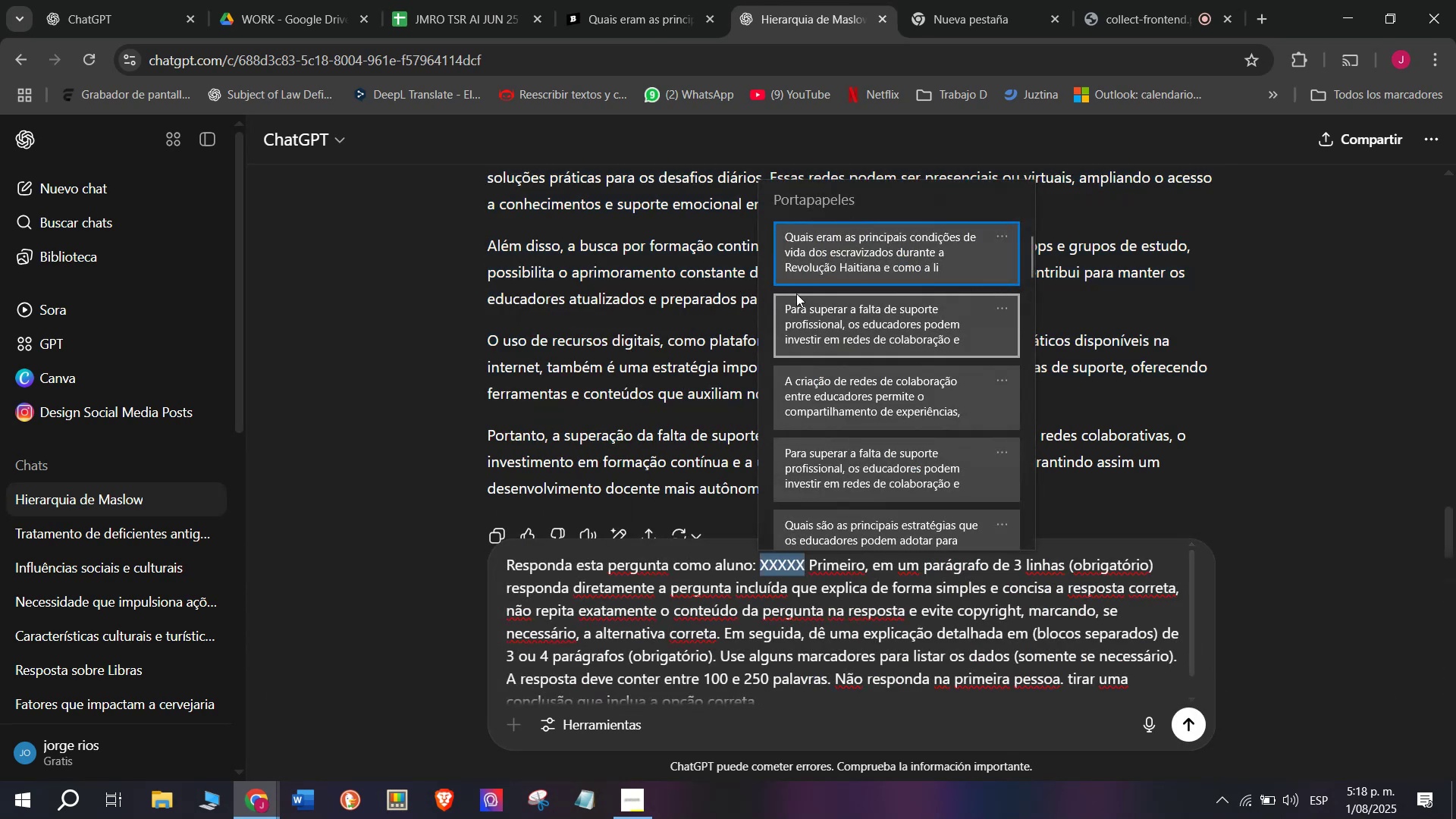 
key(Control+ControlLeft)
 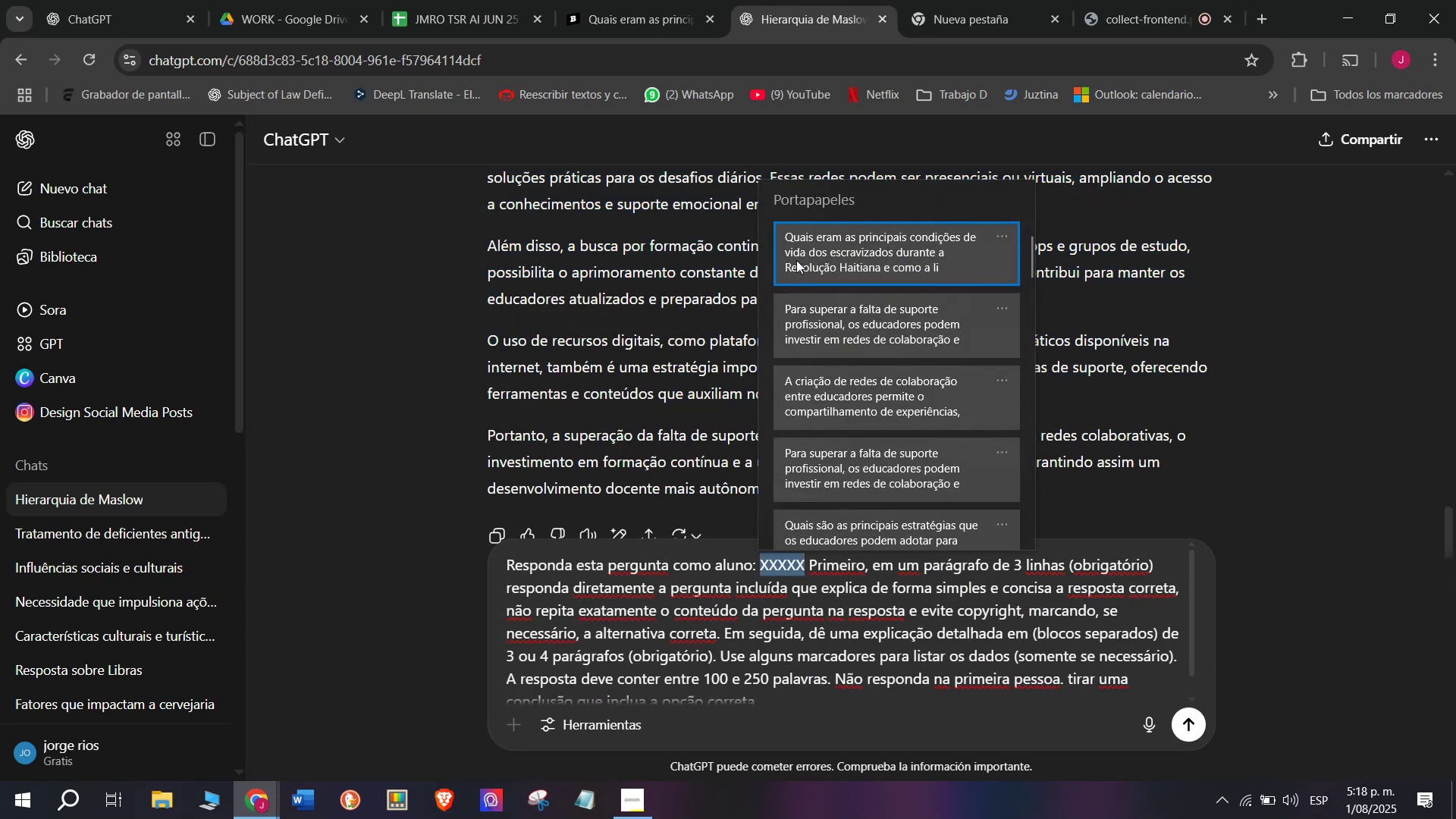 
key(Control+V)
 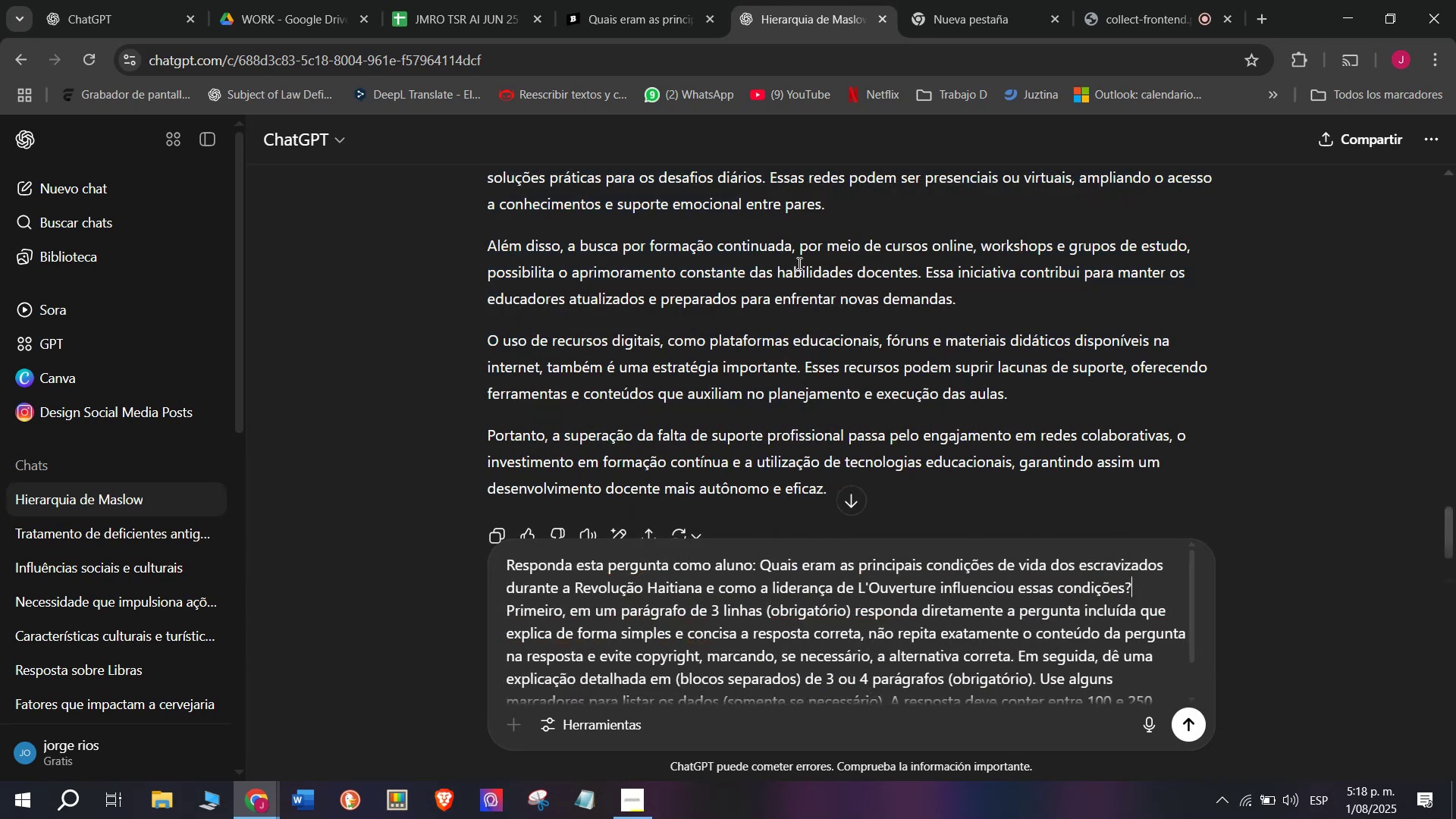 
key(Enter)
 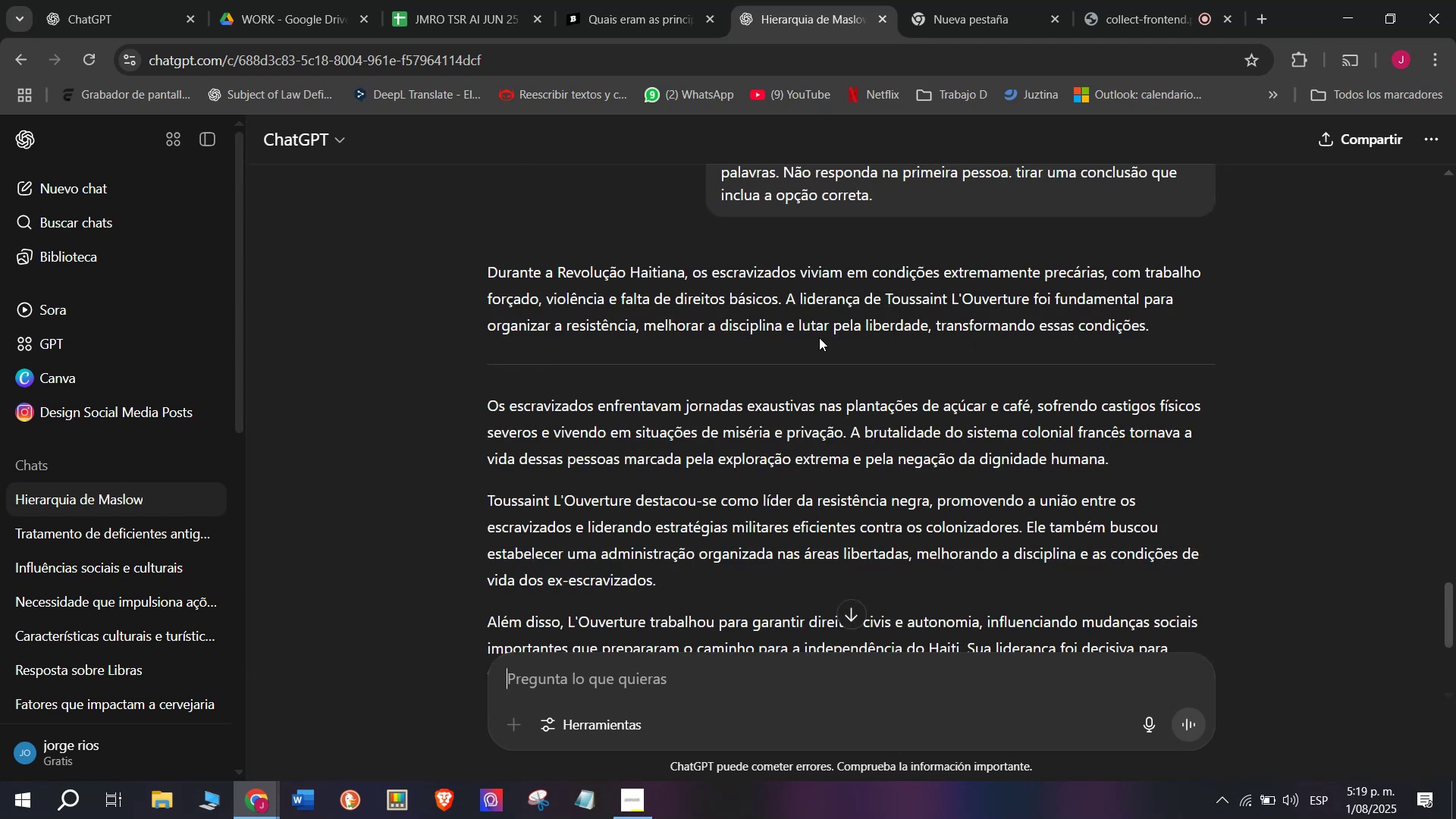 
wait(10.96)
 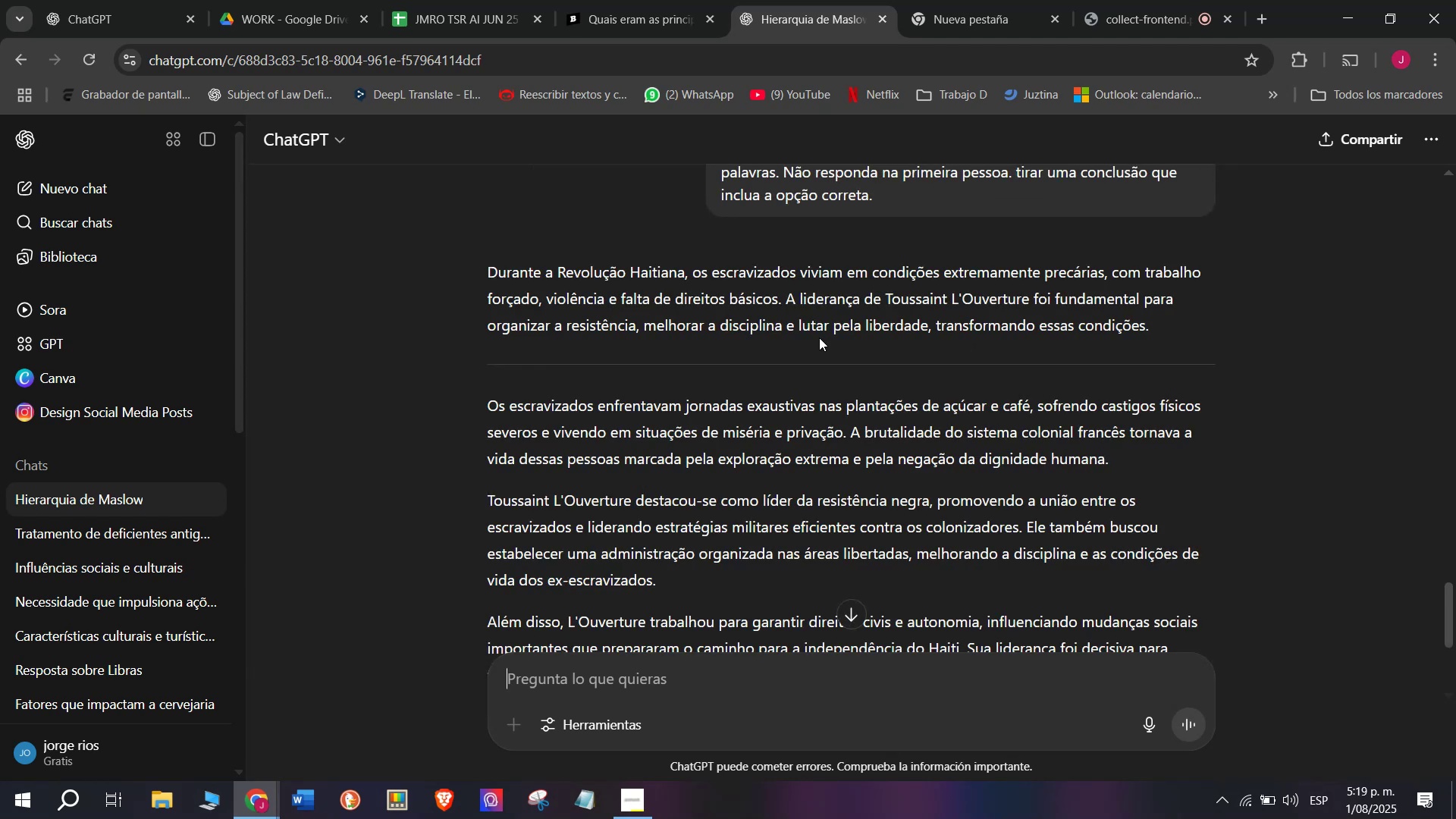 
left_click_drag(start_coordinate=[1156, 333], to_coordinate=[485, 275])
 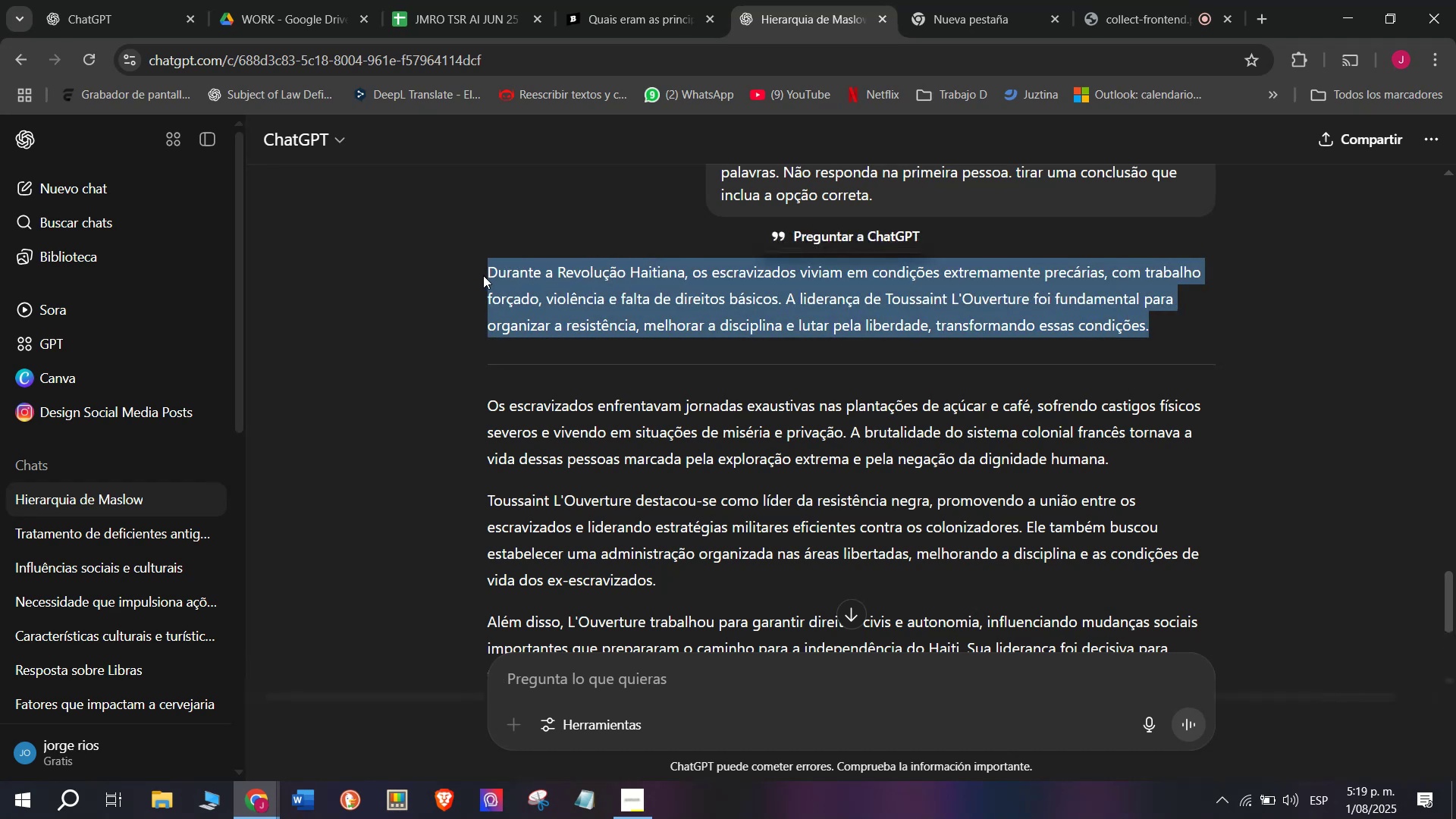 
key(Control+C)
 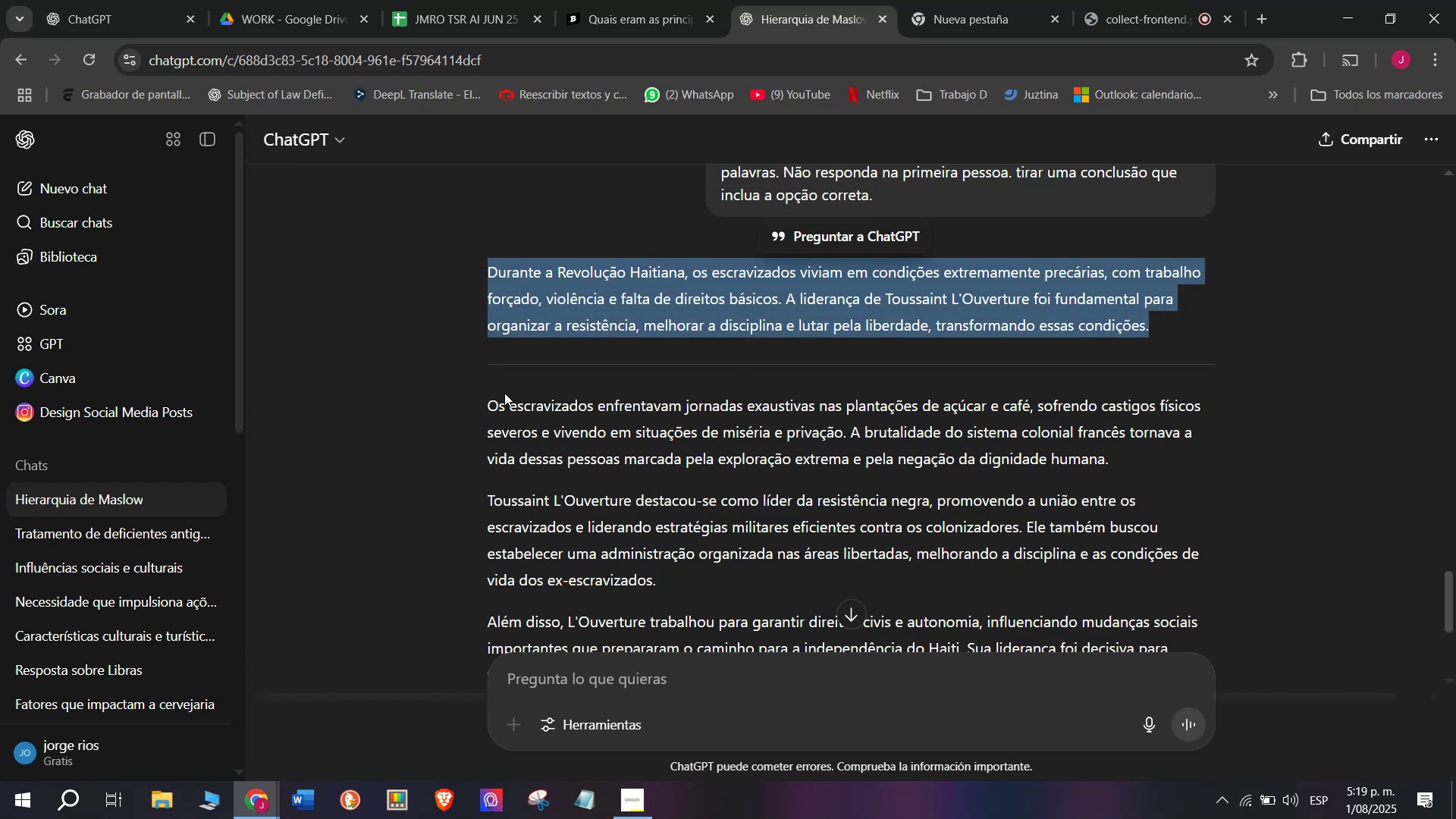 
left_click_drag(start_coordinate=[483, 402], to_coordinate=[674, 585])
 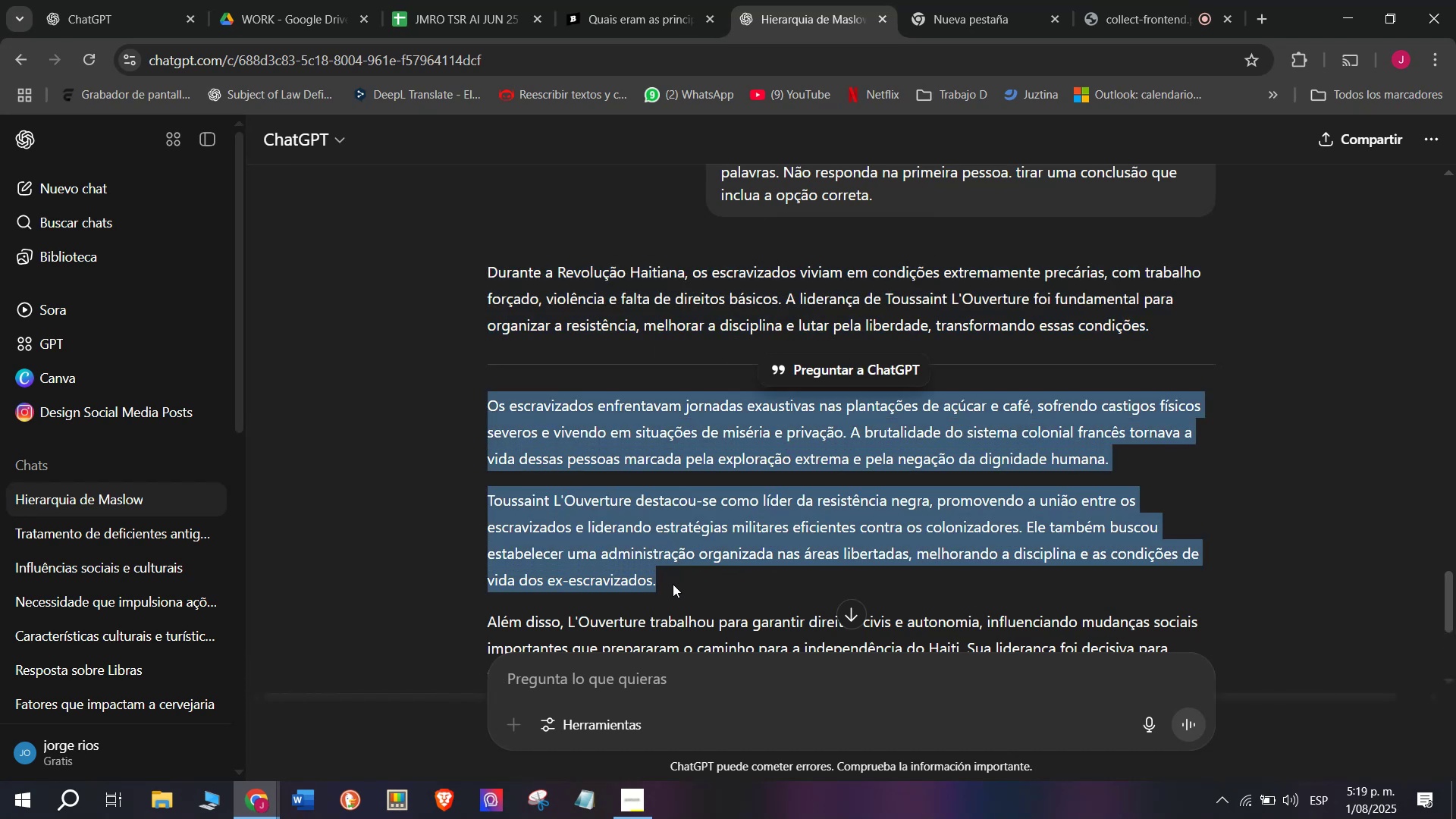 
key(Control+C)
 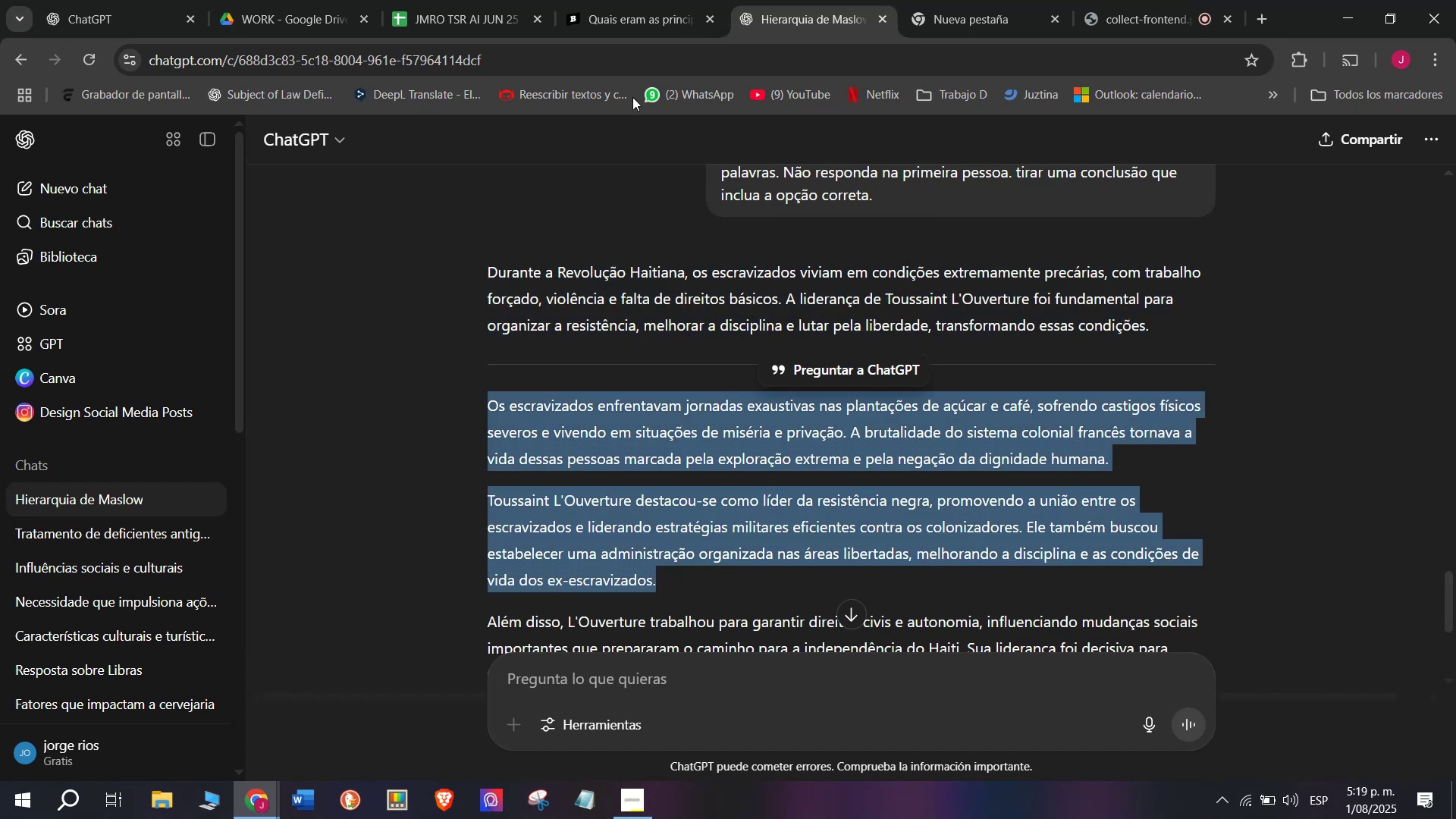 
left_click([627, 0])
 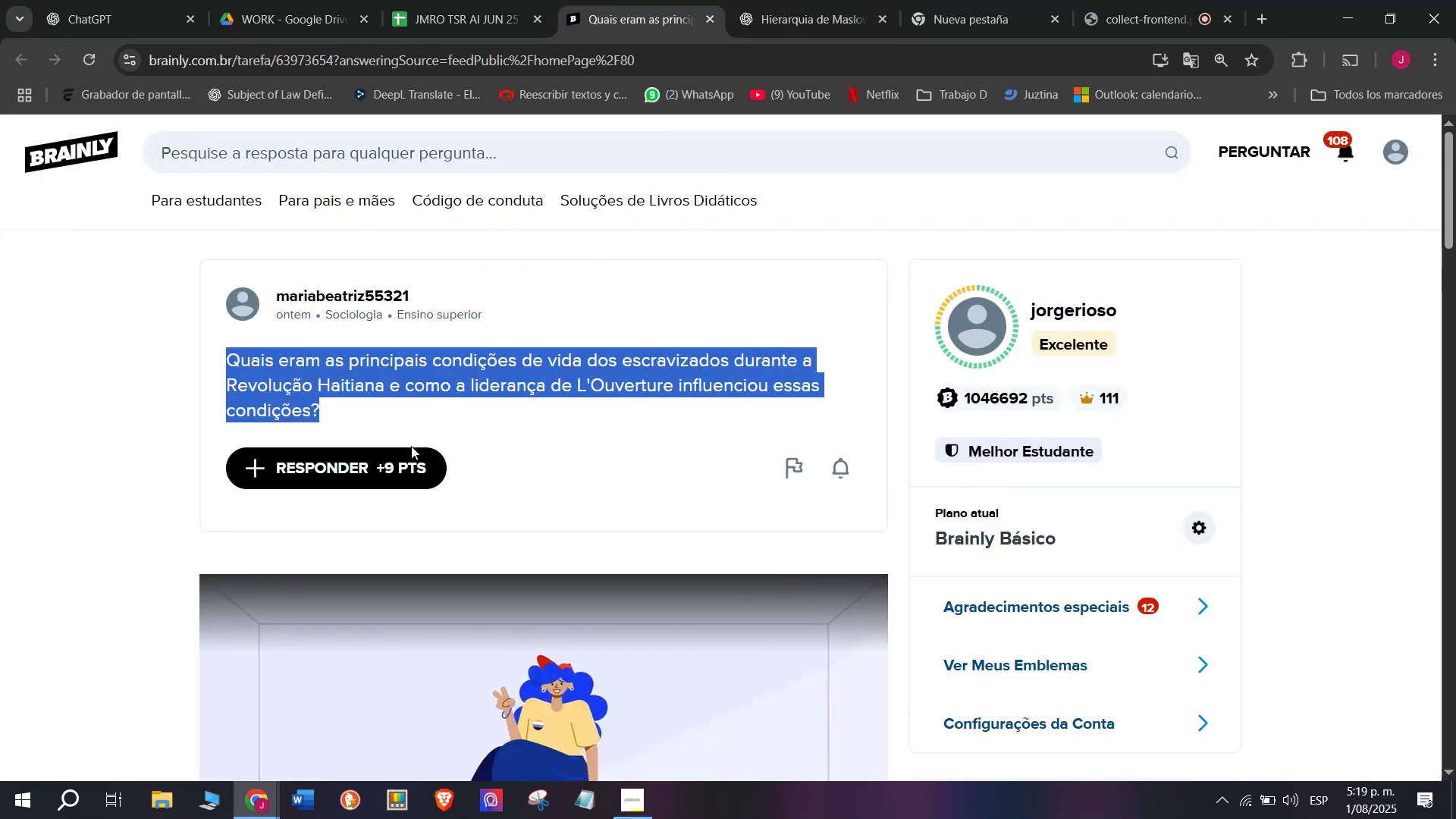 
left_click([403, 457])
 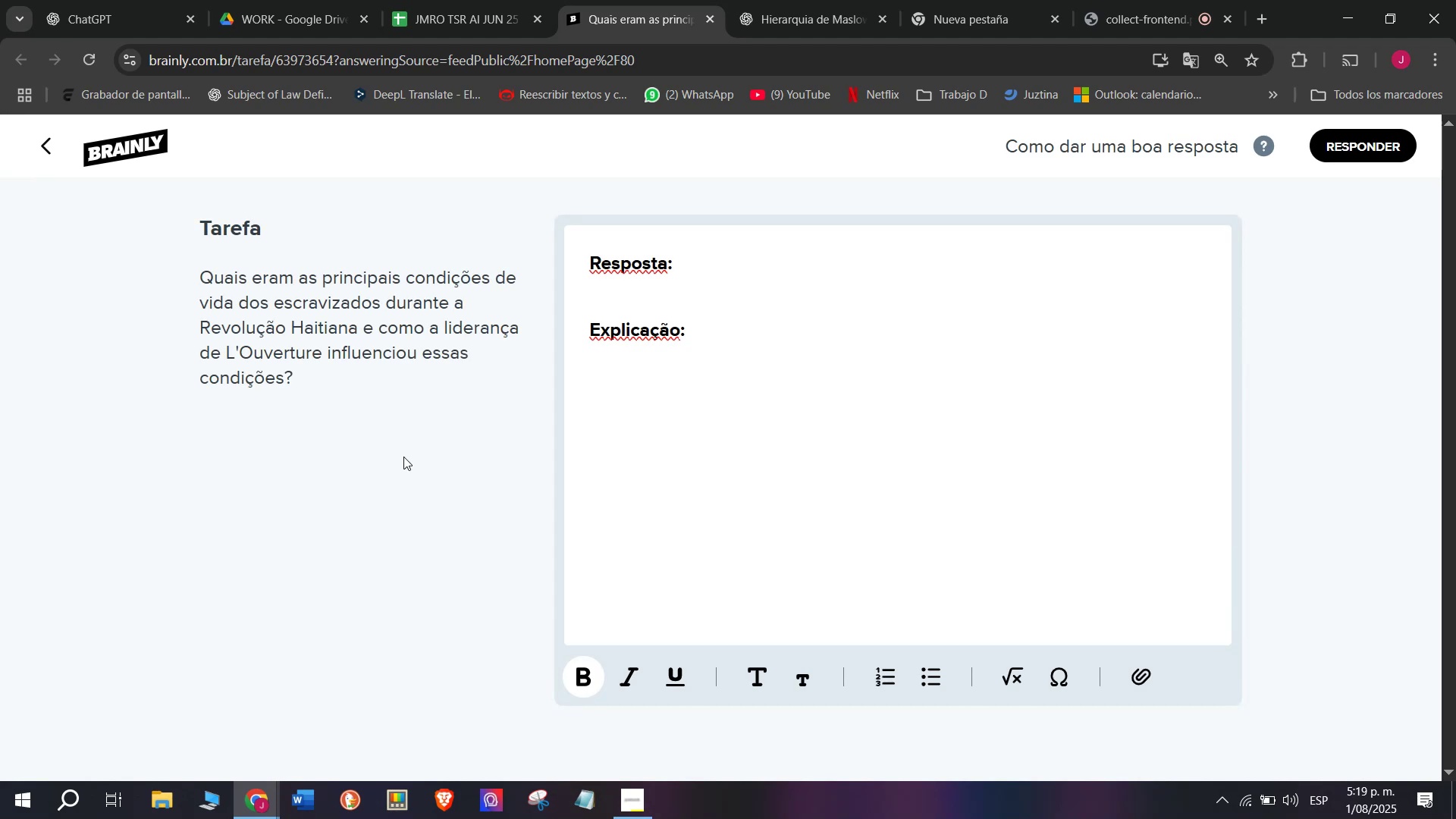 
left_click_drag(start_coordinate=[720, 410], to_coordinate=[572, 223])
 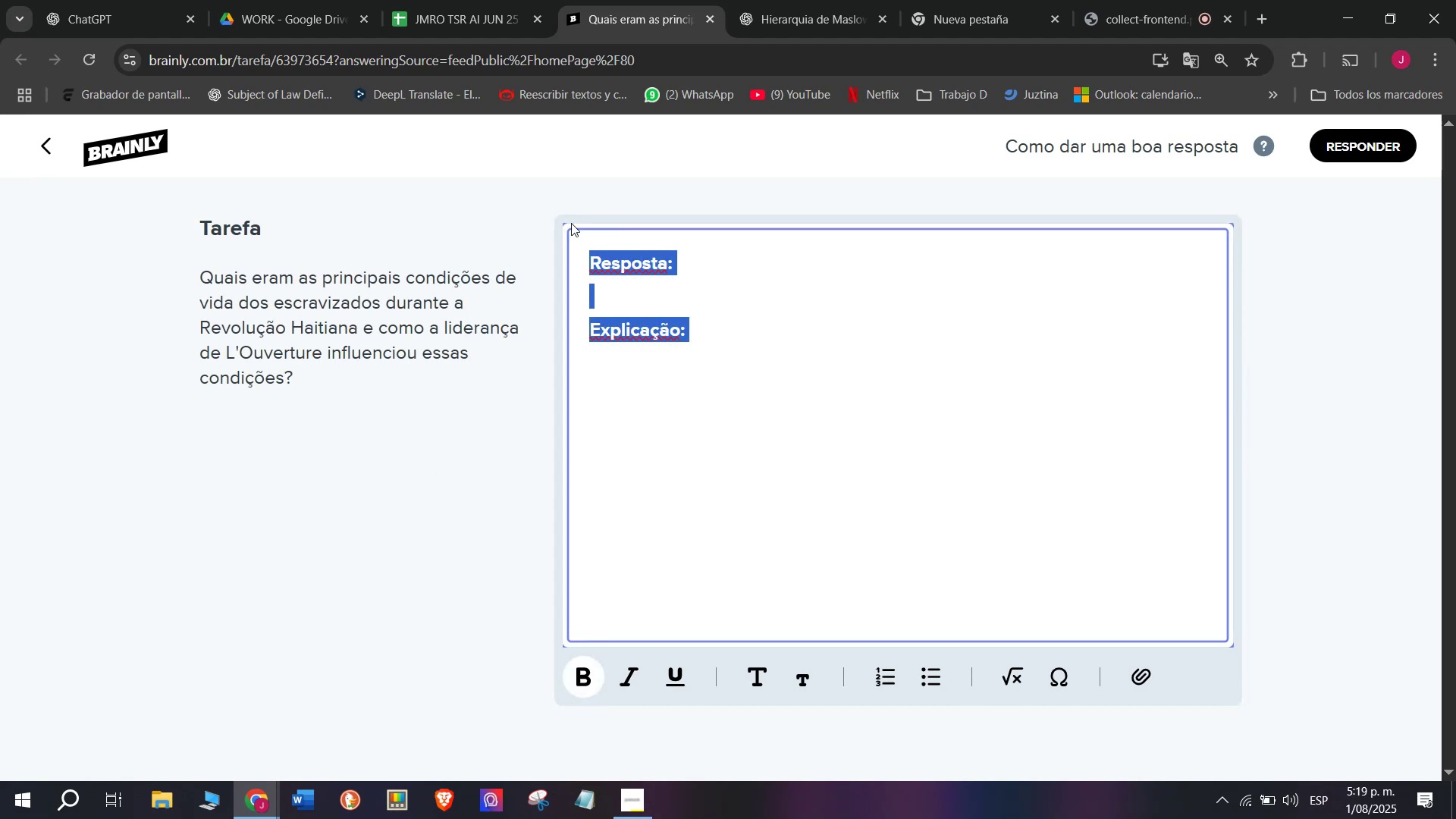 
key(Meta+MetaLeft)
 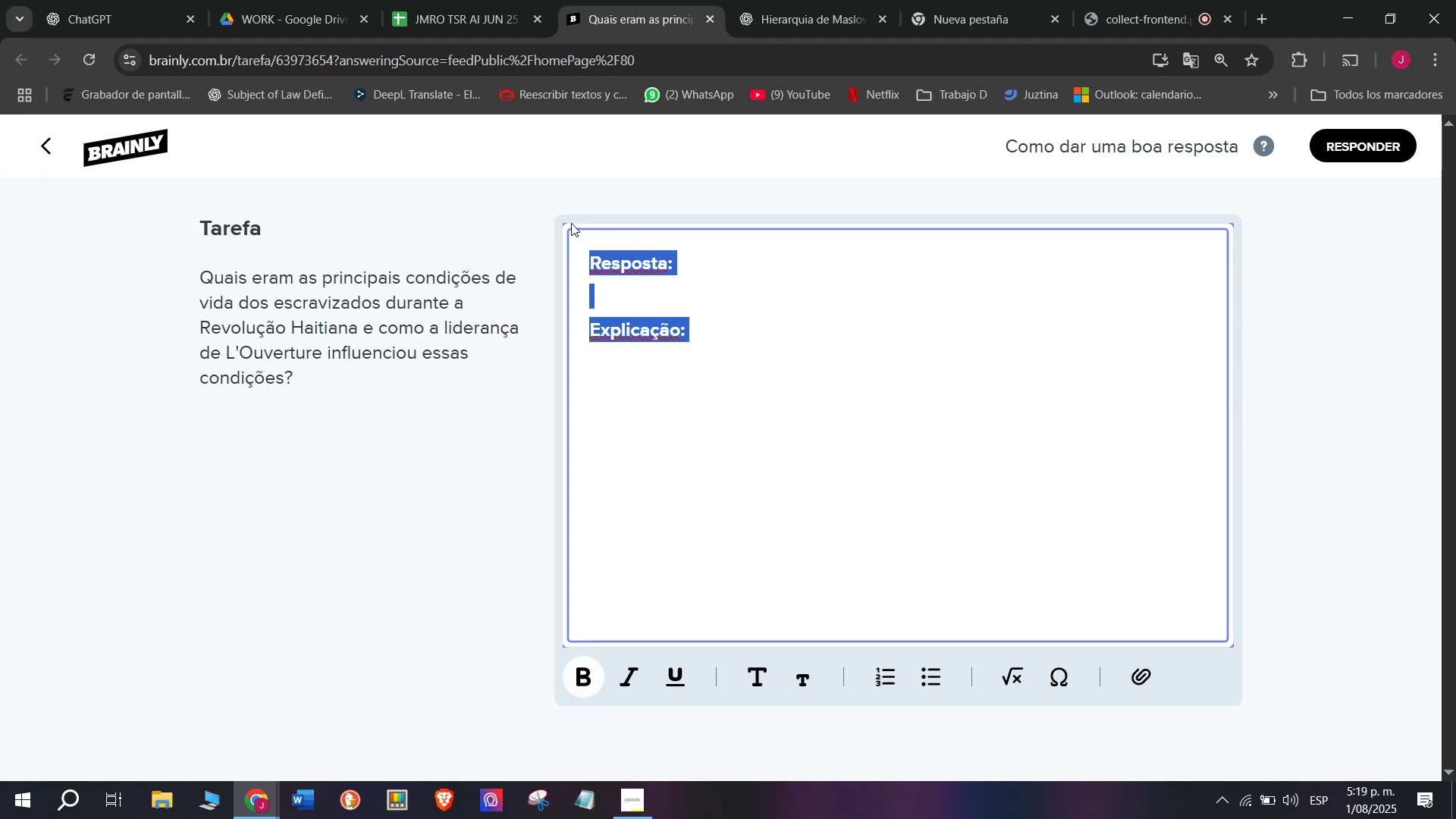 
key(Meta+V)
 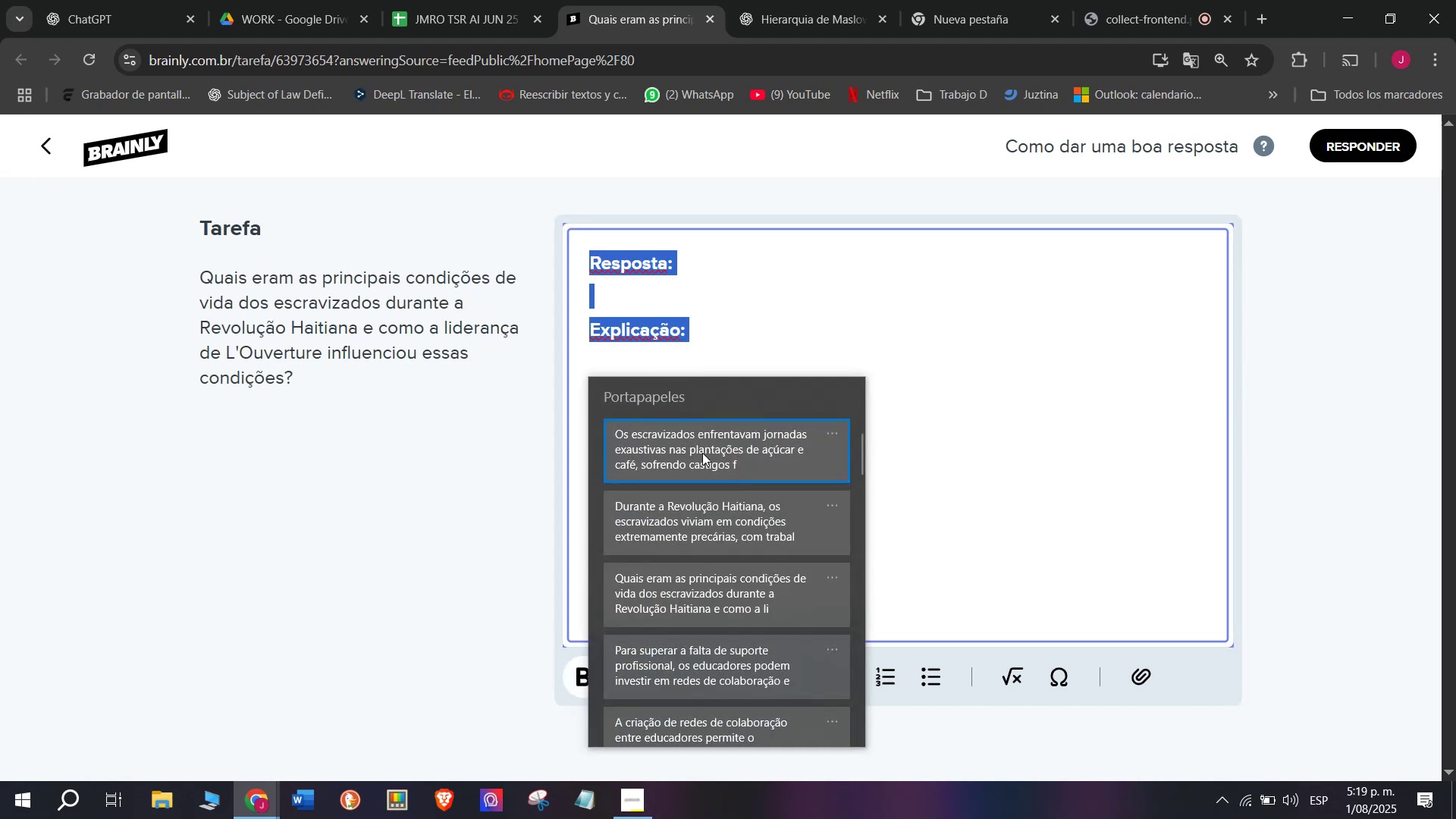 
left_click([674, 516])
 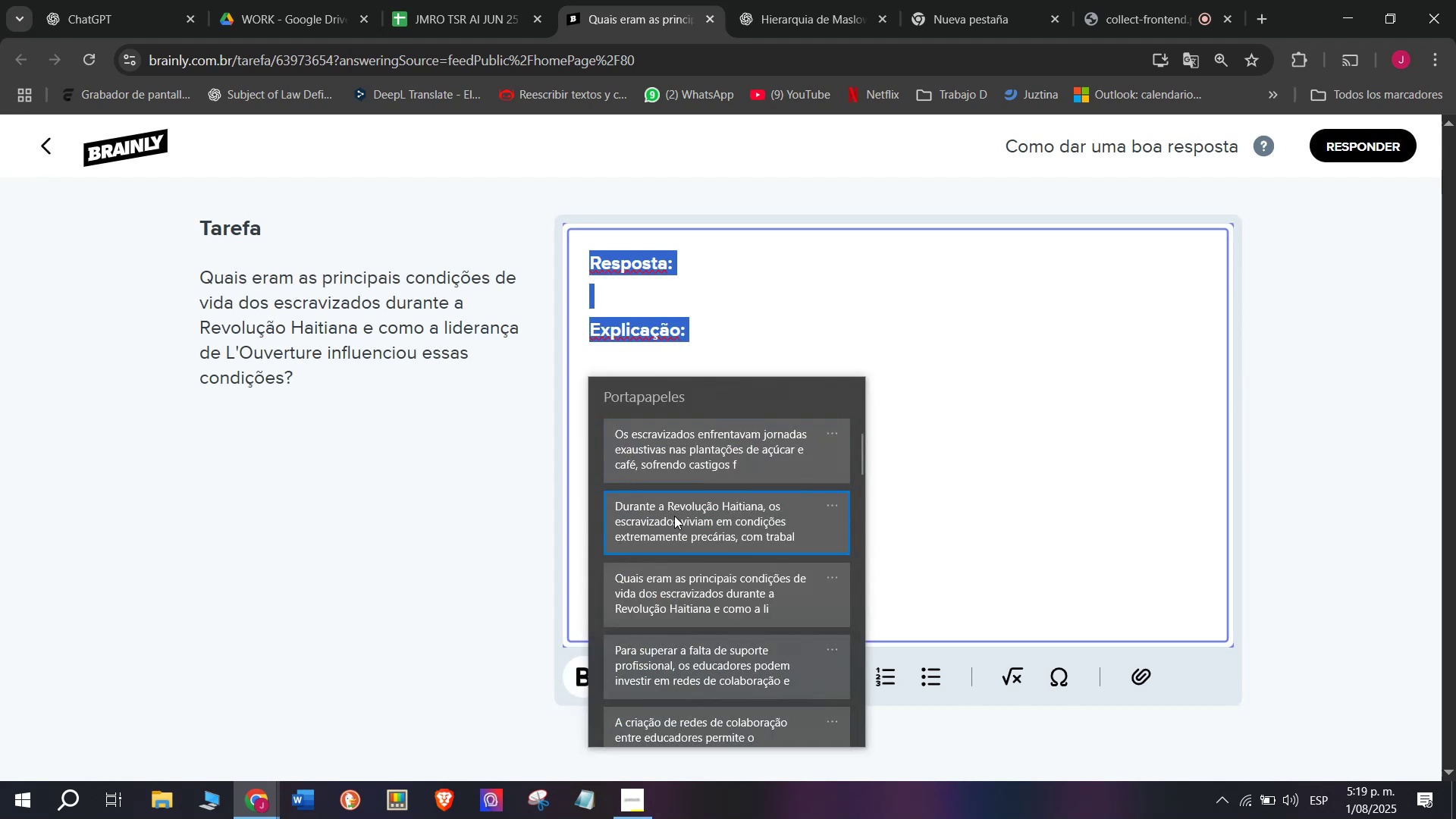 
key(Control+ControlLeft)
 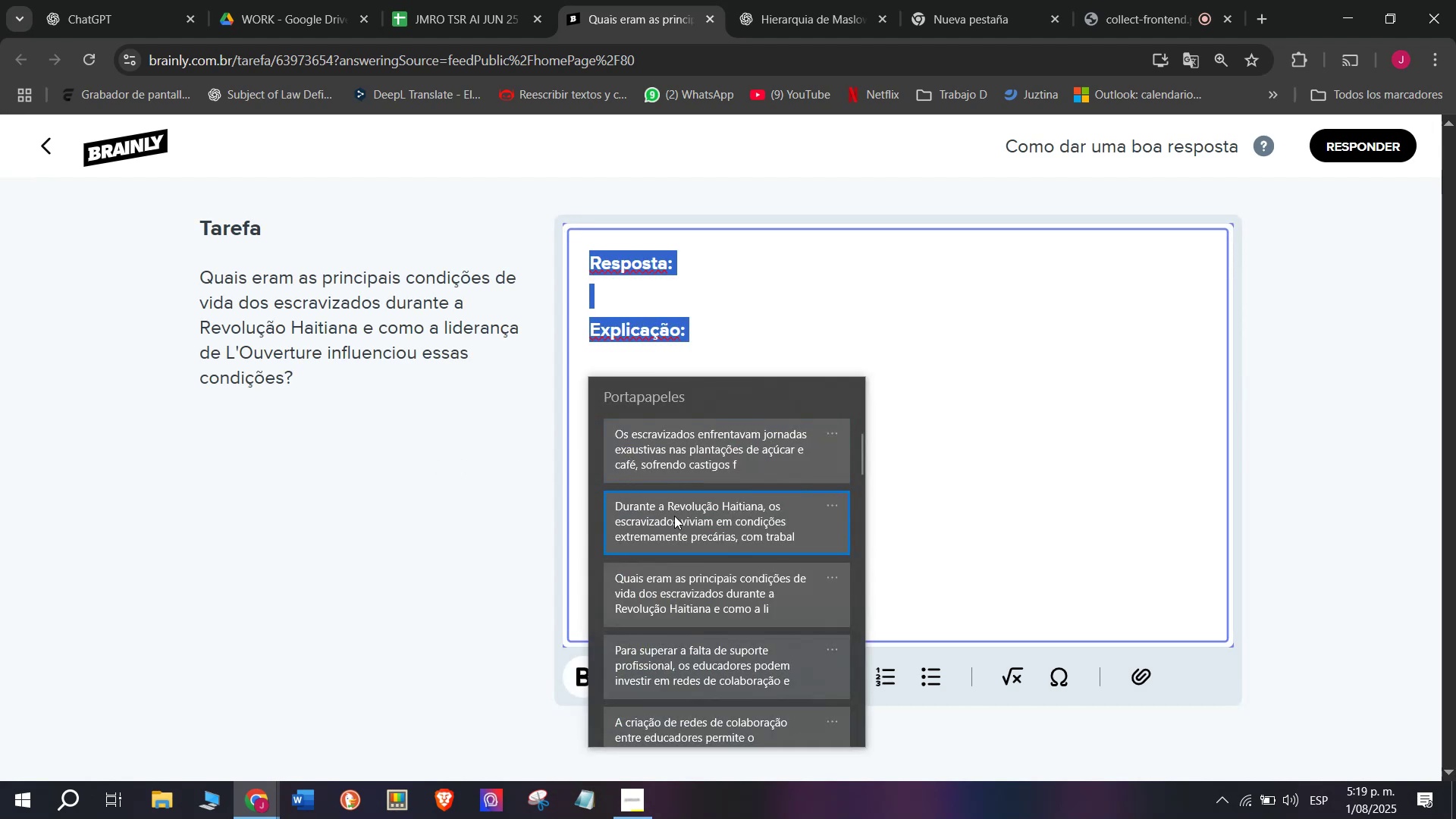 
key(Control+V)
 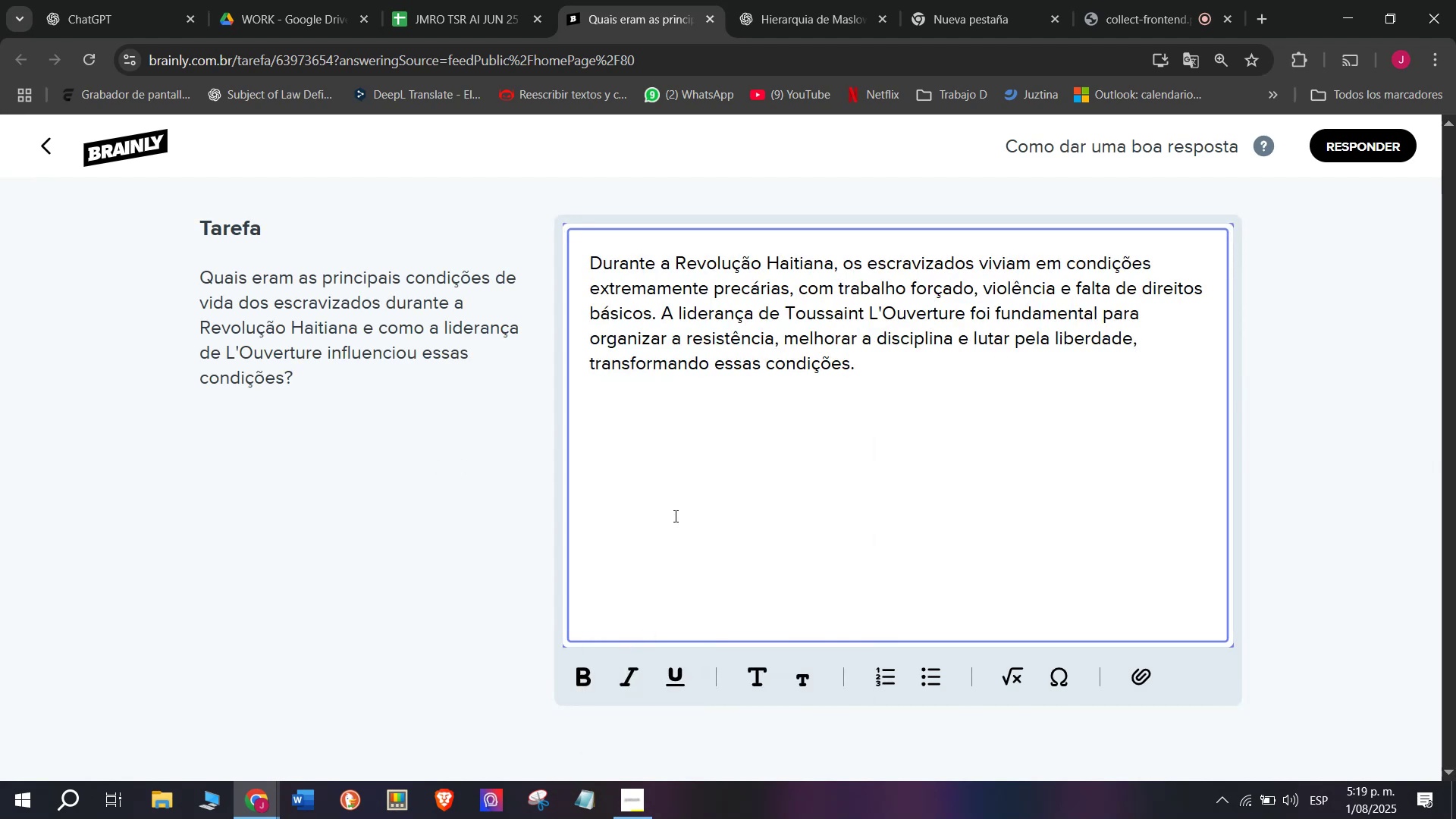 
key(Enter)
 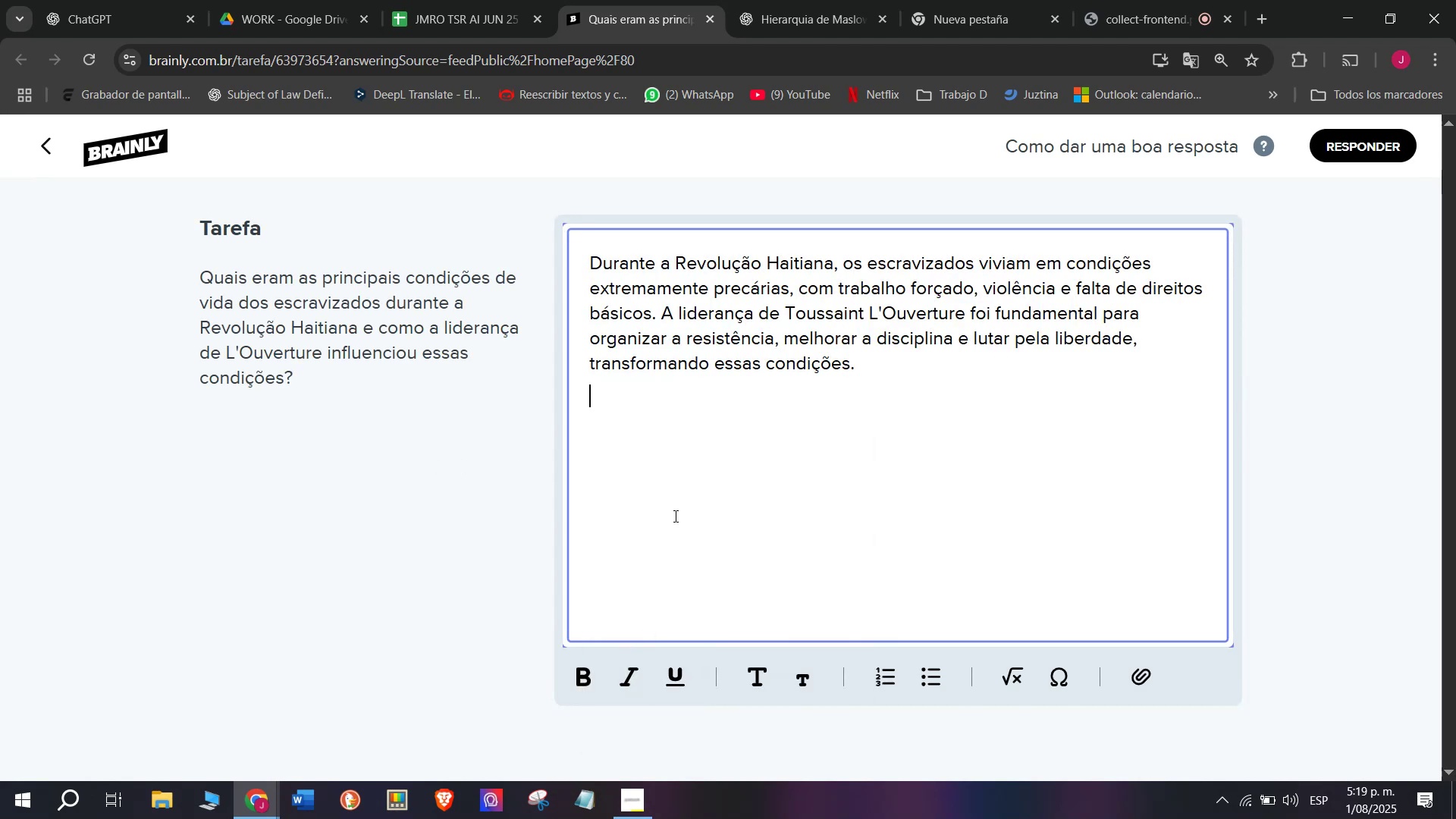 
key(Enter)
 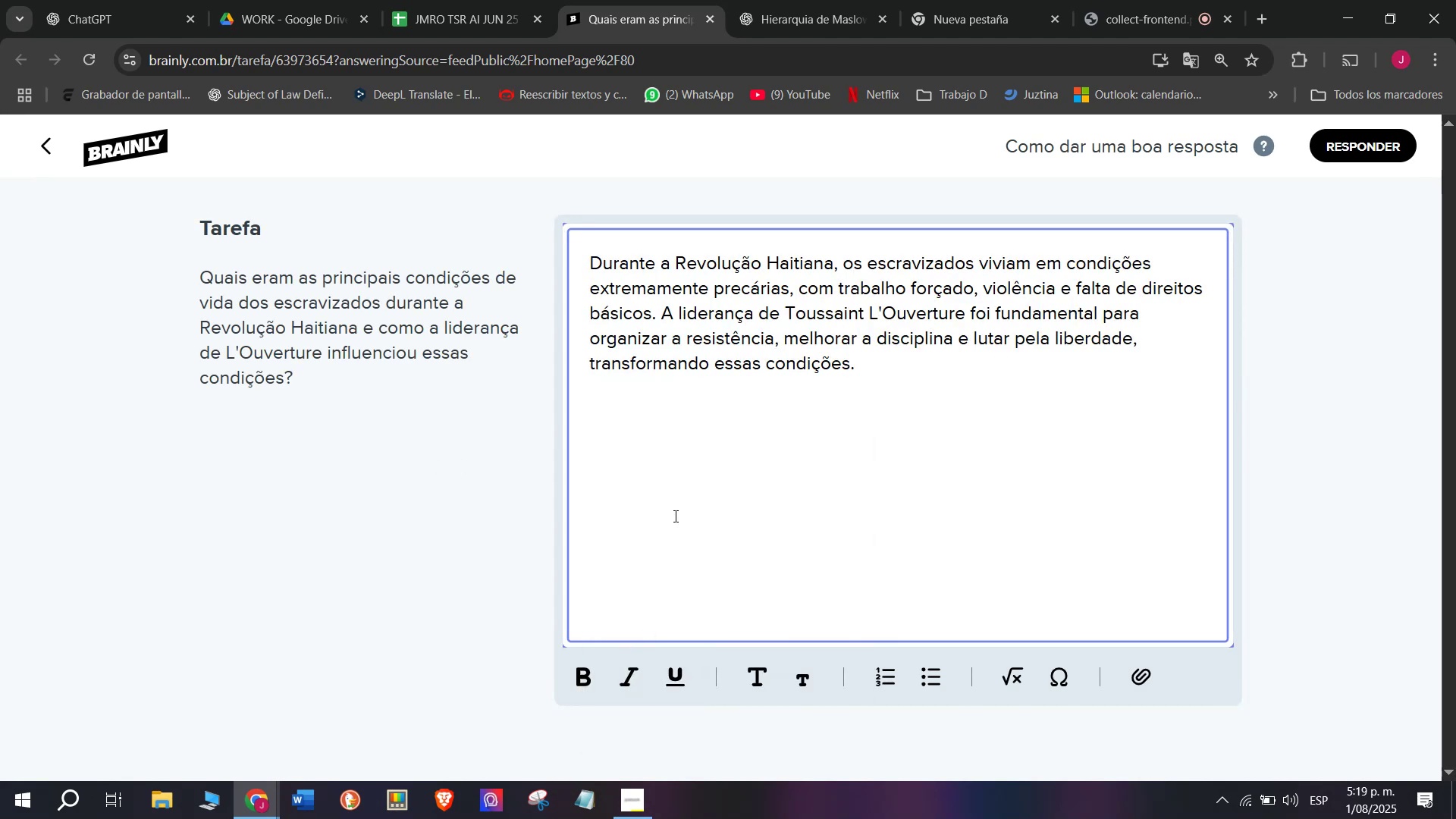 
key(Meta+MetaLeft)
 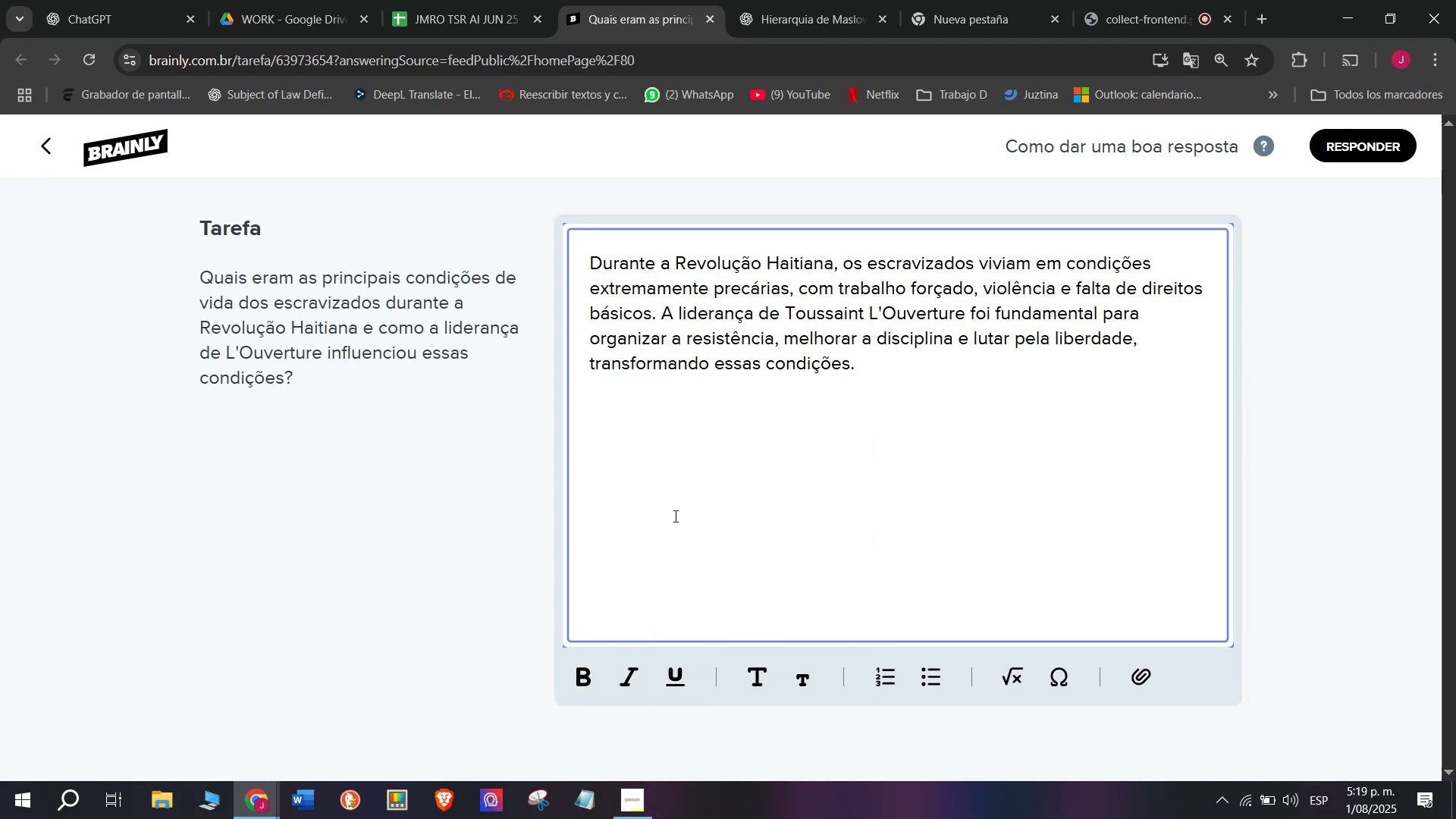 
key(Meta+V)
 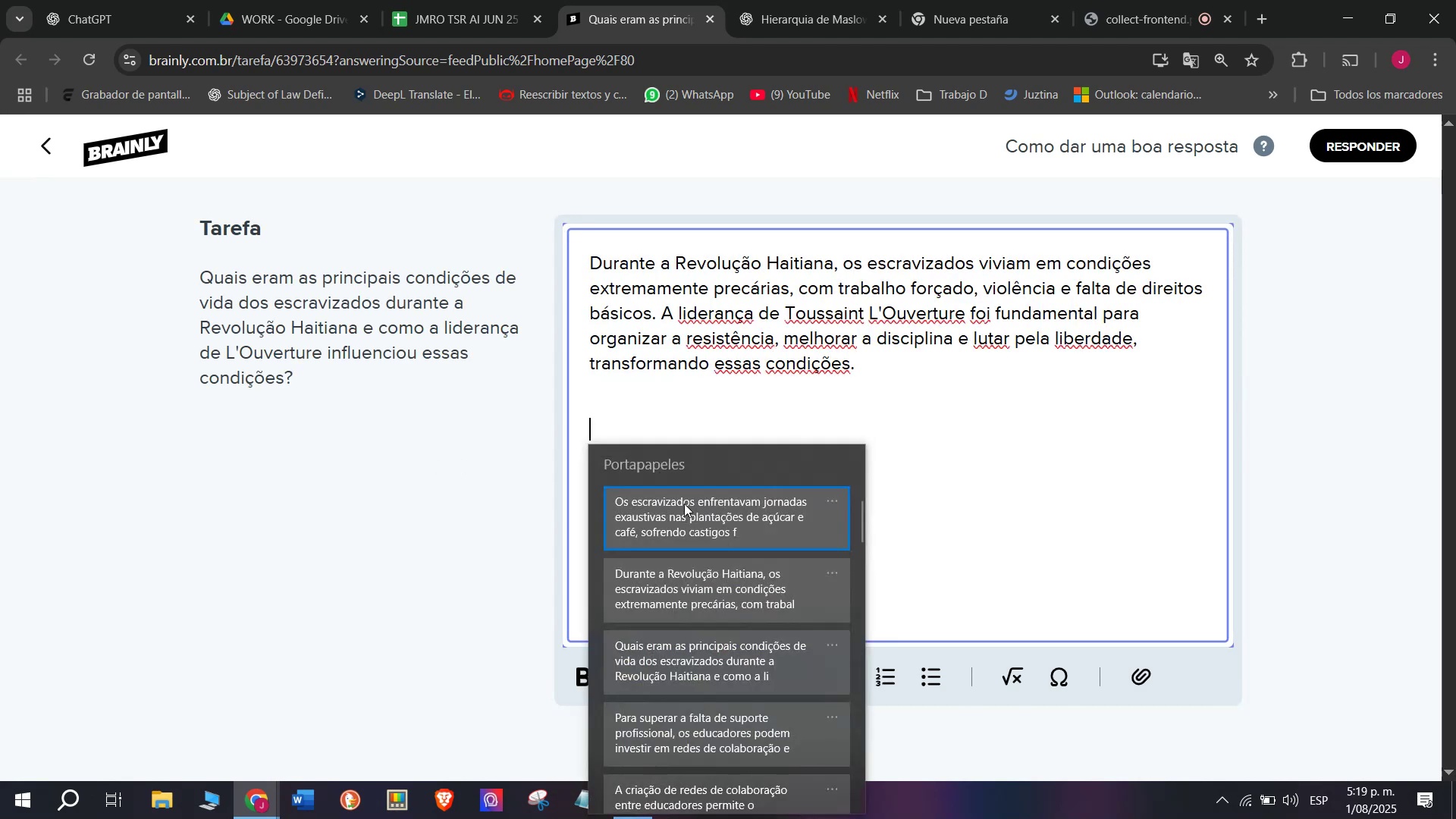 
key(Control+ControlLeft)
 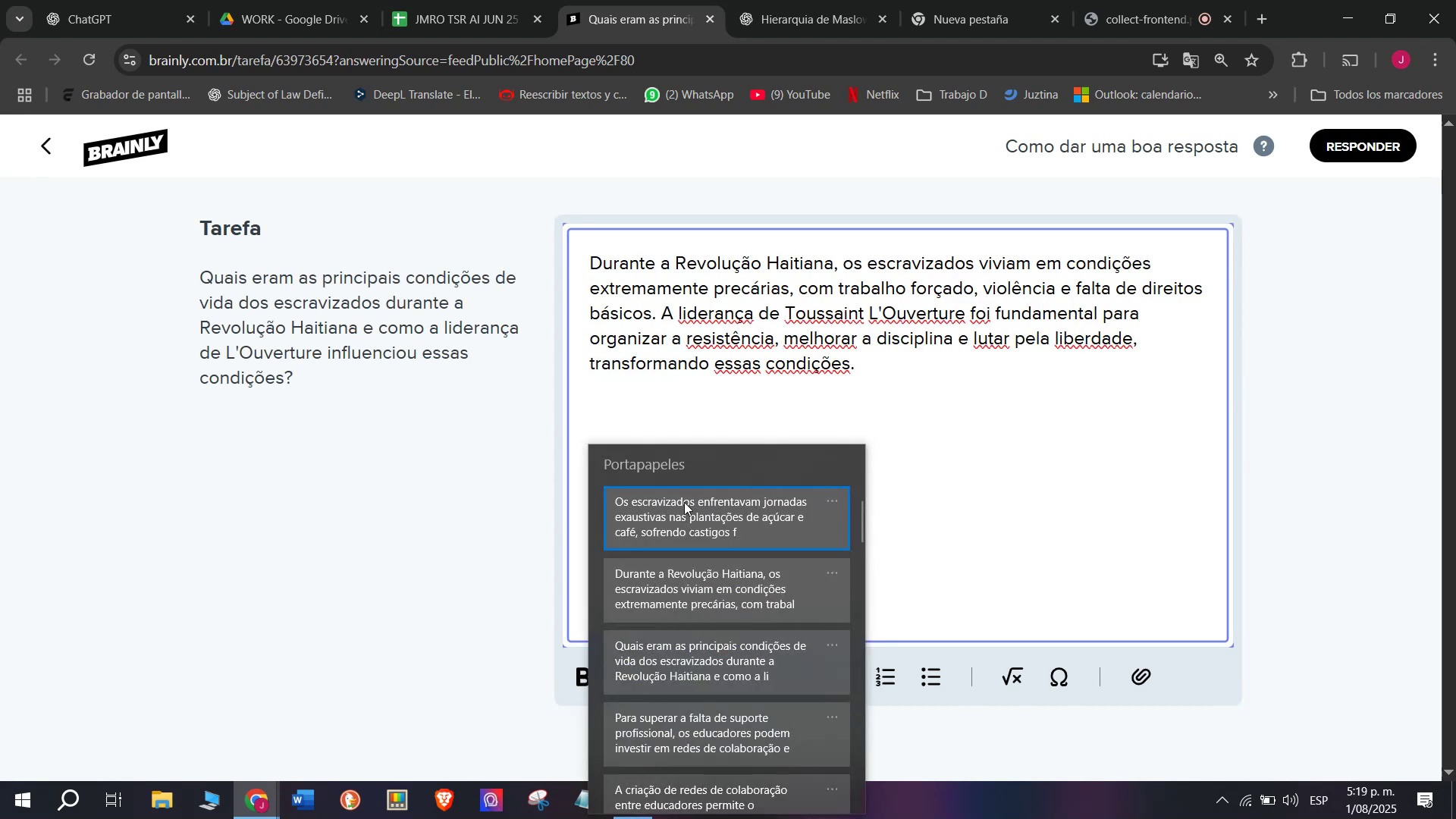 
key(Control+V)
 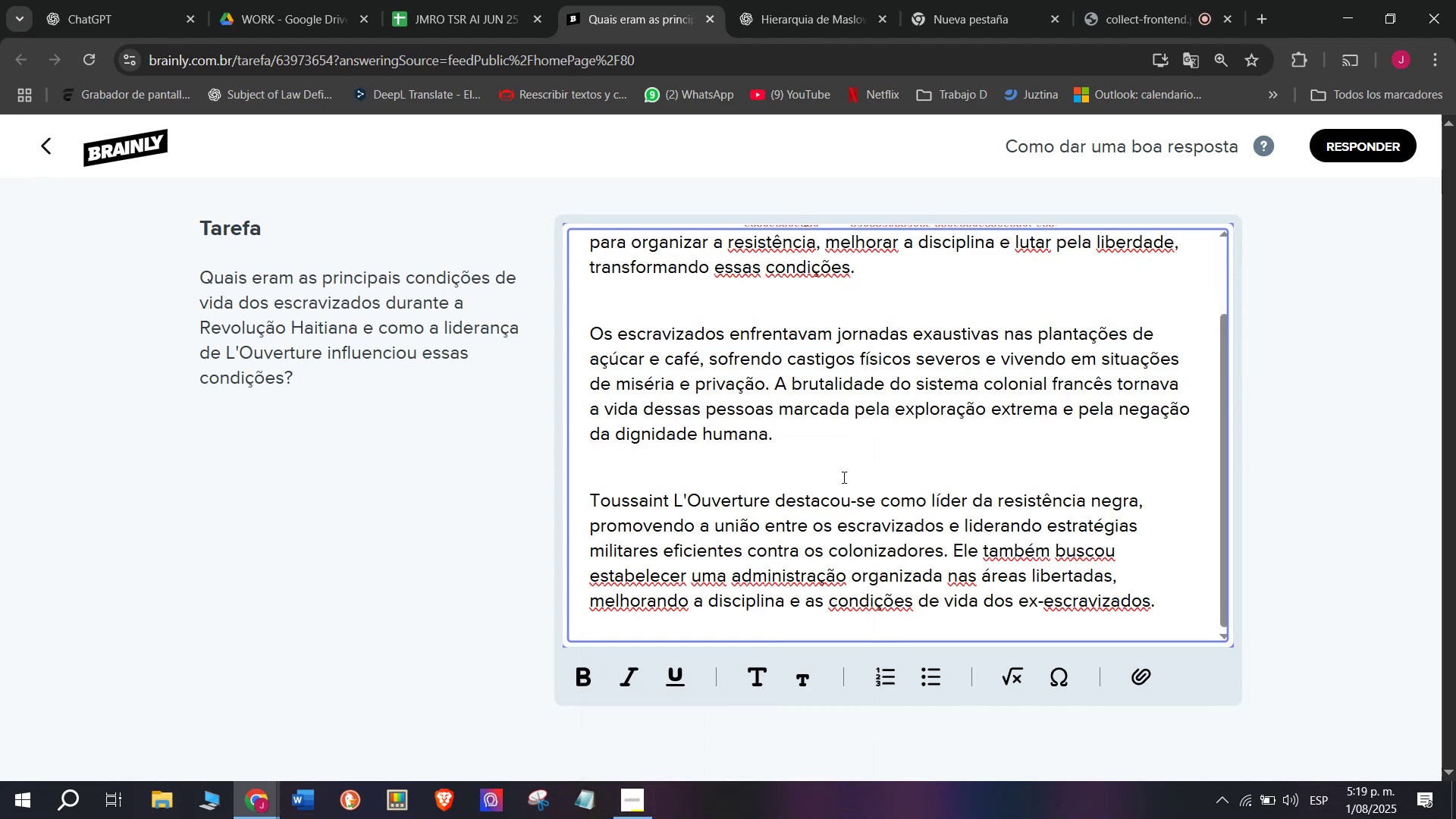 
left_click_drag(start_coordinate=[1186, 605], to_coordinate=[506, 154])
 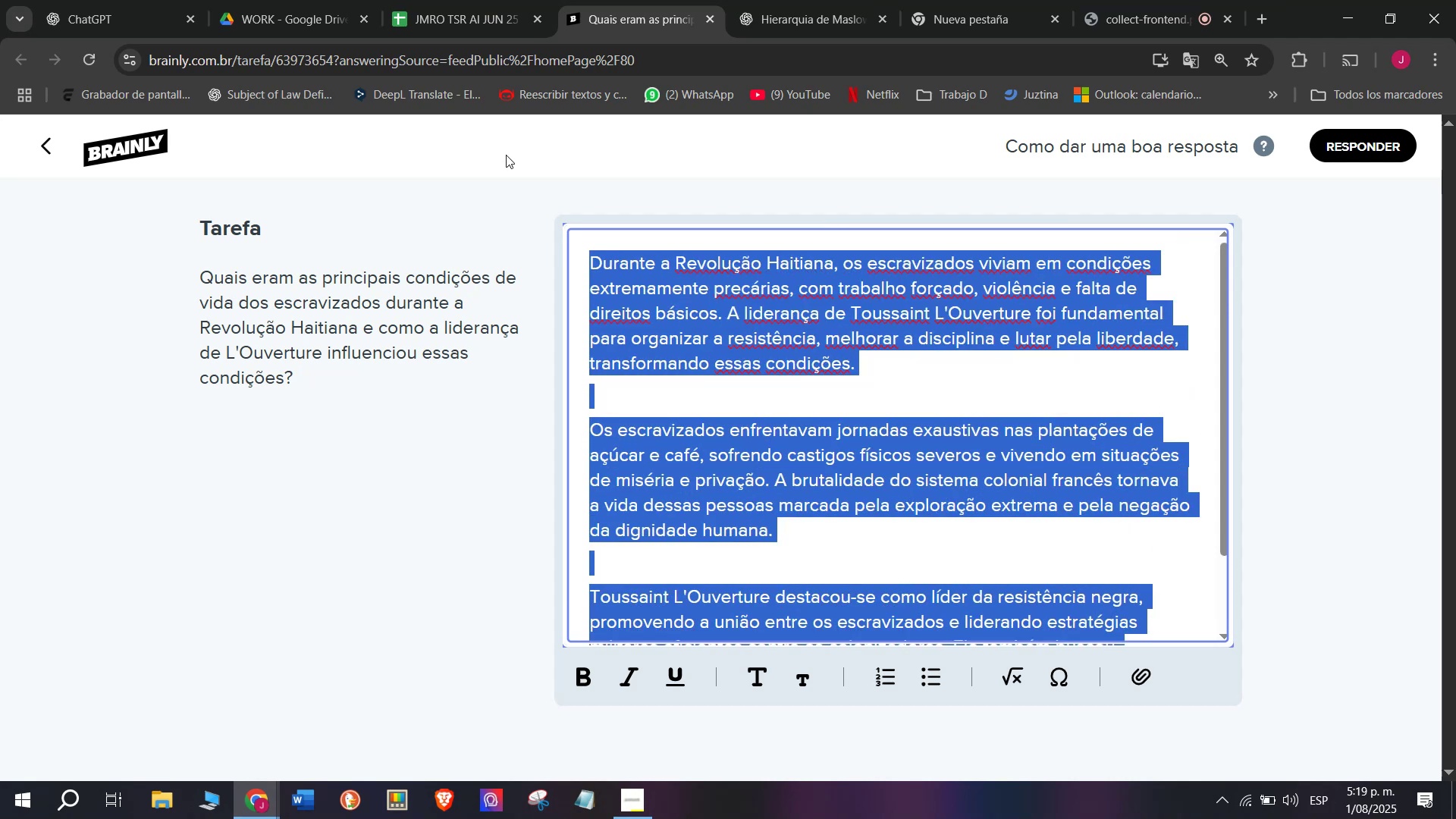 
key(Control+C)
 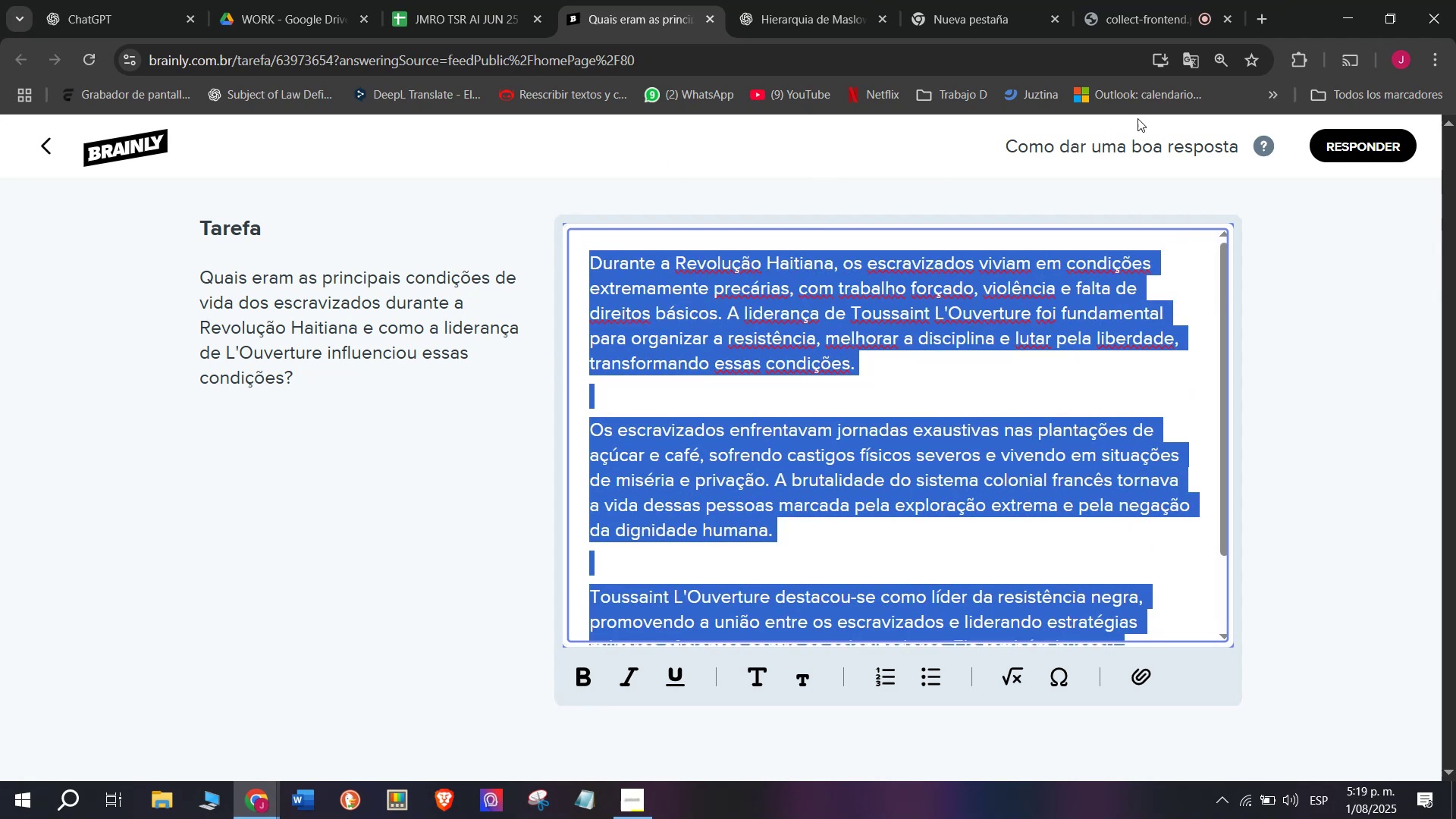 
left_click([1343, 159])
 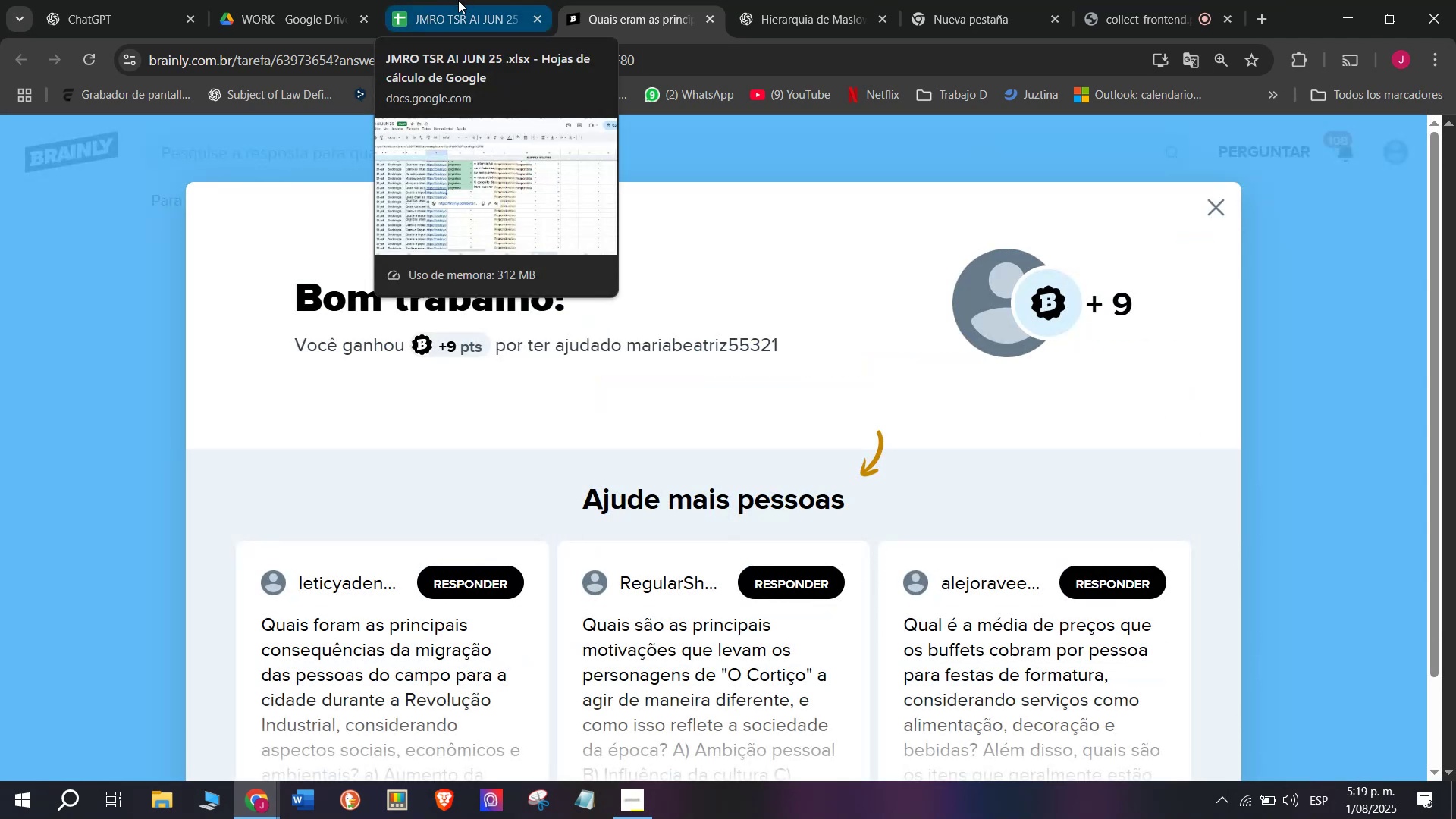 
left_click([458, 0])
 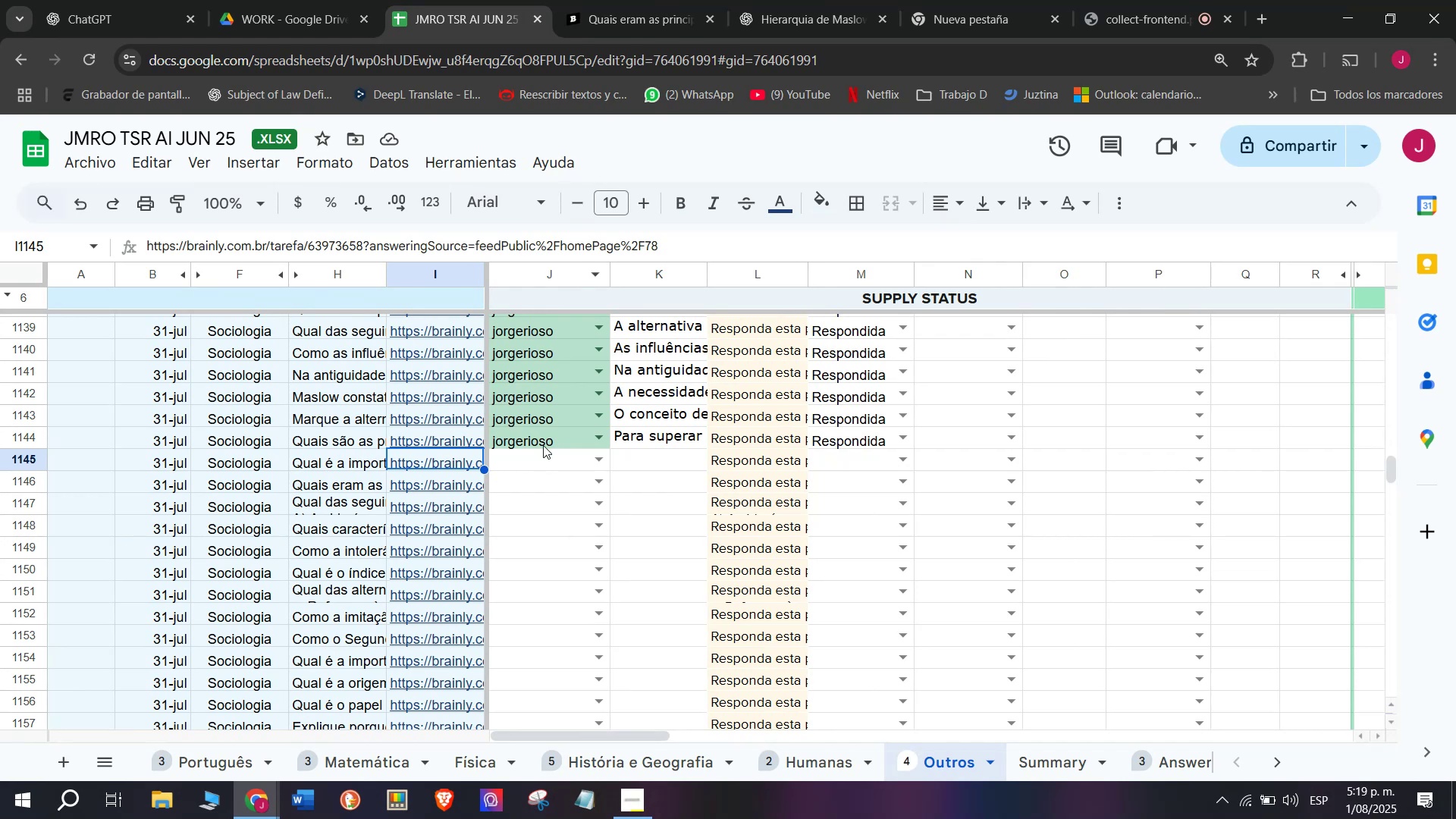 
left_click([540, 458])
 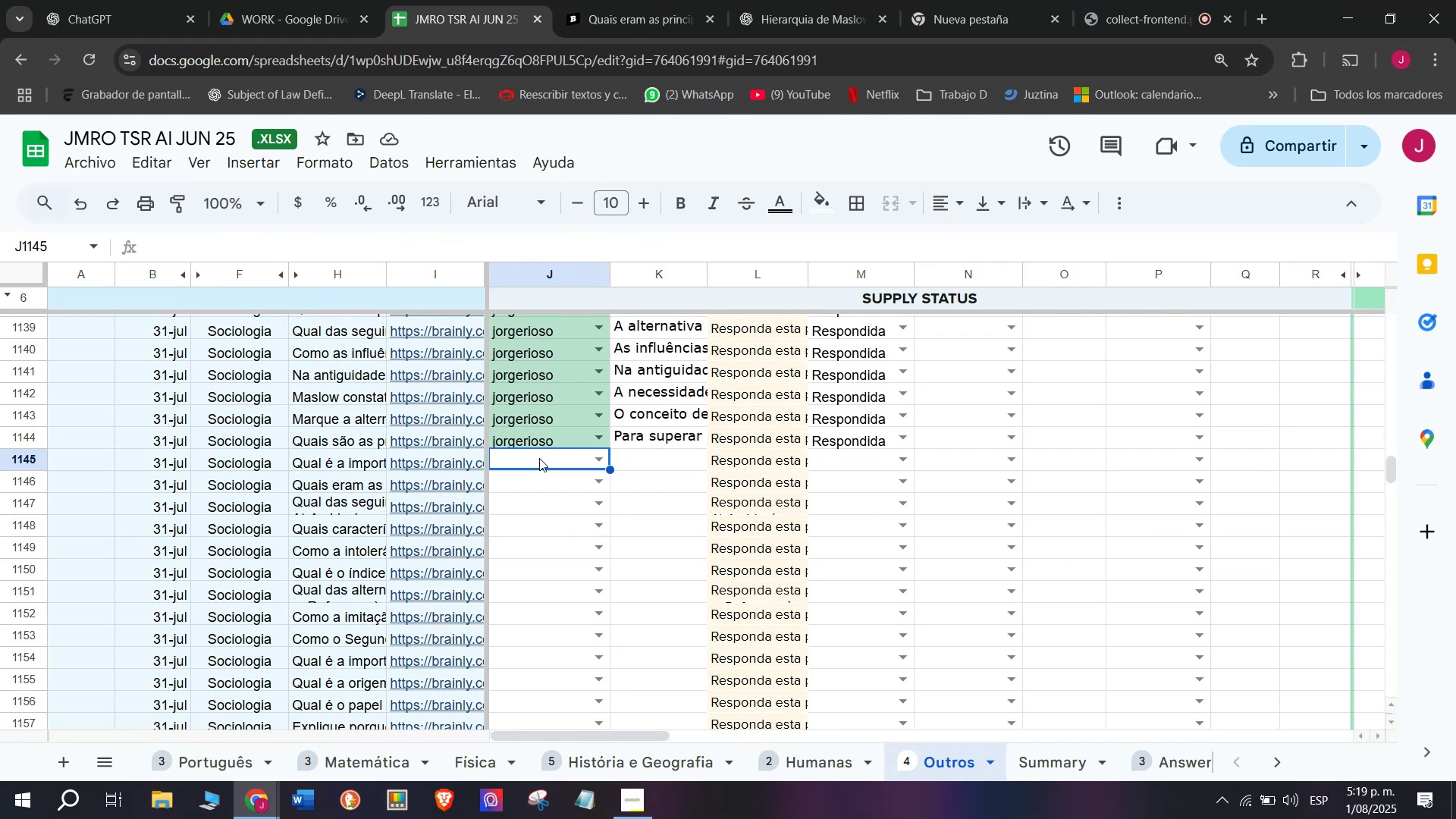 
key(J)
 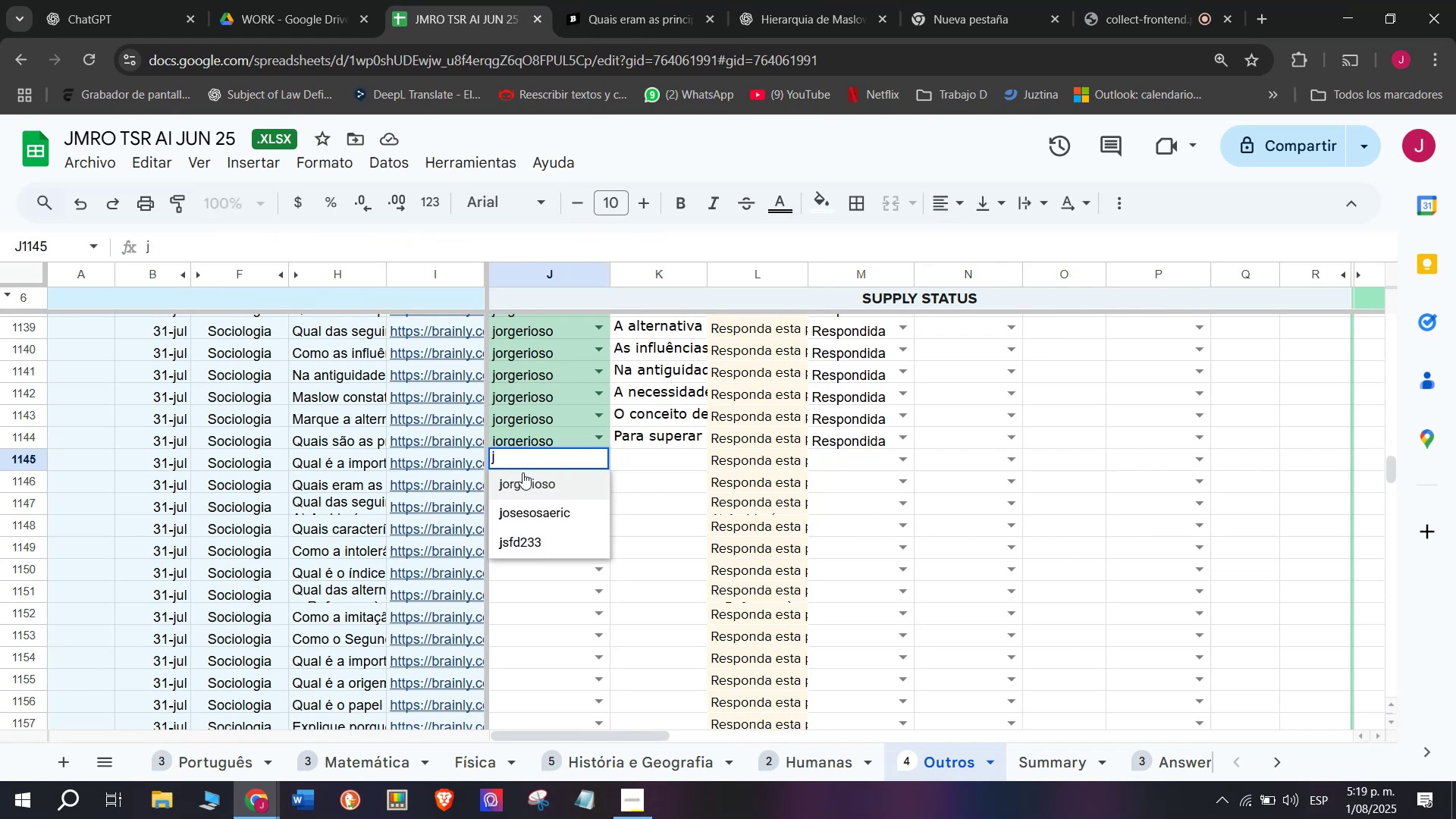 
left_click([510, 486])
 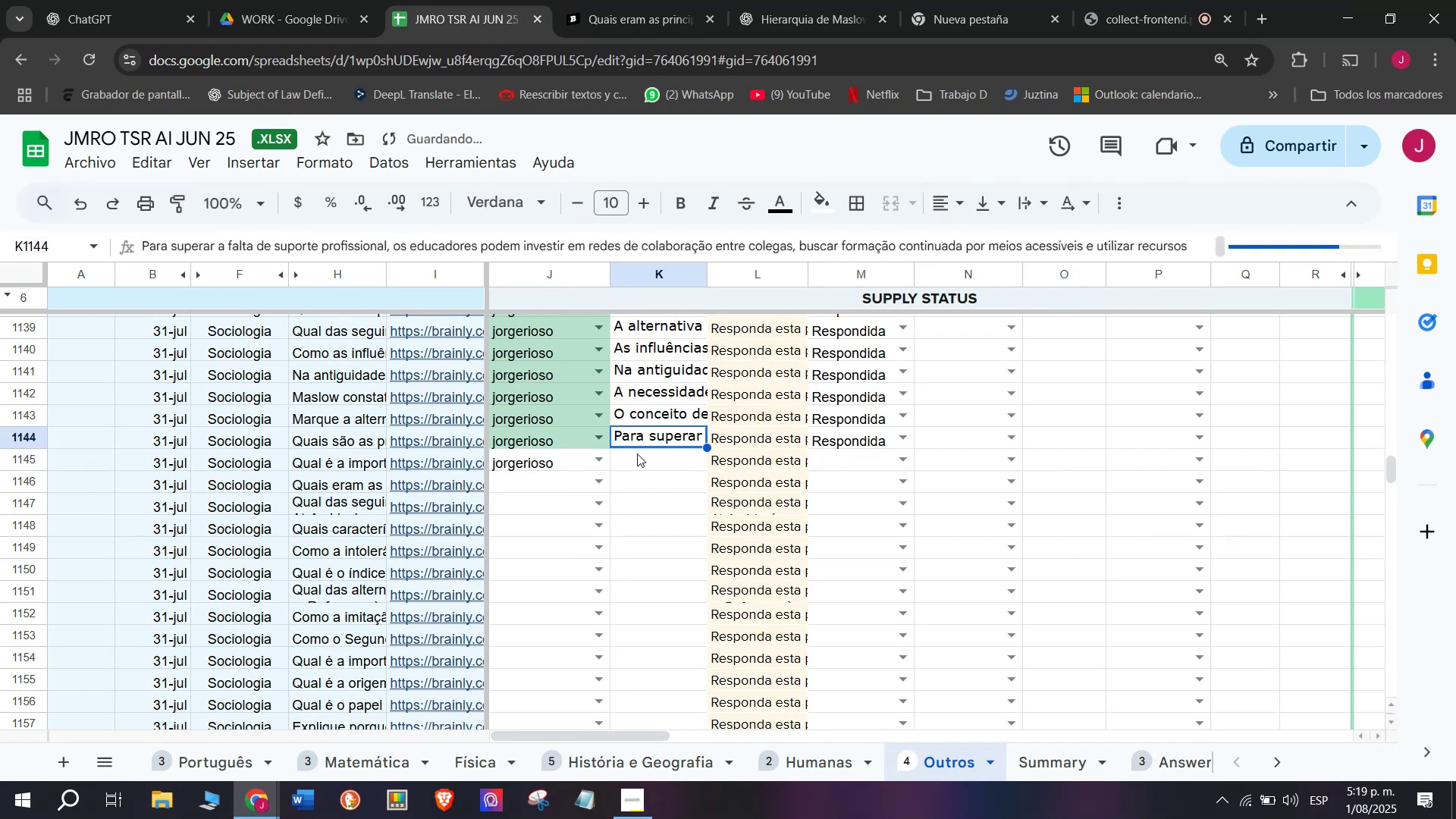 
double_click([637, 453])
 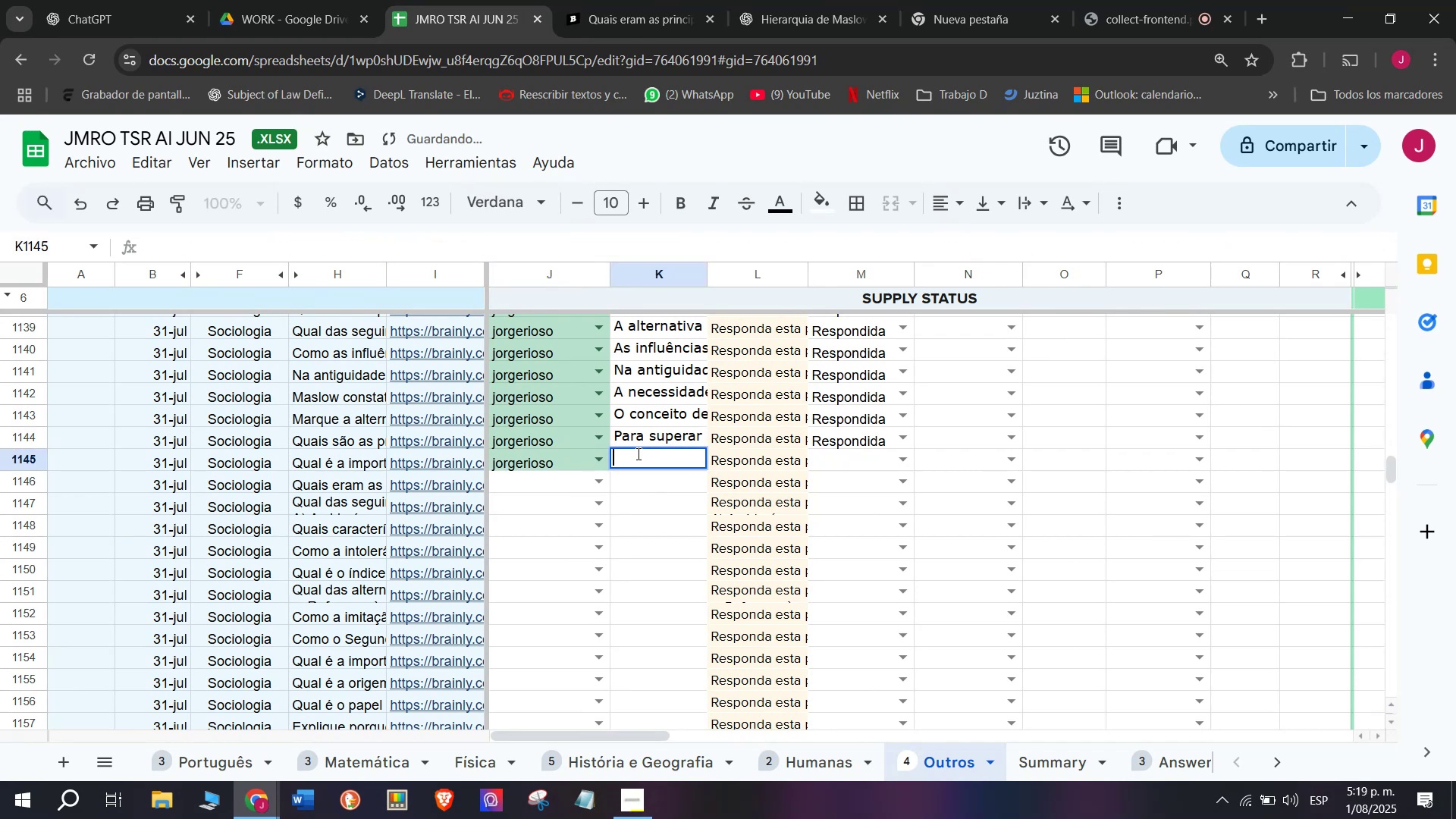 
key(Control+ControlLeft)
 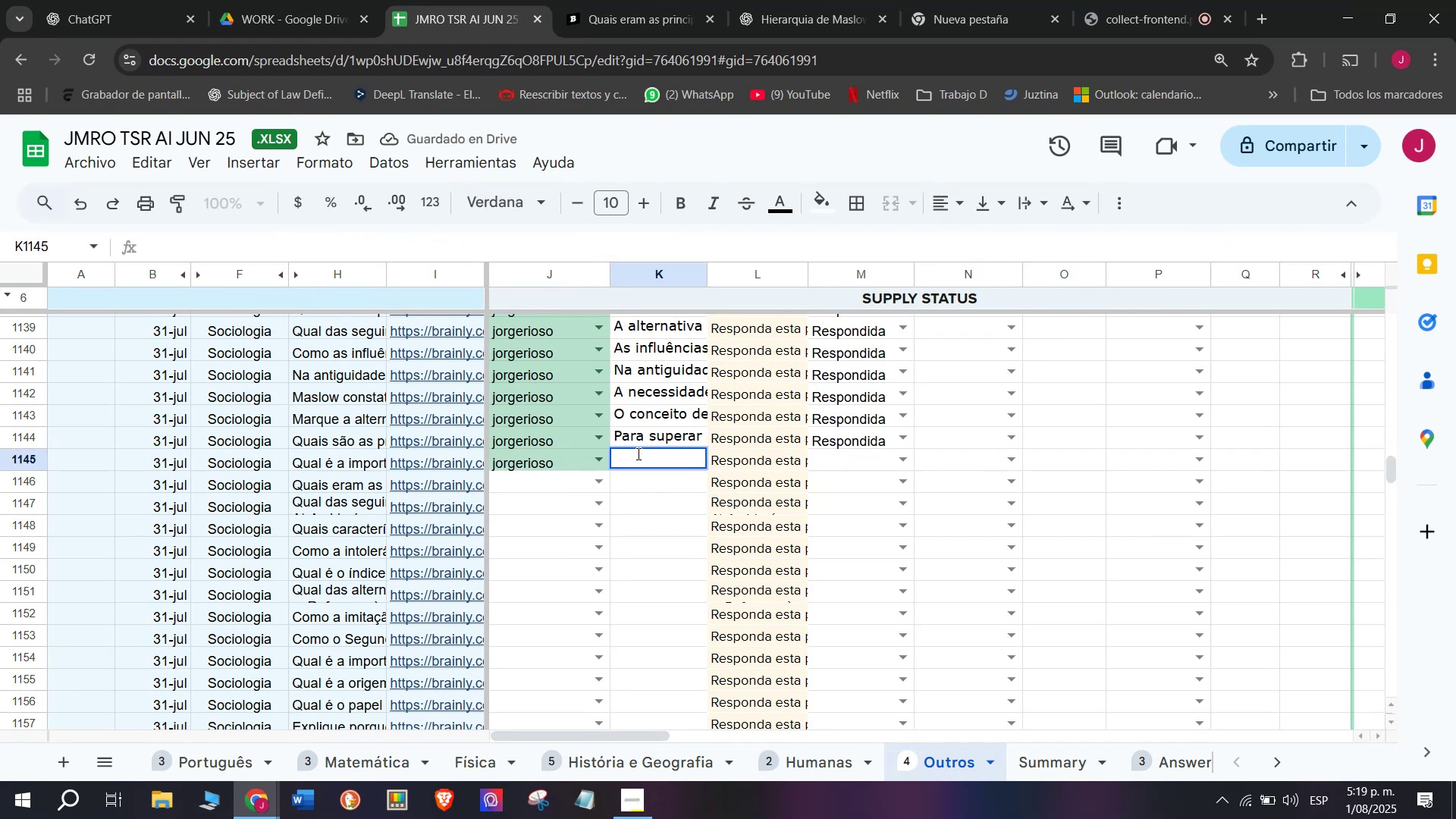 
key(Control+V)
 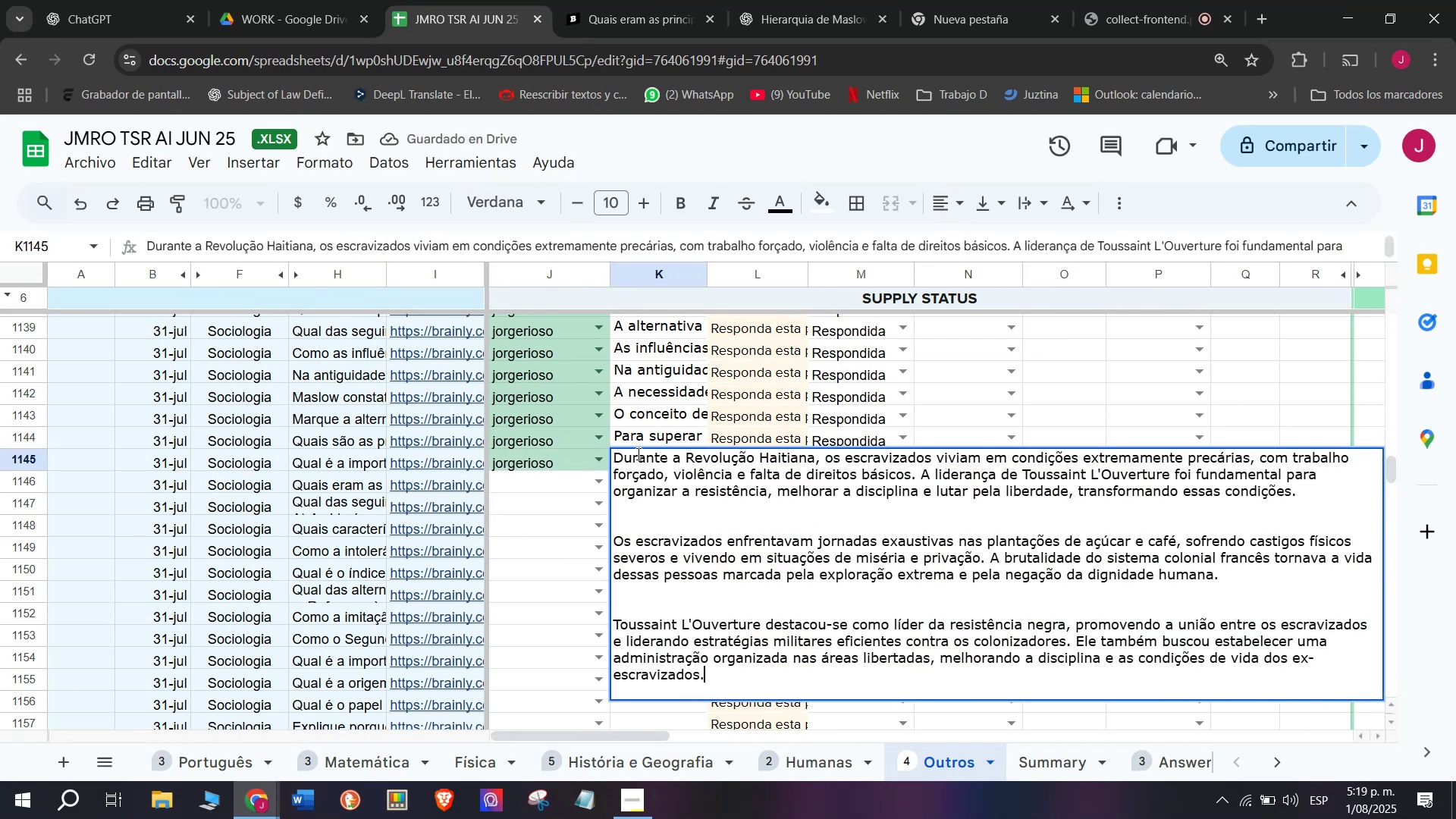 
key(Enter)
 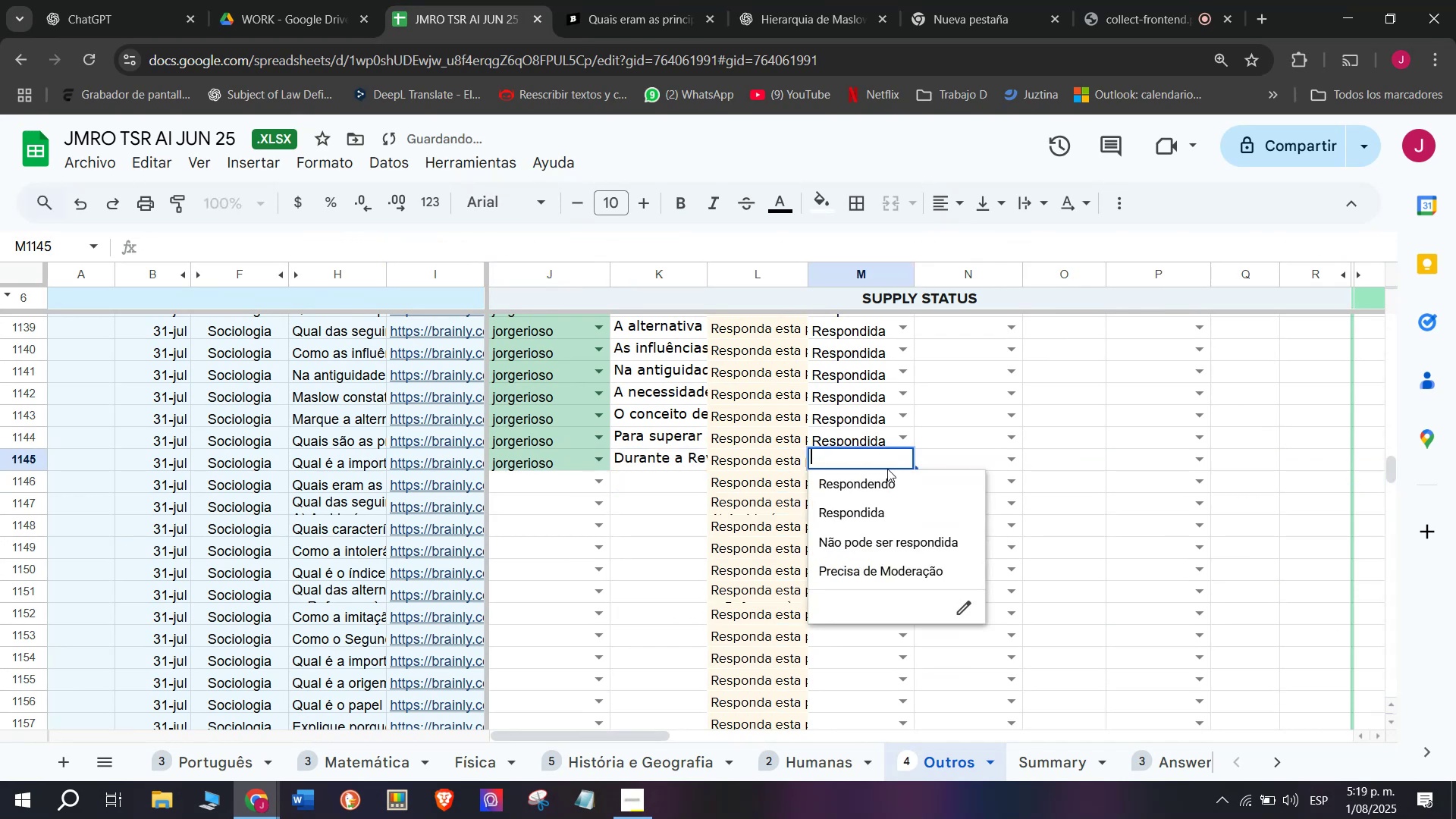 
left_click([868, 507])
 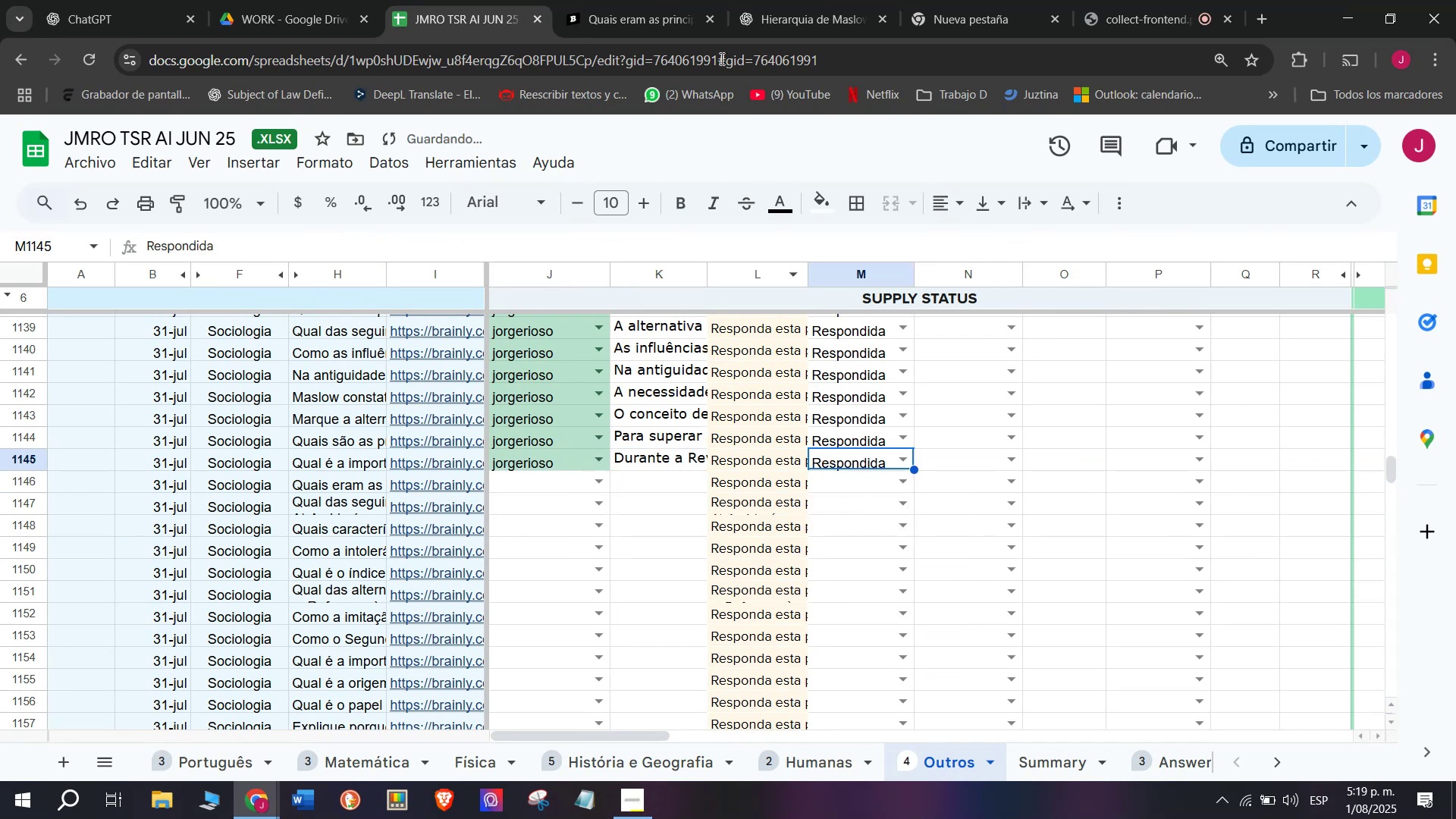 
left_click([624, 0])
 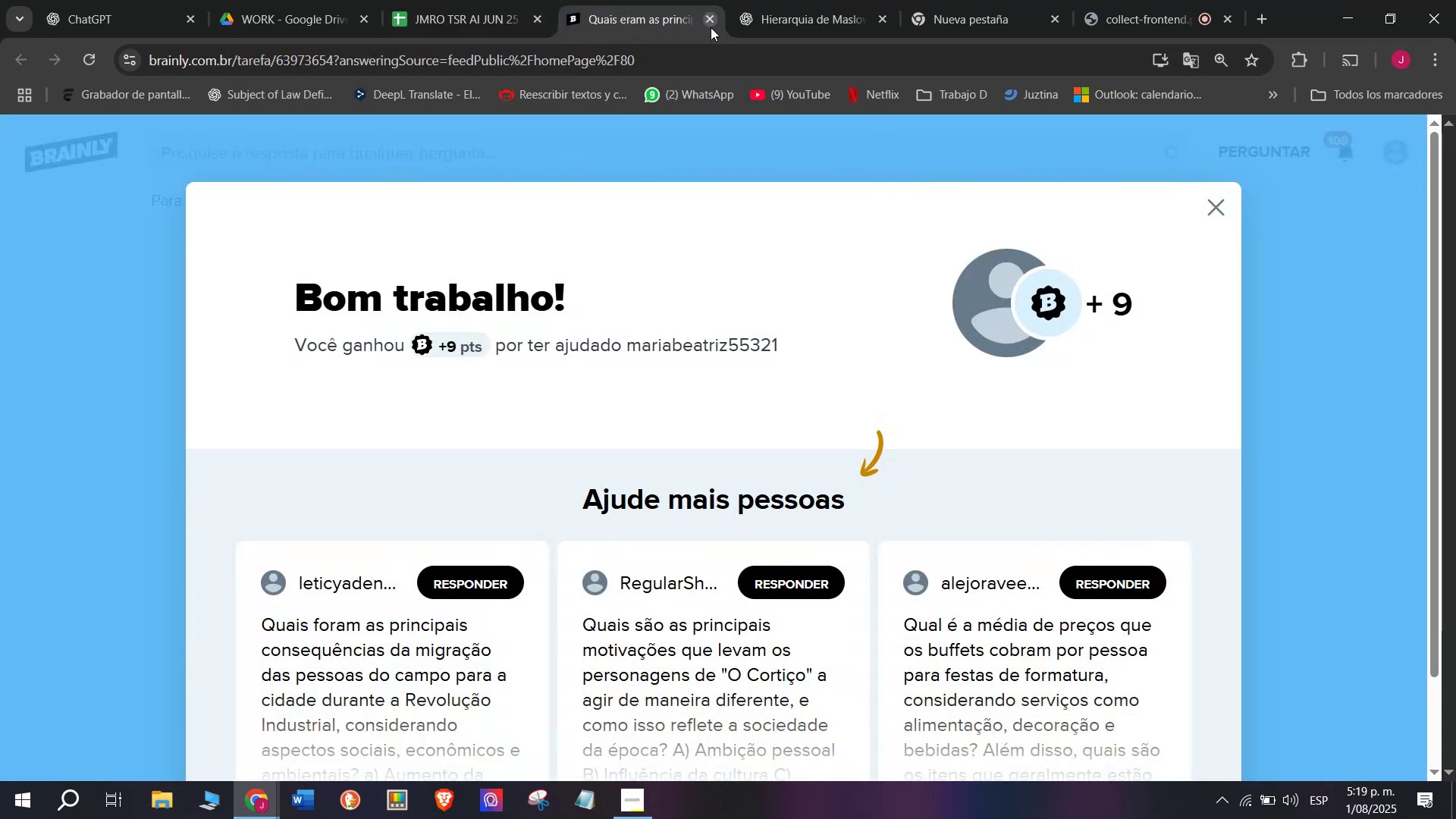 
left_click([711, 27])
 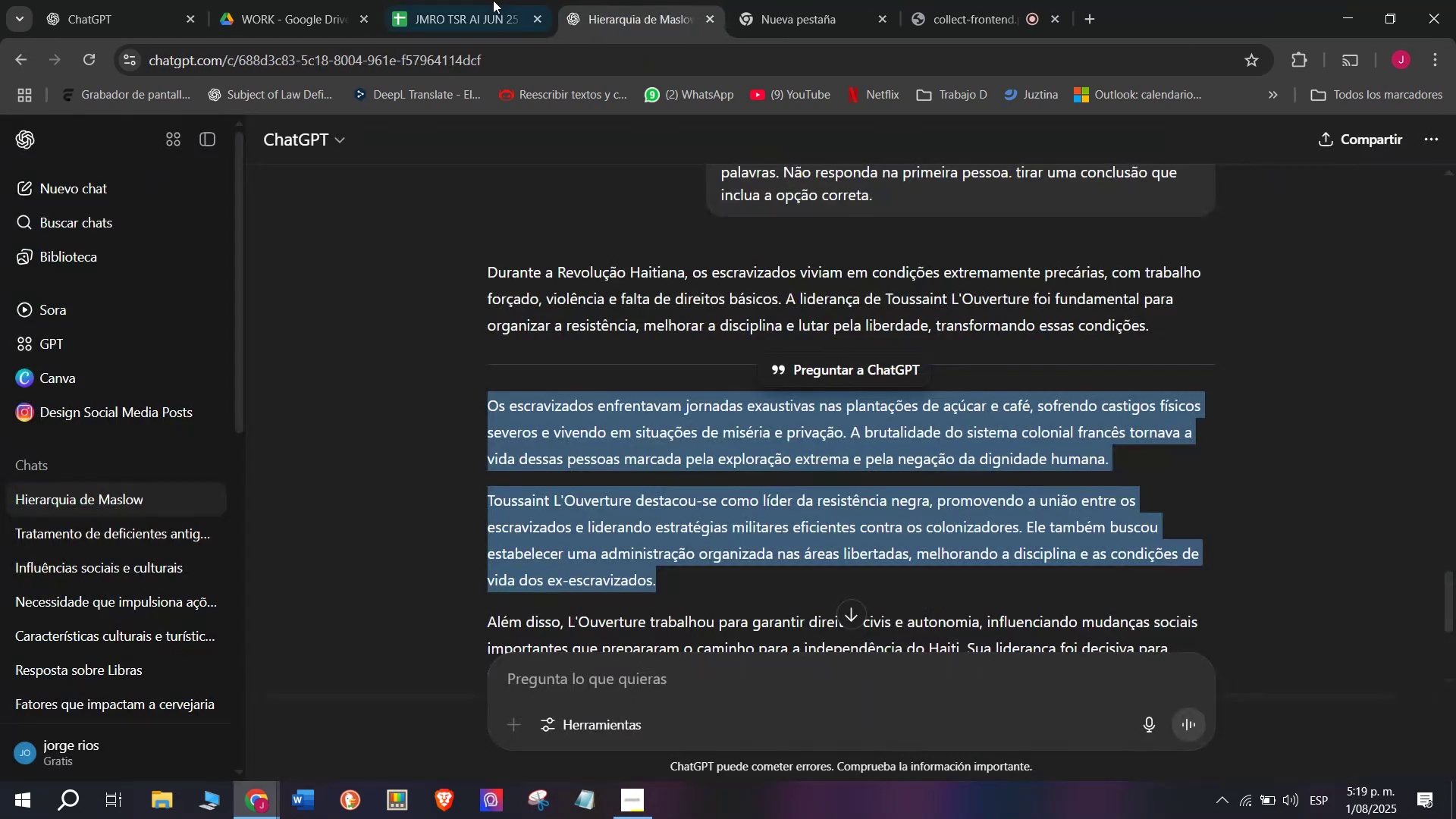 
left_click([493, 0])
 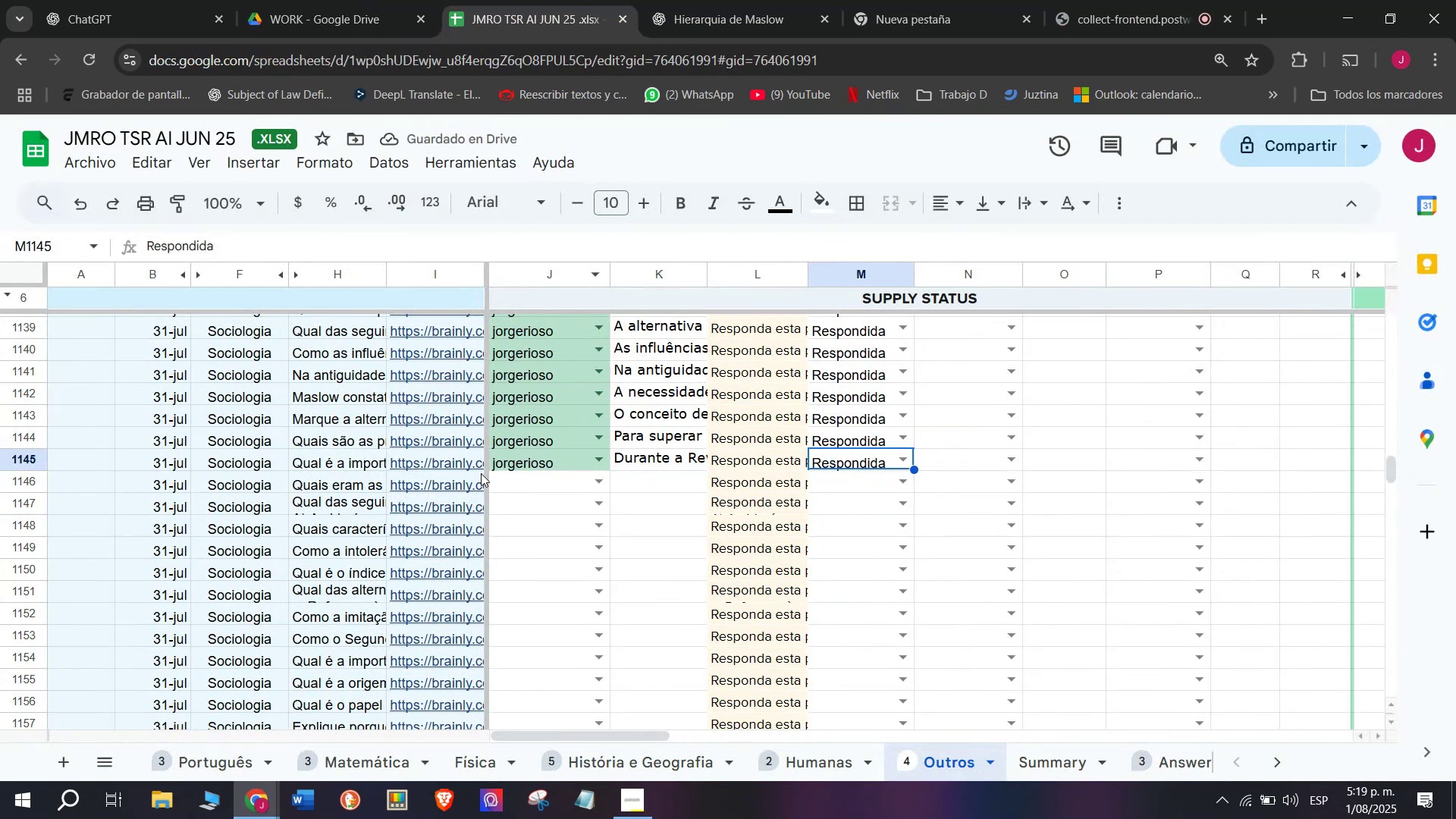 
left_click([463, 487])
 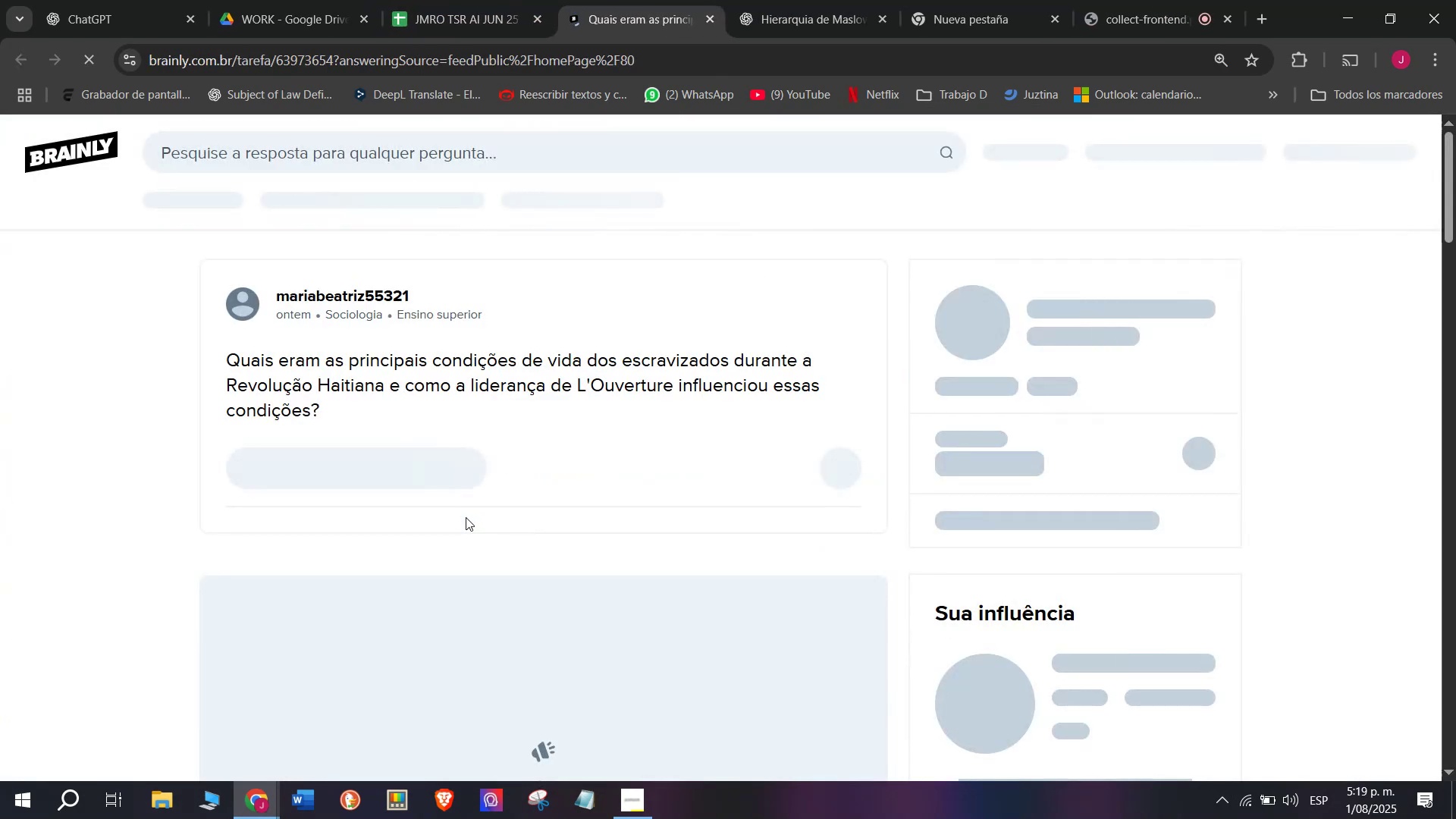 
left_click_drag(start_coordinate=[328, 407], to_coordinate=[228, 365])
 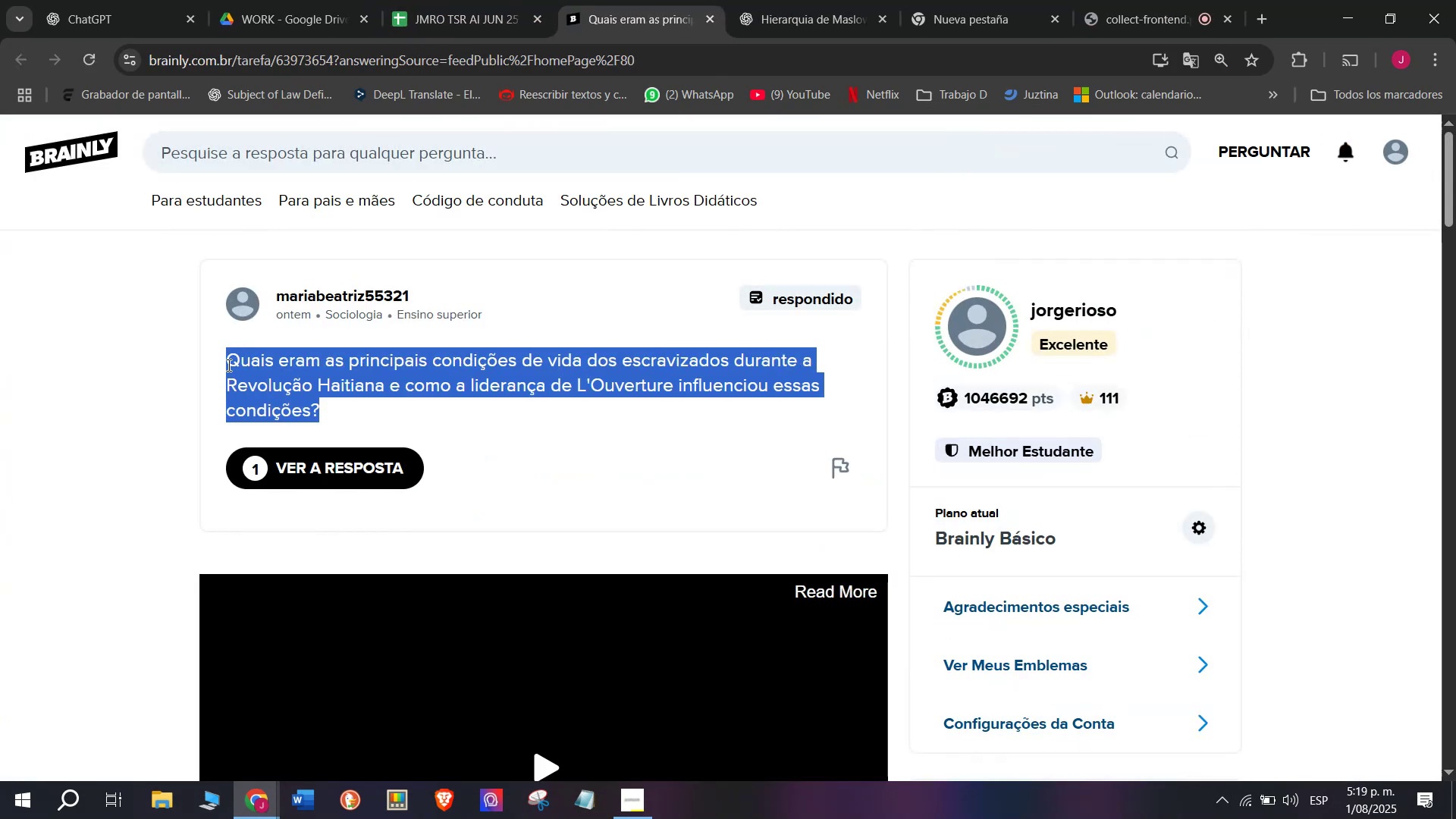 
key(Control+ControlLeft)
 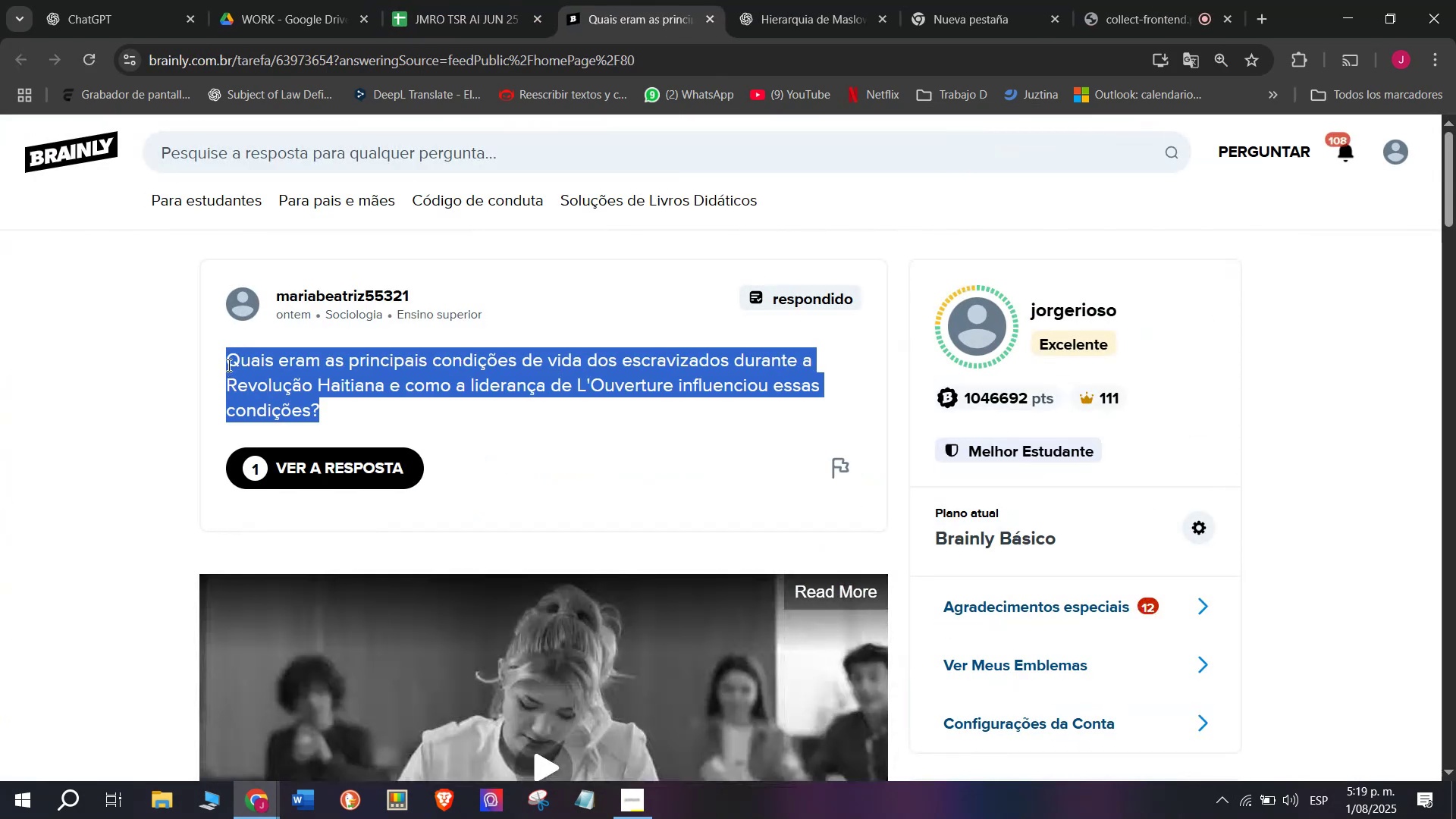 
key(Control+C)
 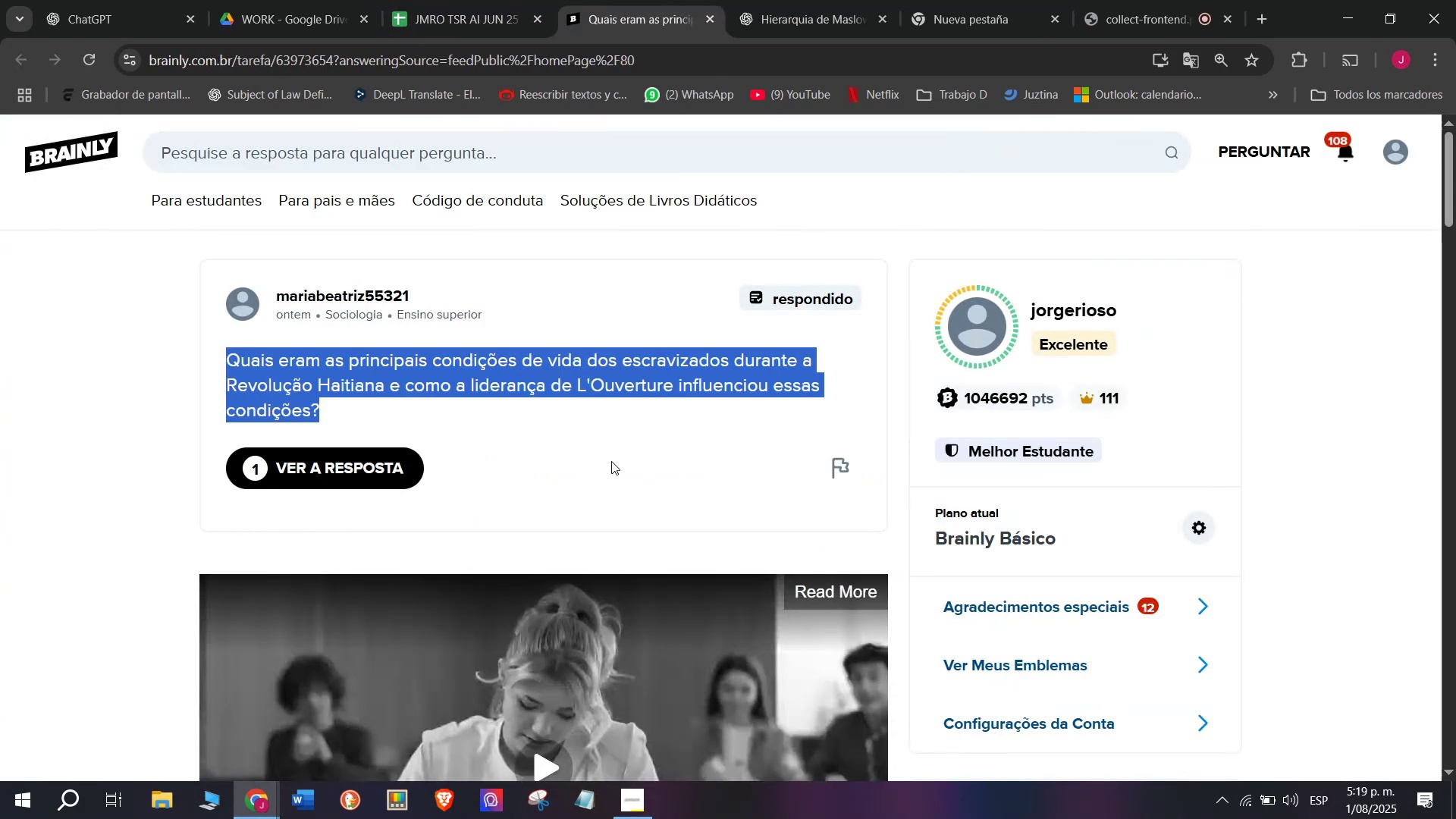 
scroll: coordinate [613, 467], scroll_direction: down, amount: 2.0
 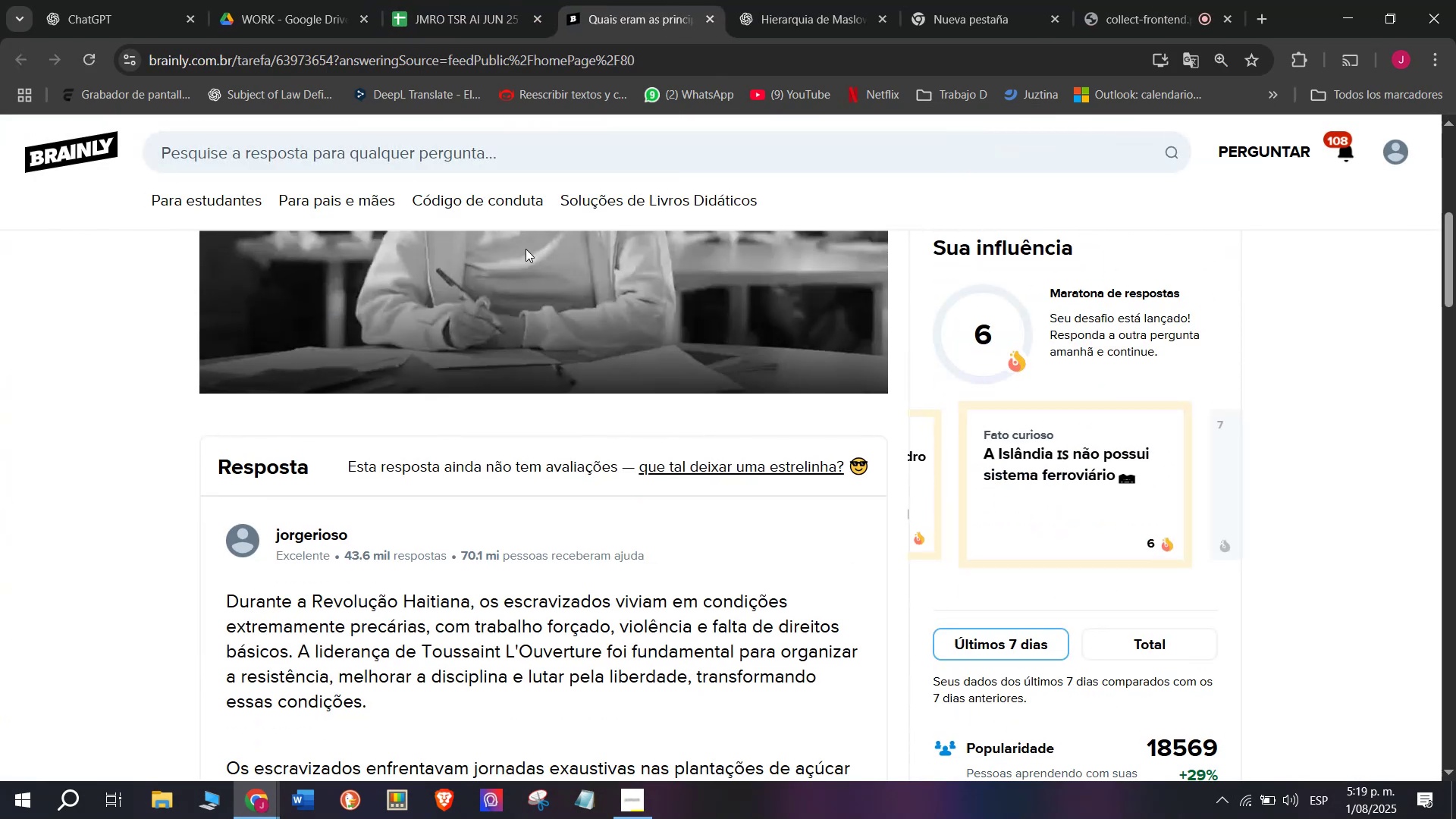 
left_click([510, 0])
 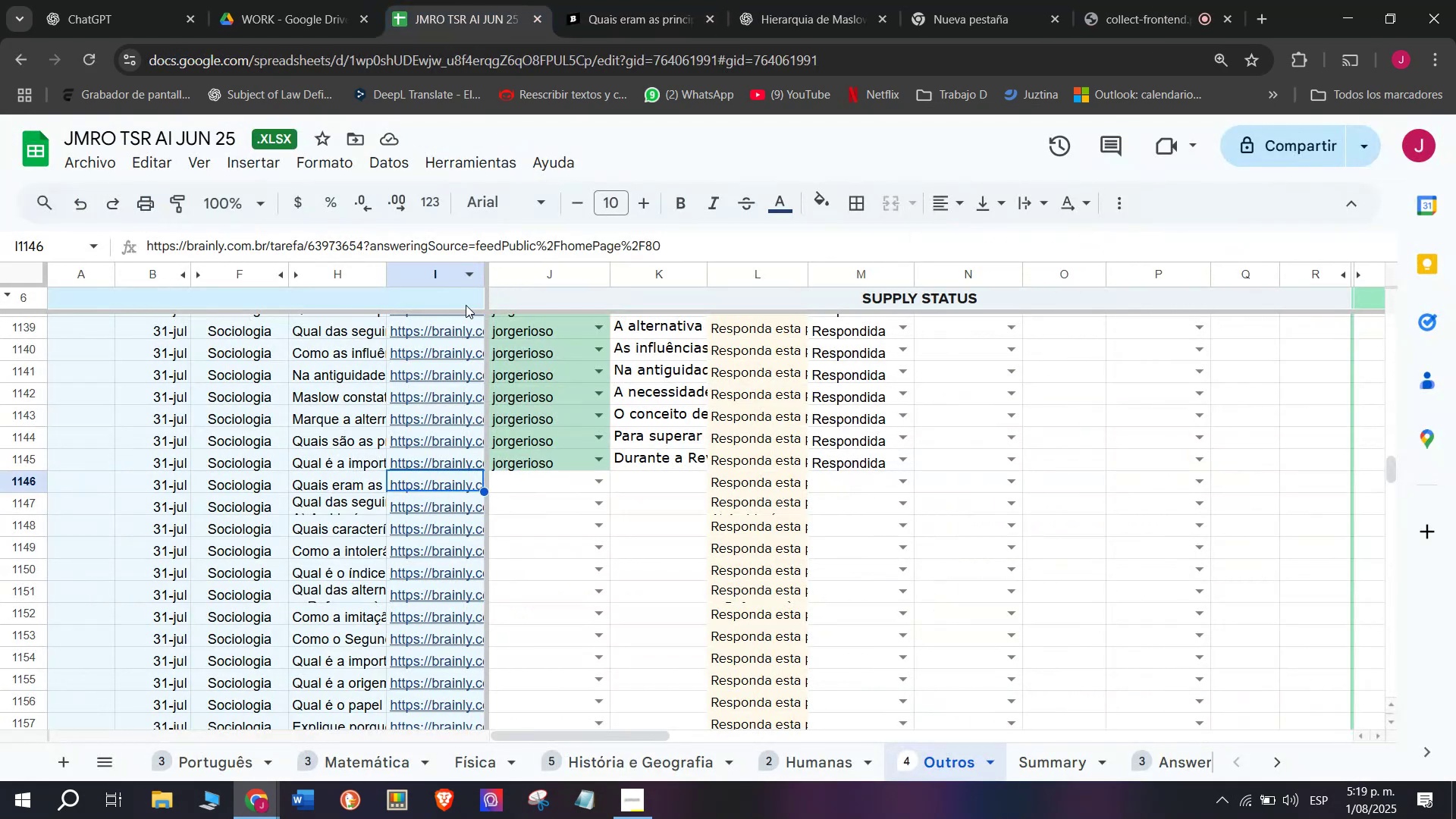 
left_click([443, 466])
 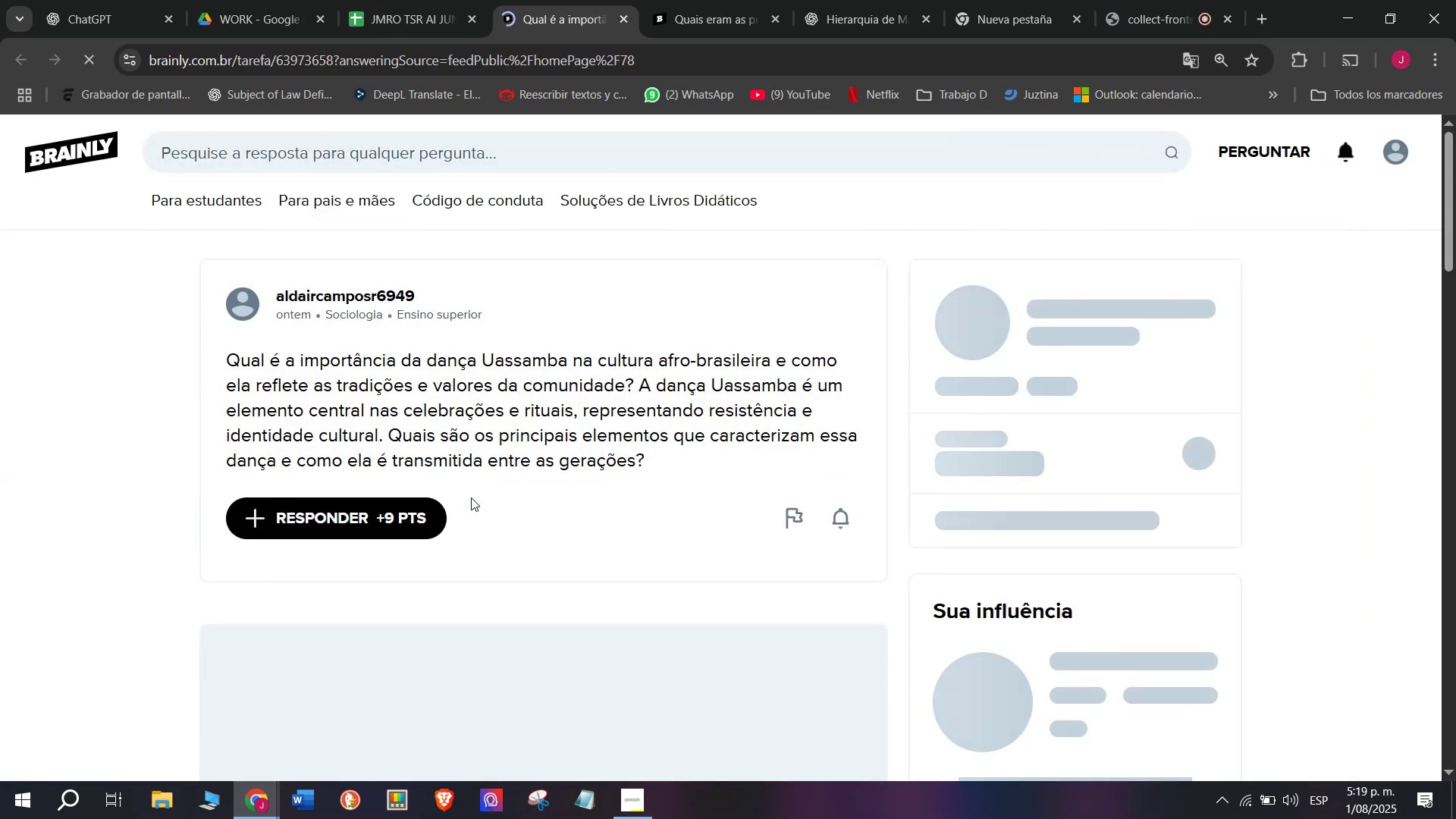 
left_click([405, 0])
 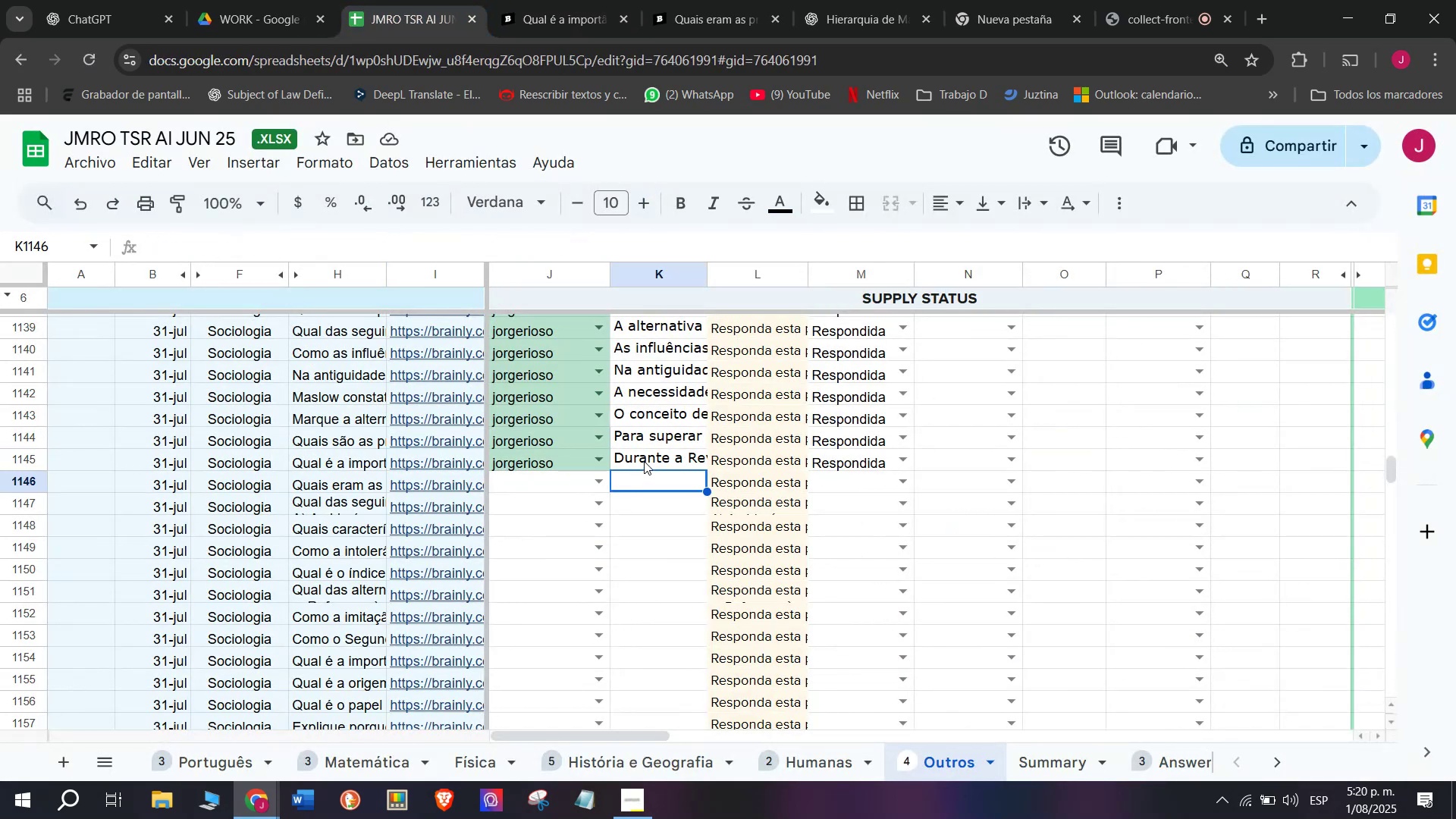 
double_click([644, 458])
 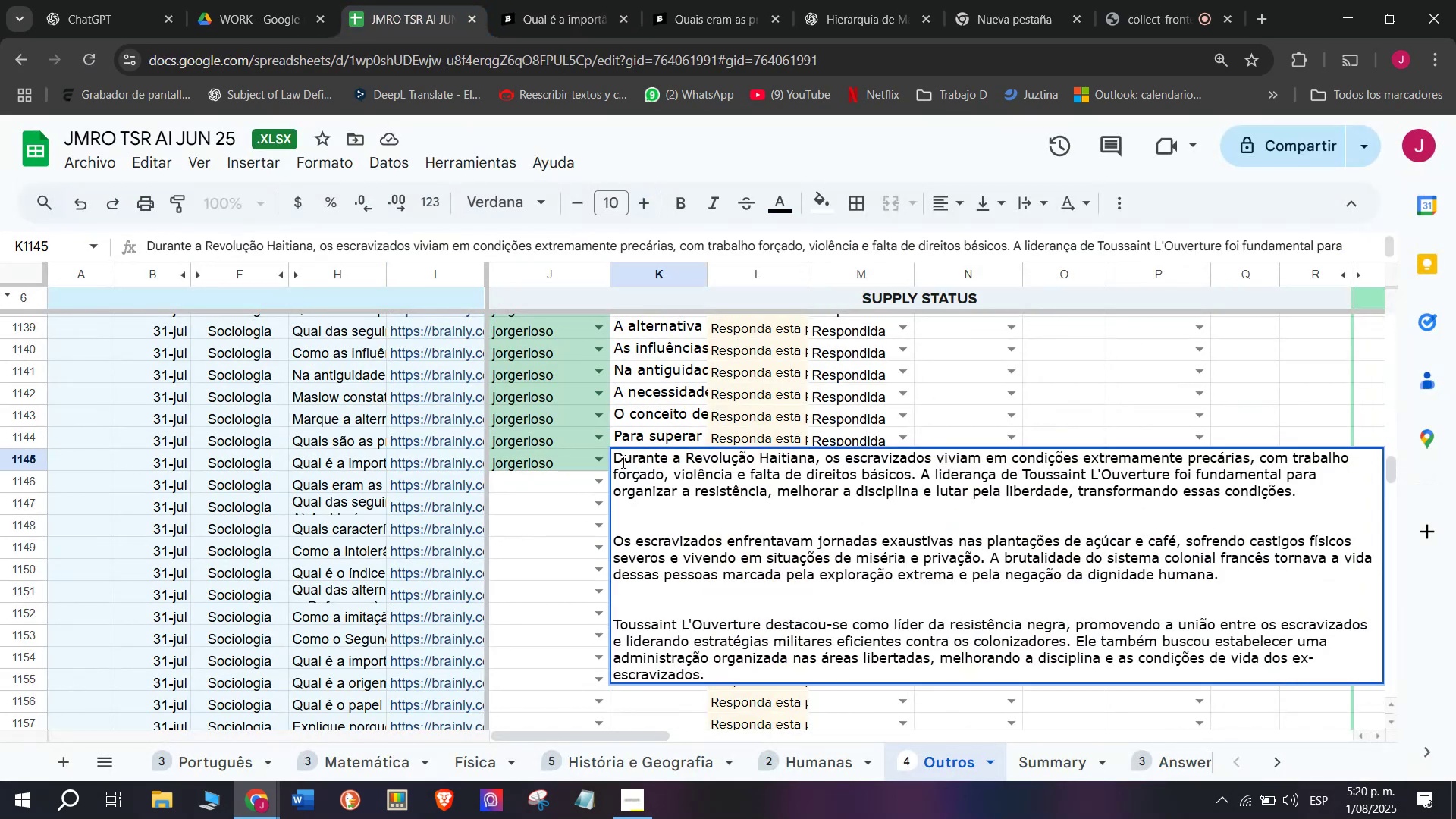 
left_click_drag(start_coordinate=[616, 458], to_coordinate=[893, 728])
 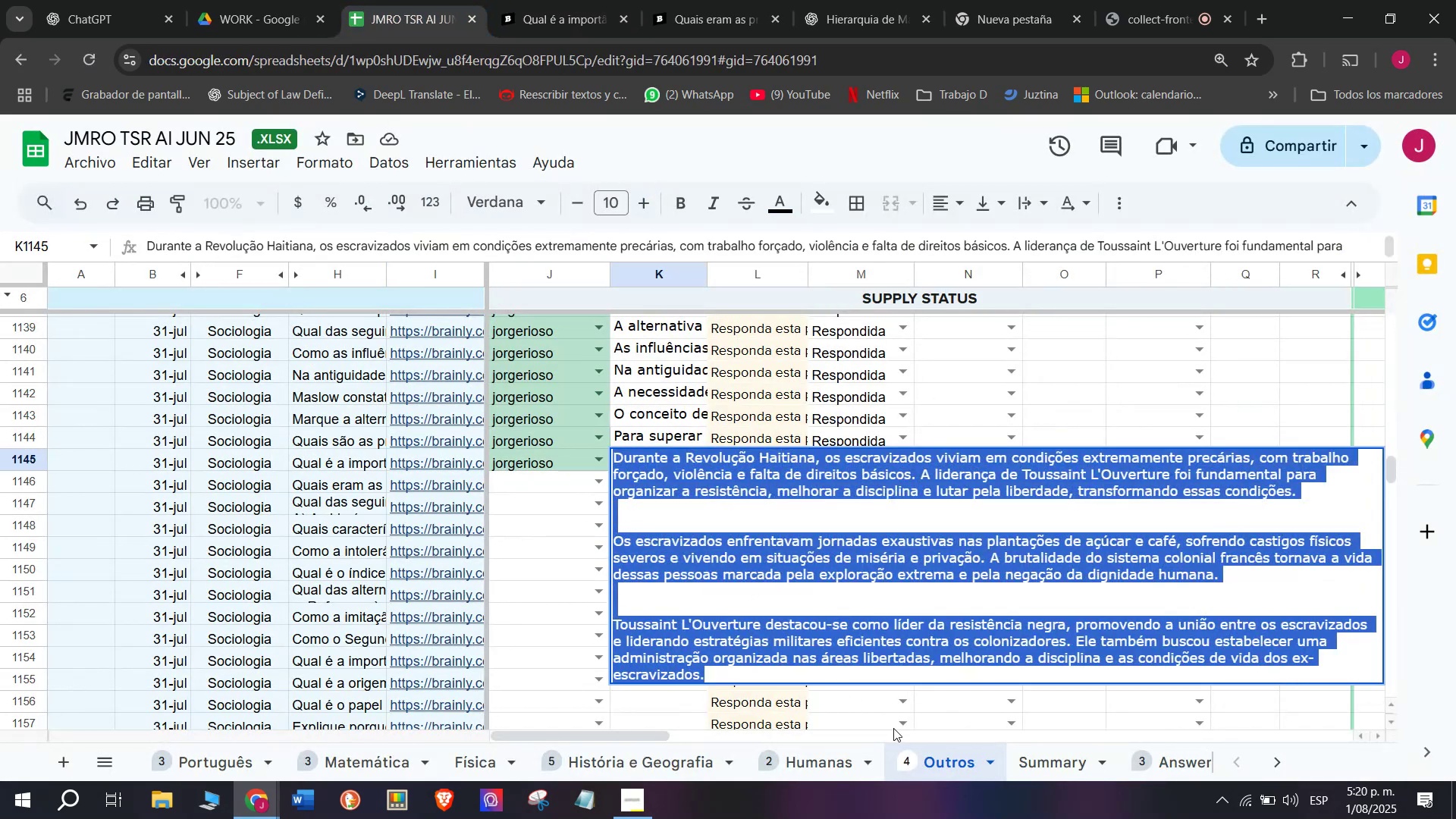 
key(Control+C)
 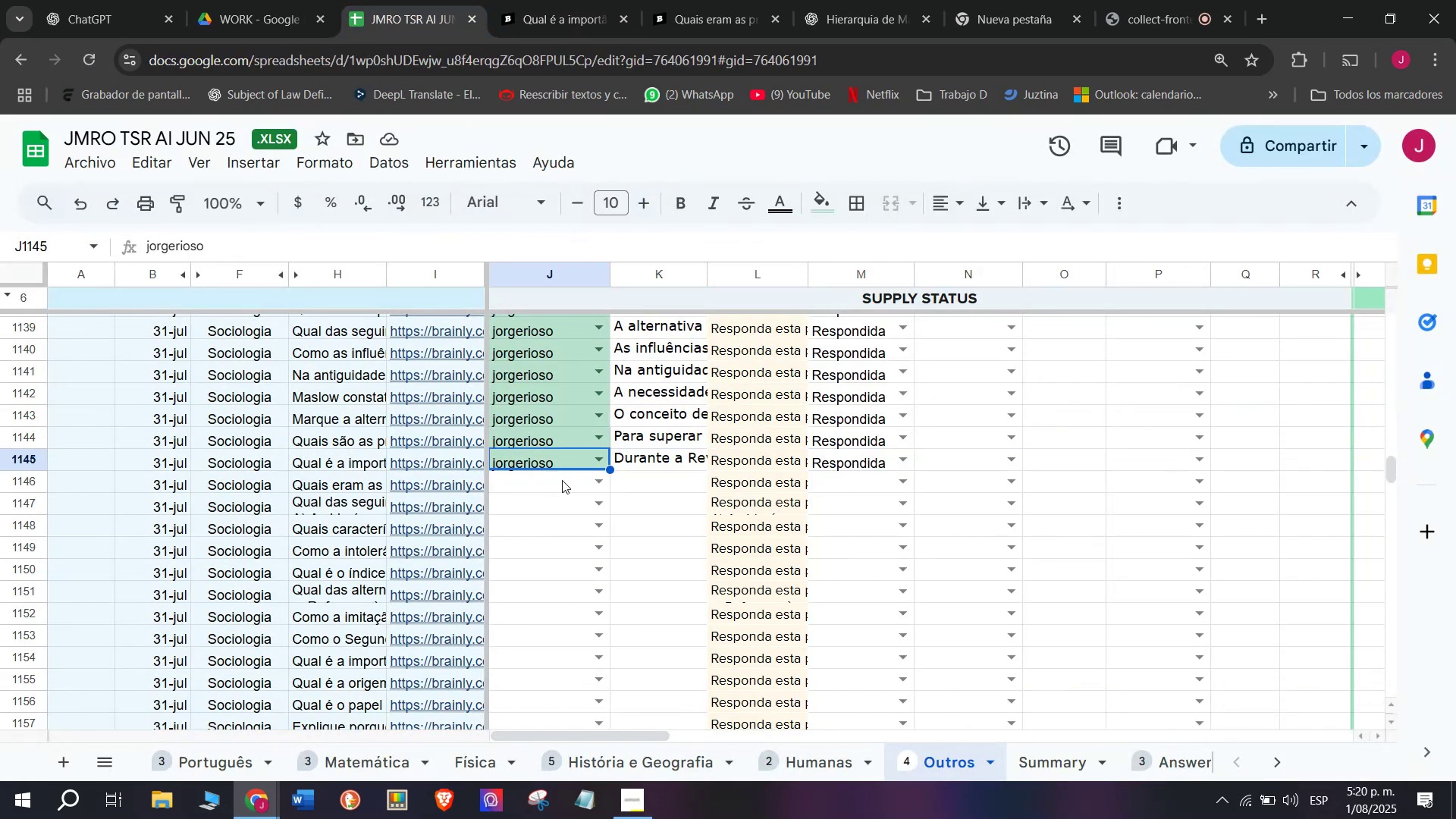 
left_click([657, 458])
 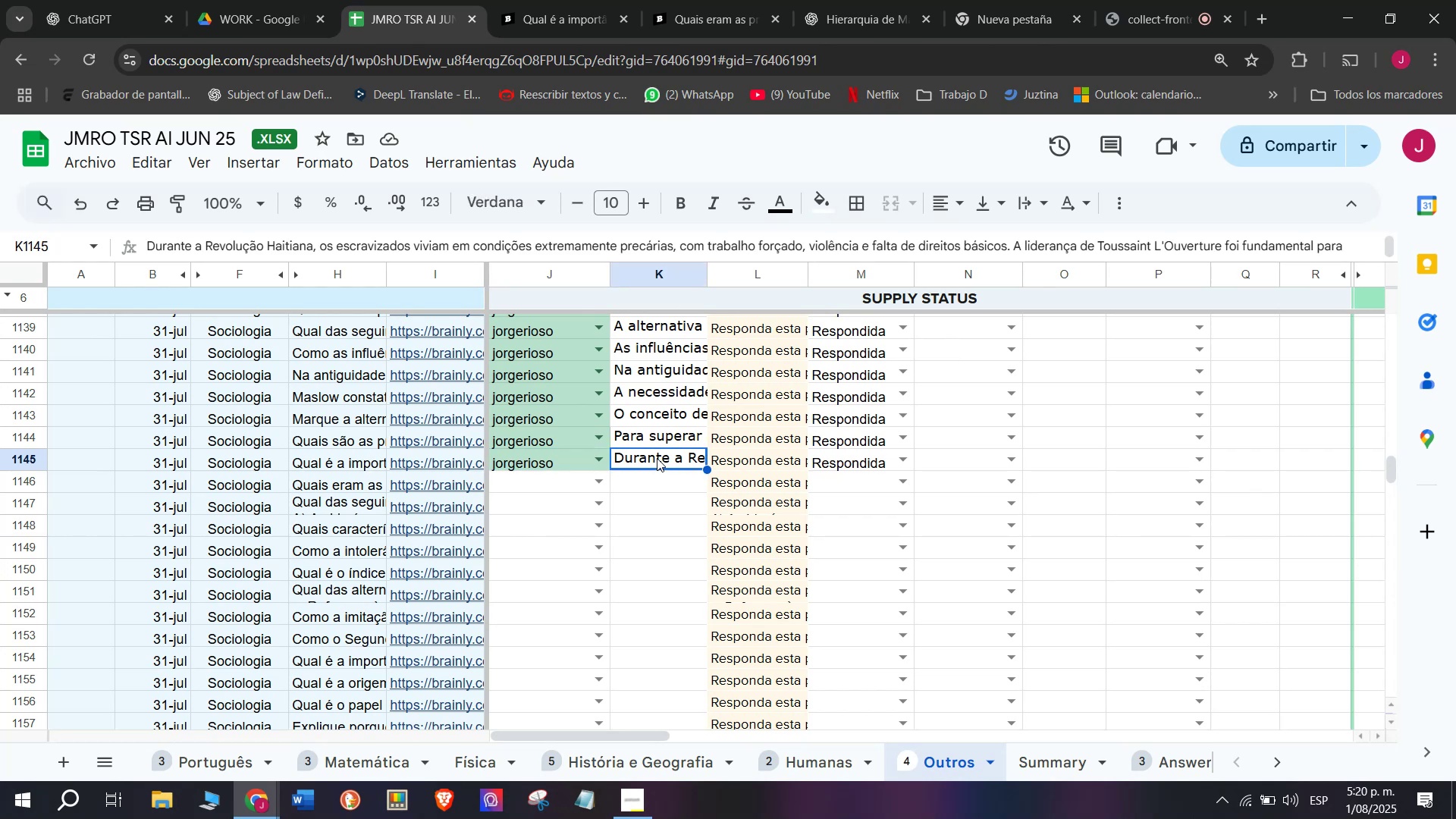 
key(Backspace)
 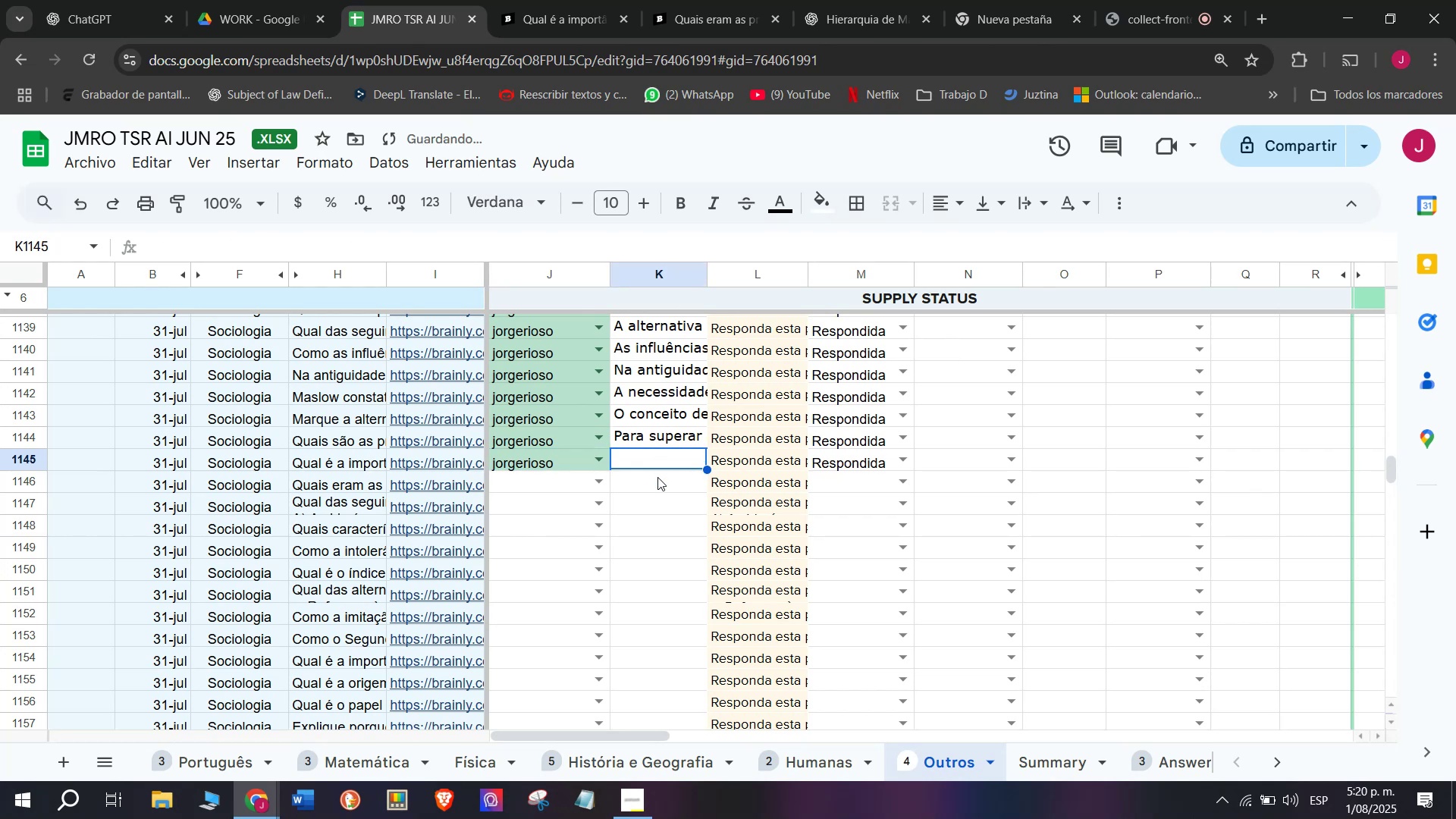 
left_click([657, 475])
 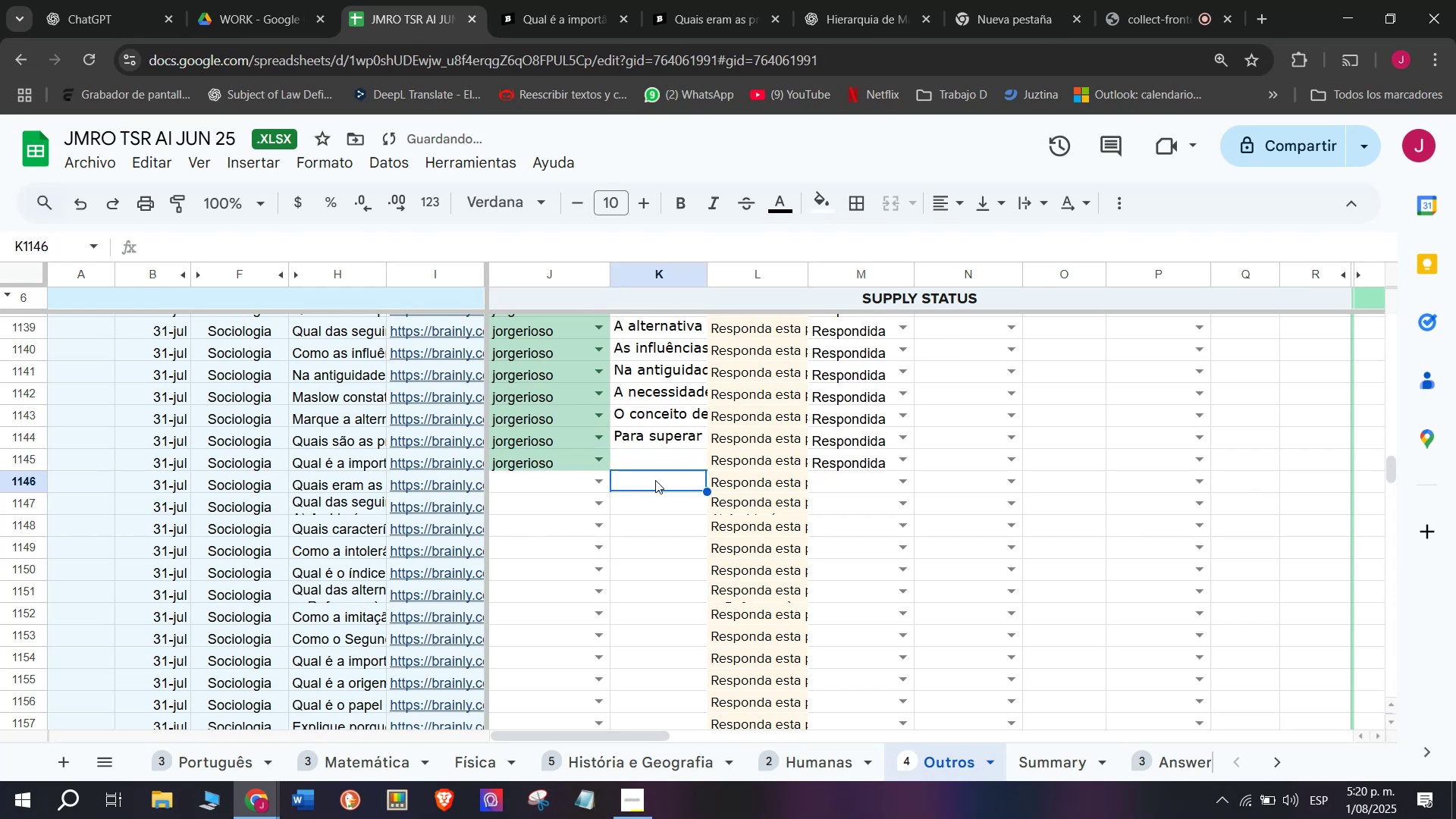 
double_click([655, 480])
 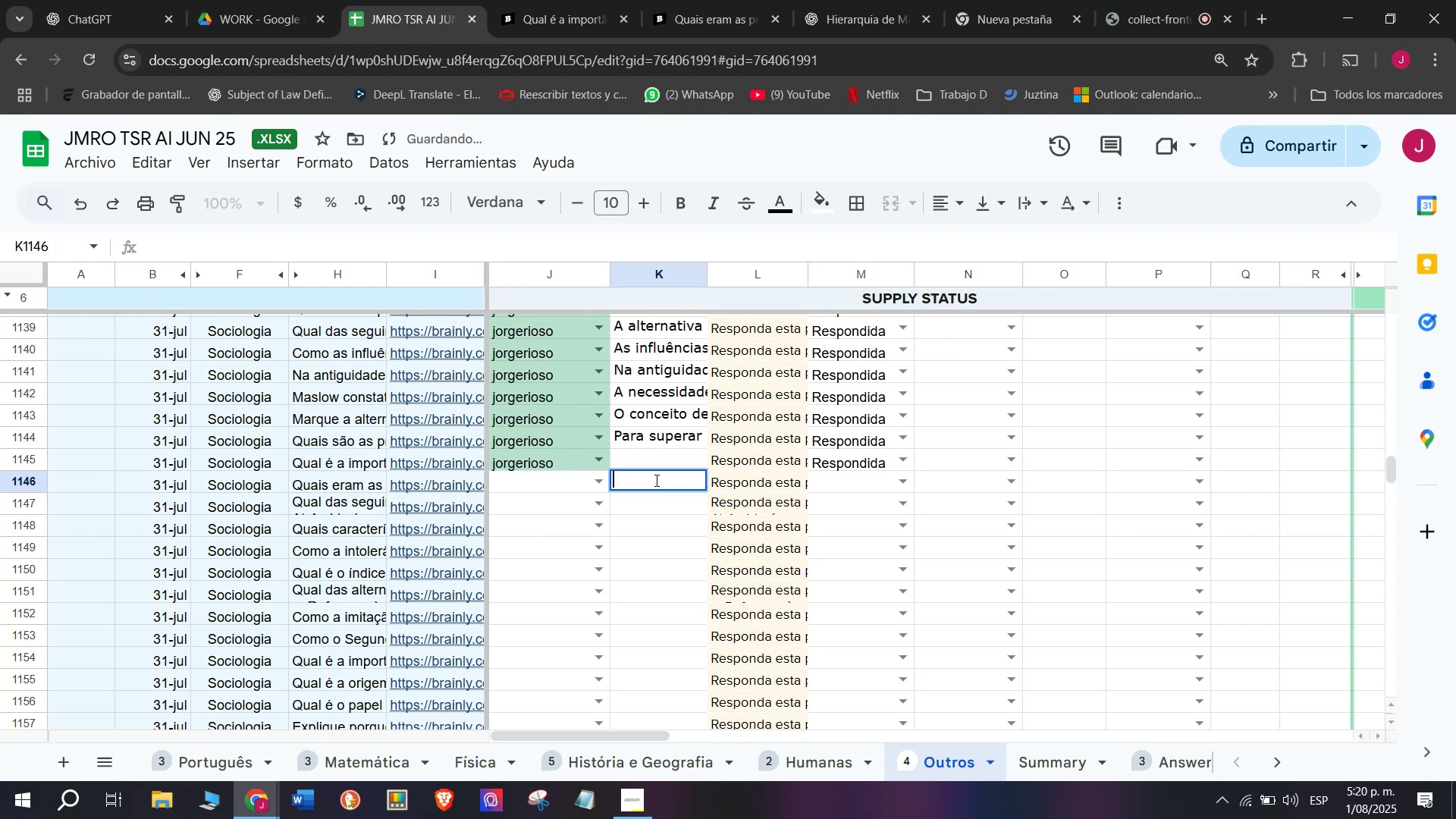 
key(Control+V)
 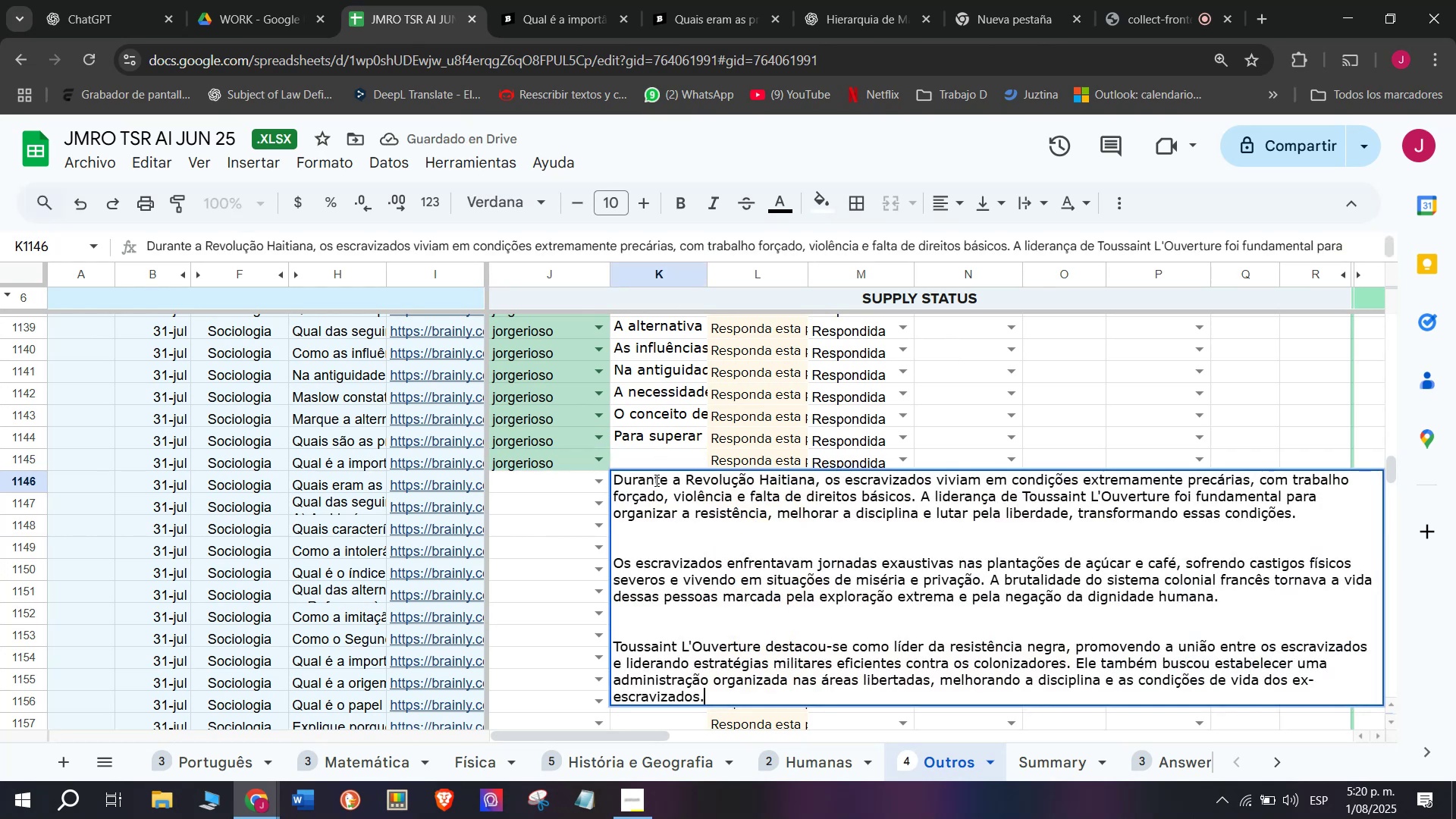 
key(Enter)
 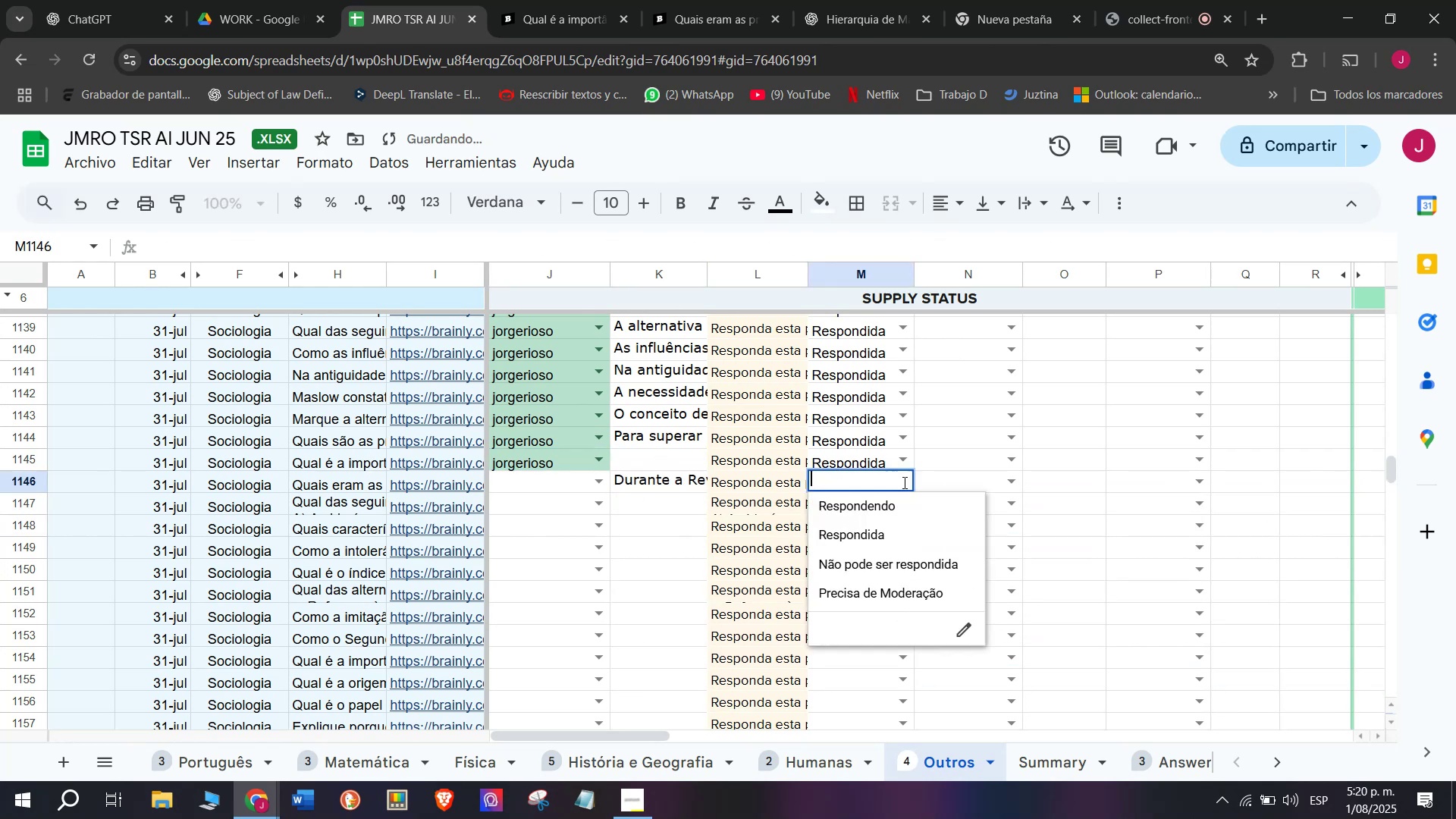 
left_click([868, 529])
 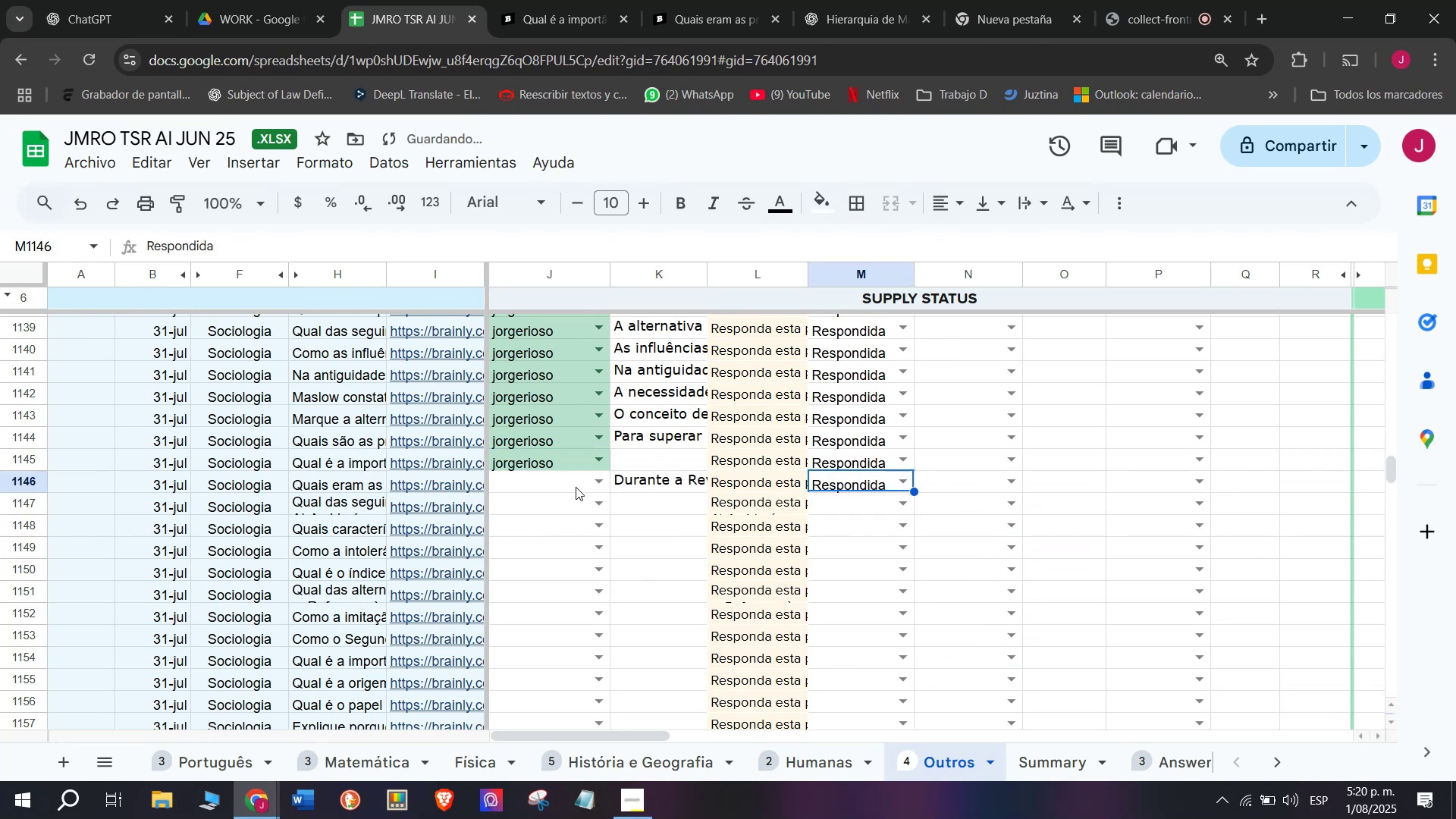 
left_click([573, 485])
 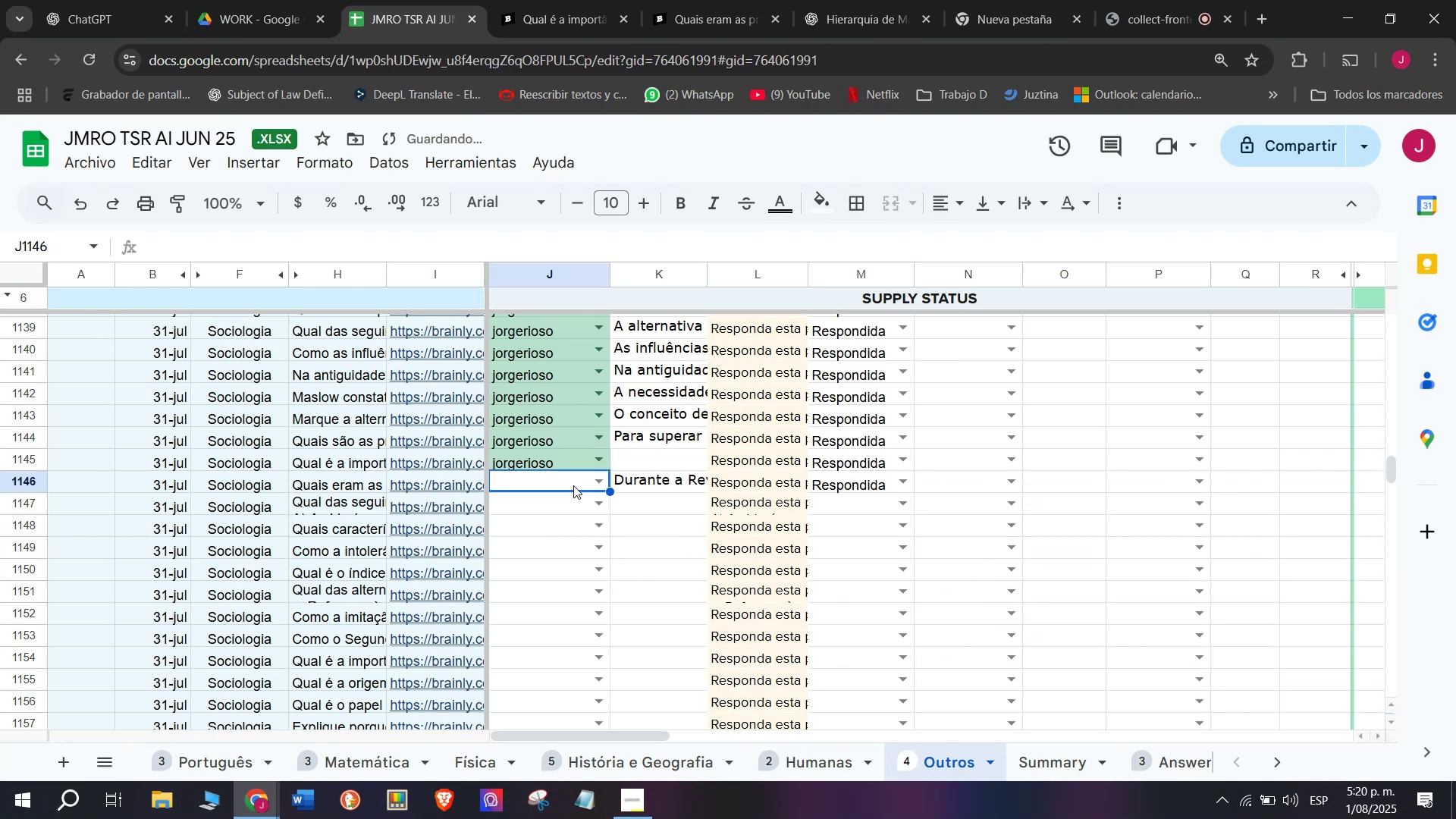 
key(J)
 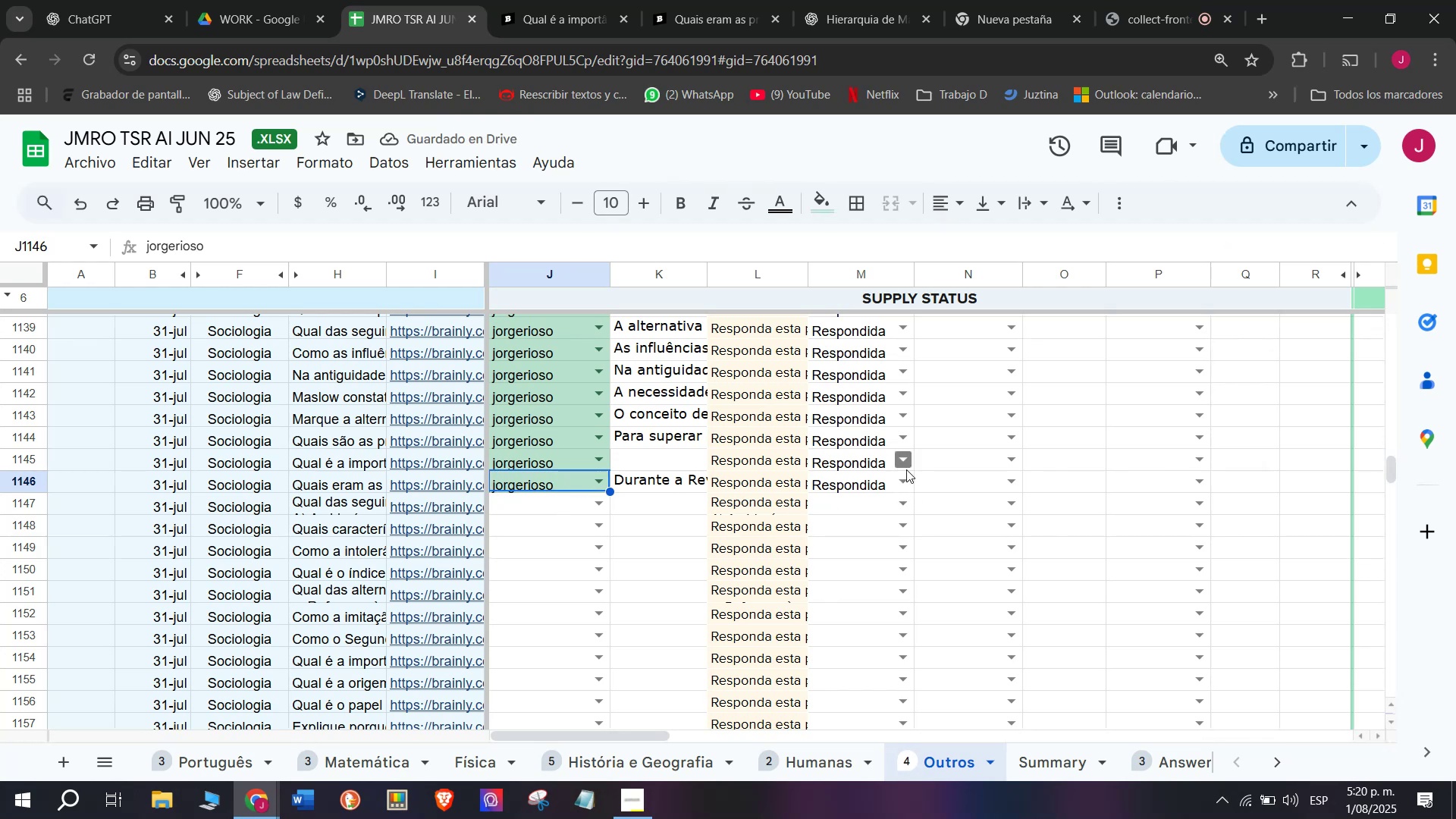 
left_click([885, 482])
 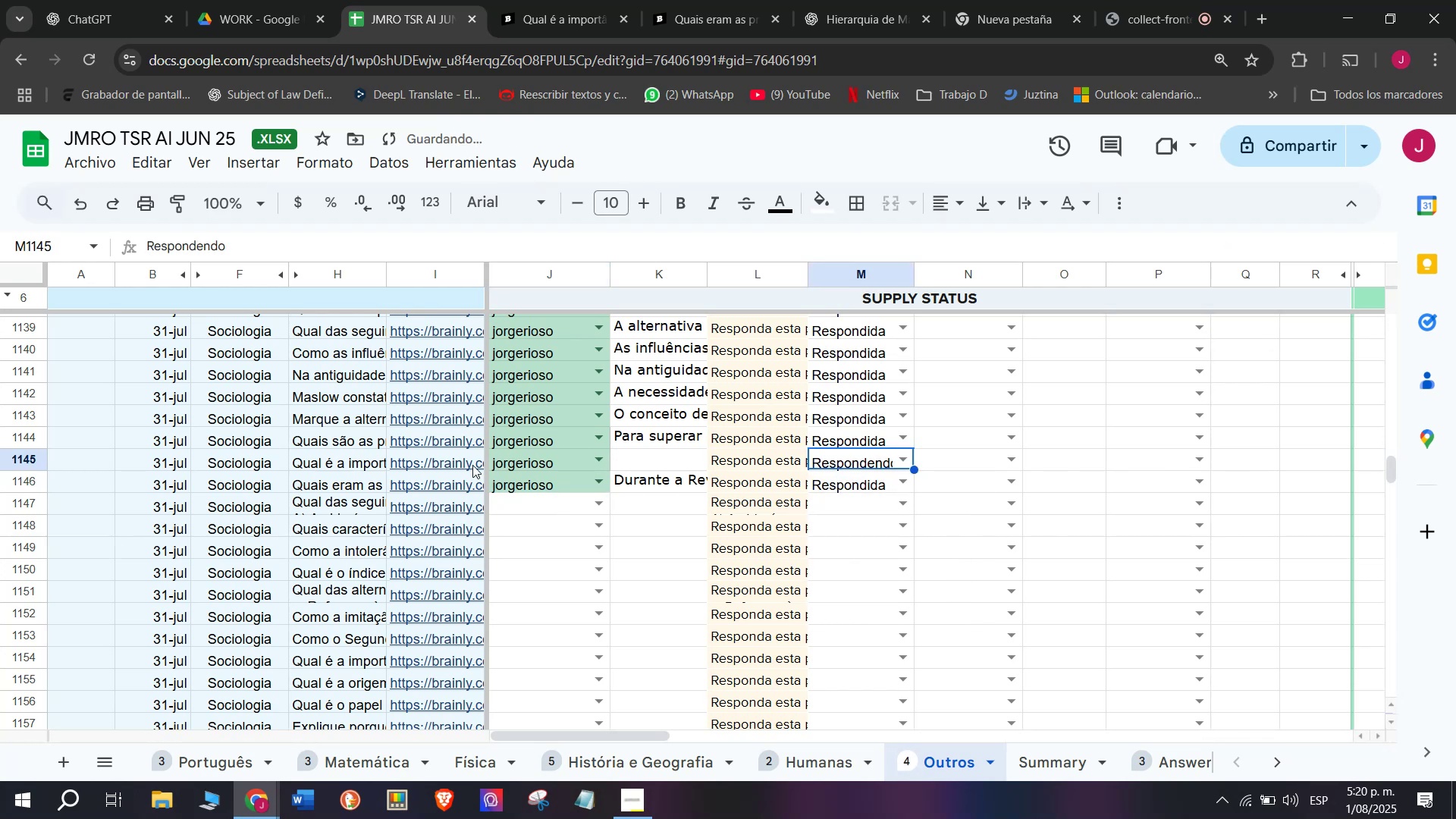 
left_click([463, 460])
 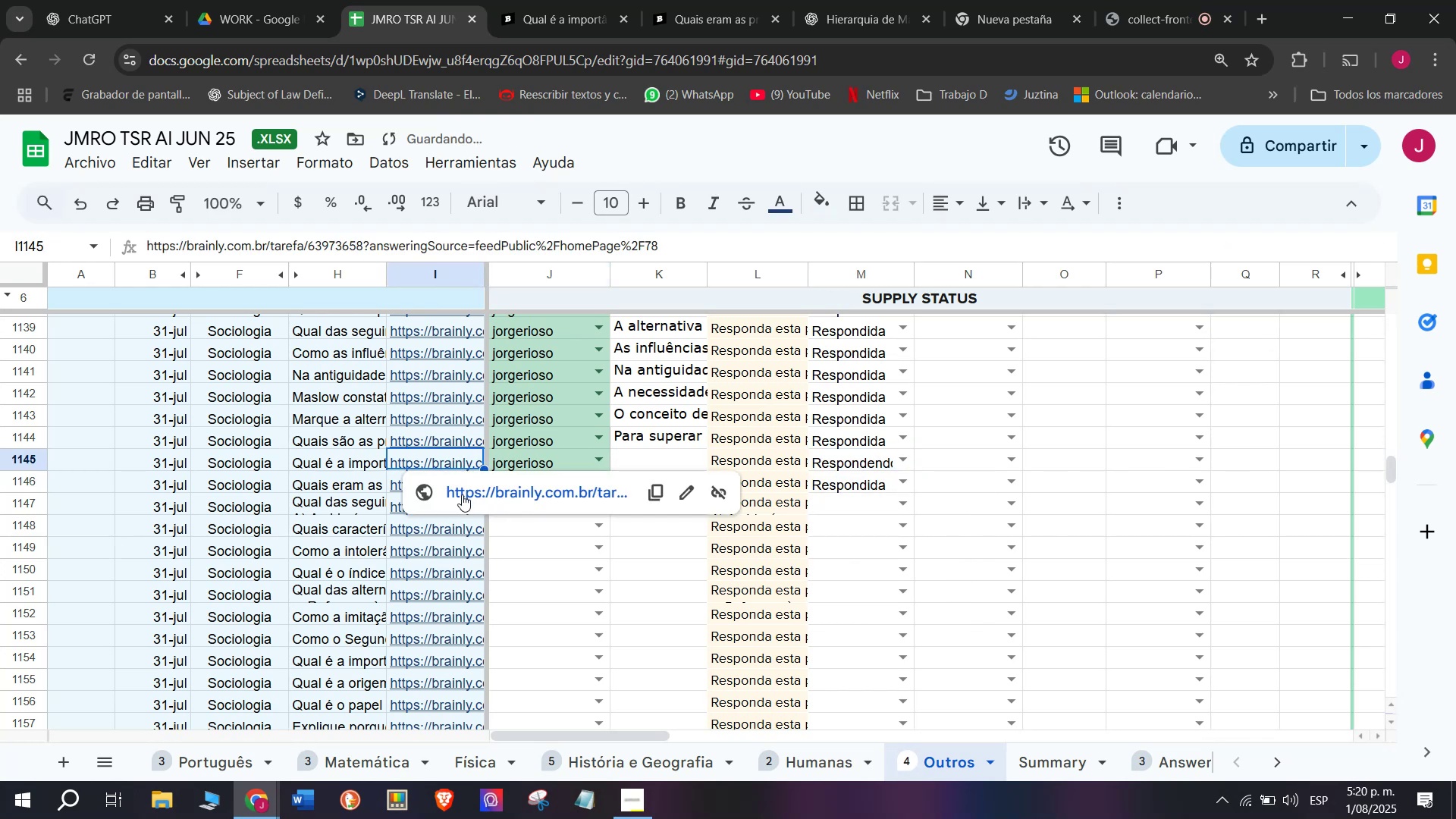 
left_click([462, 496])
 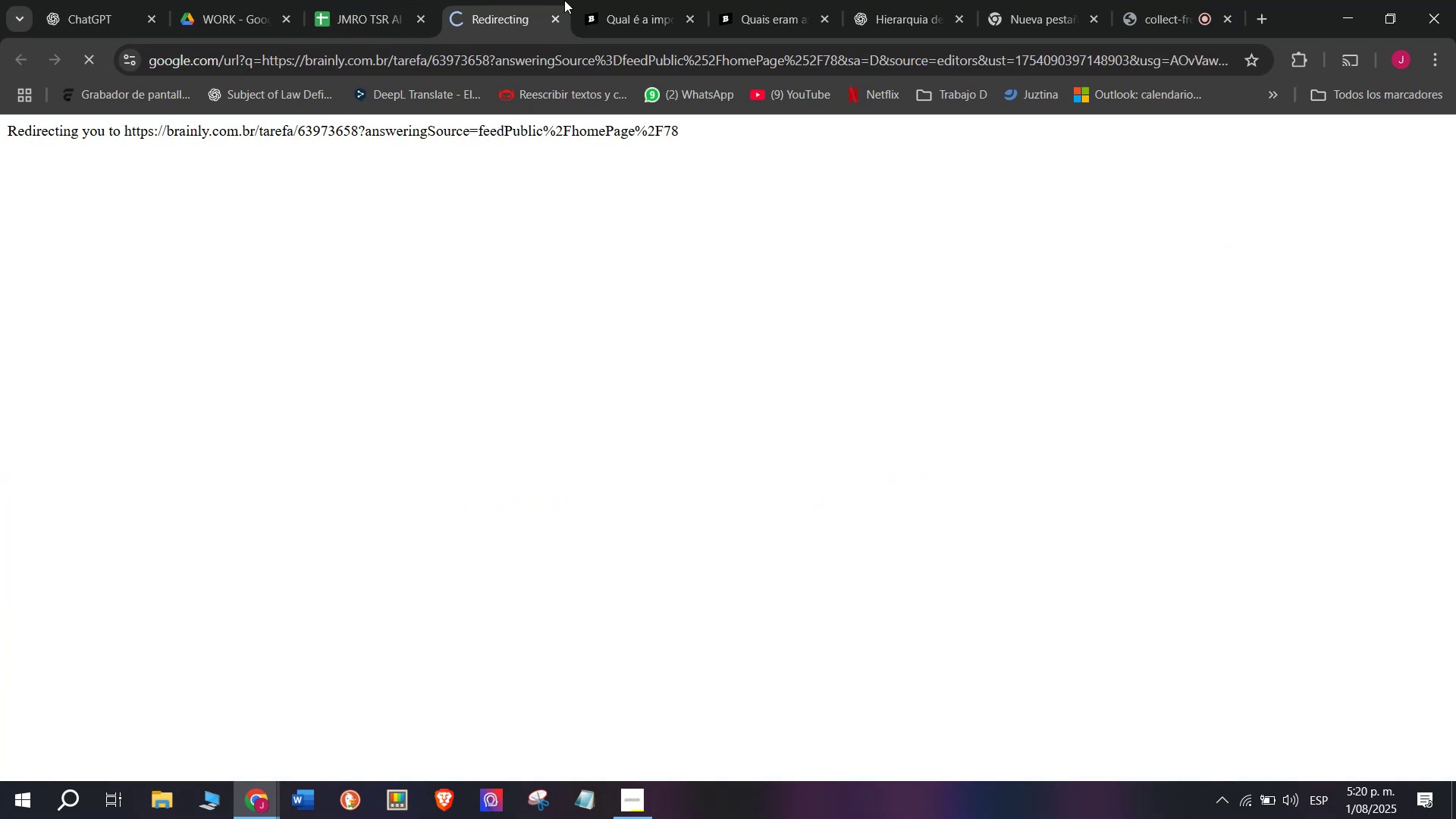 
left_click([604, 0])
 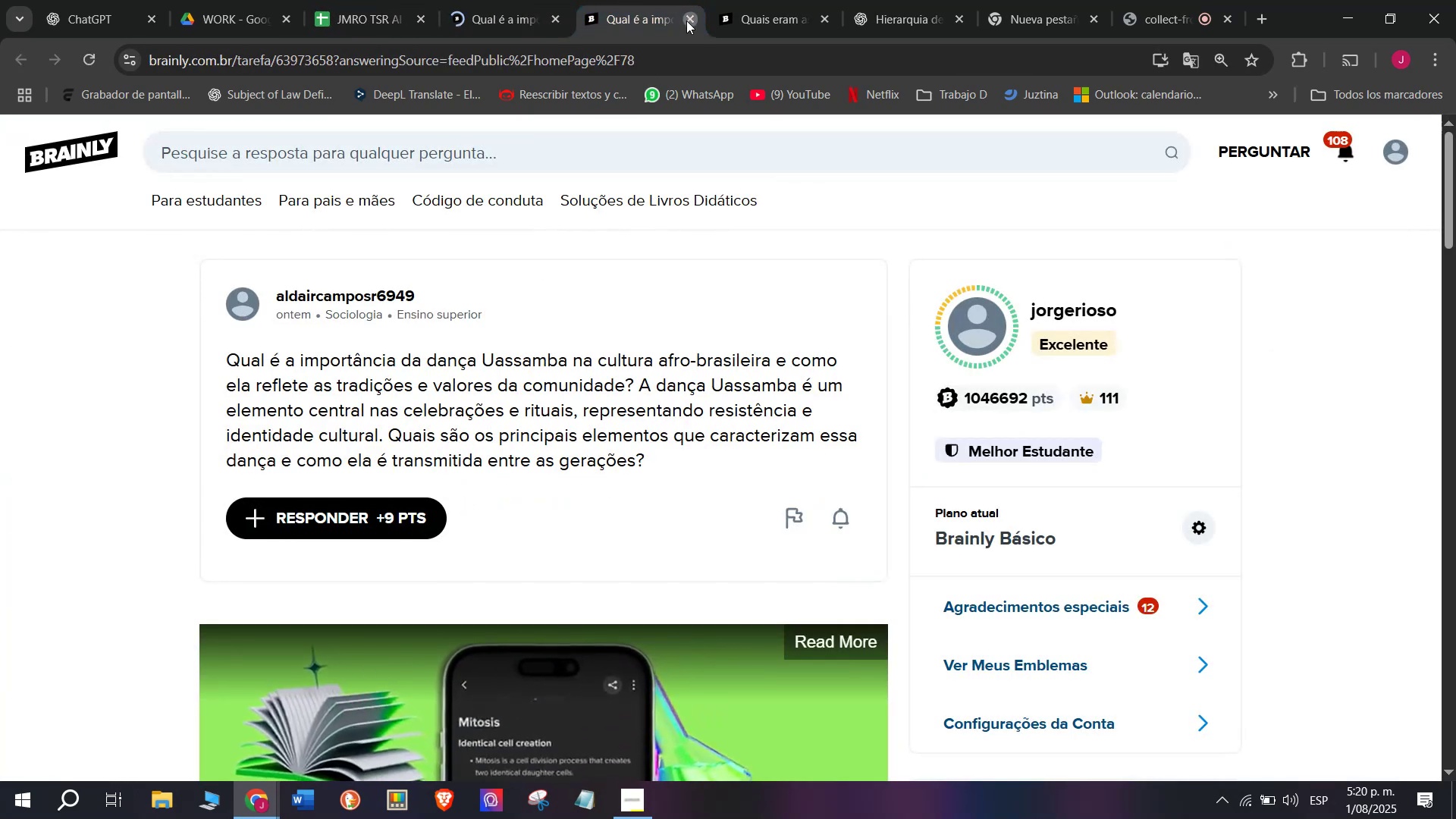 
double_click([651, 0])
 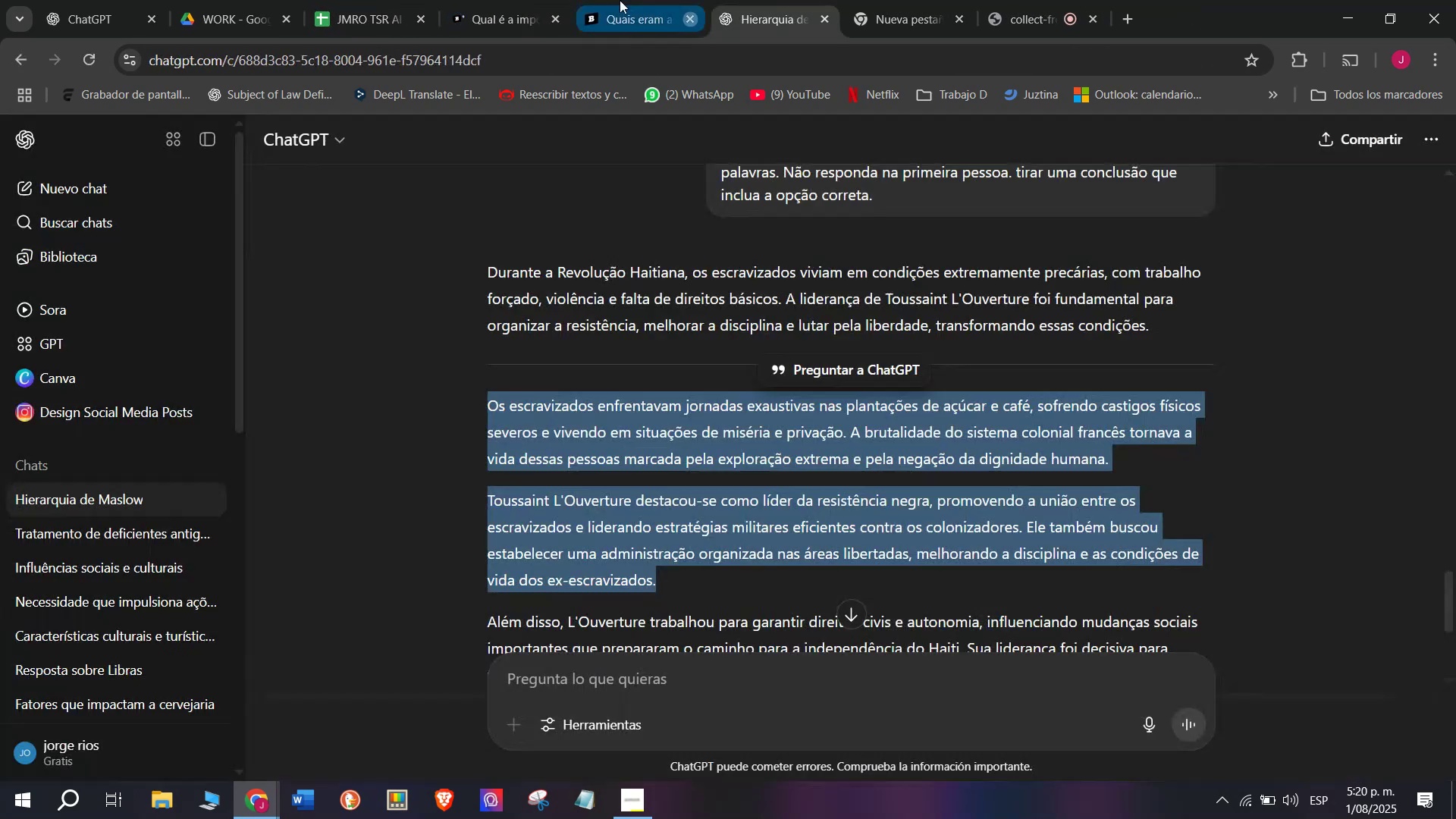 
double_click([509, 0])
 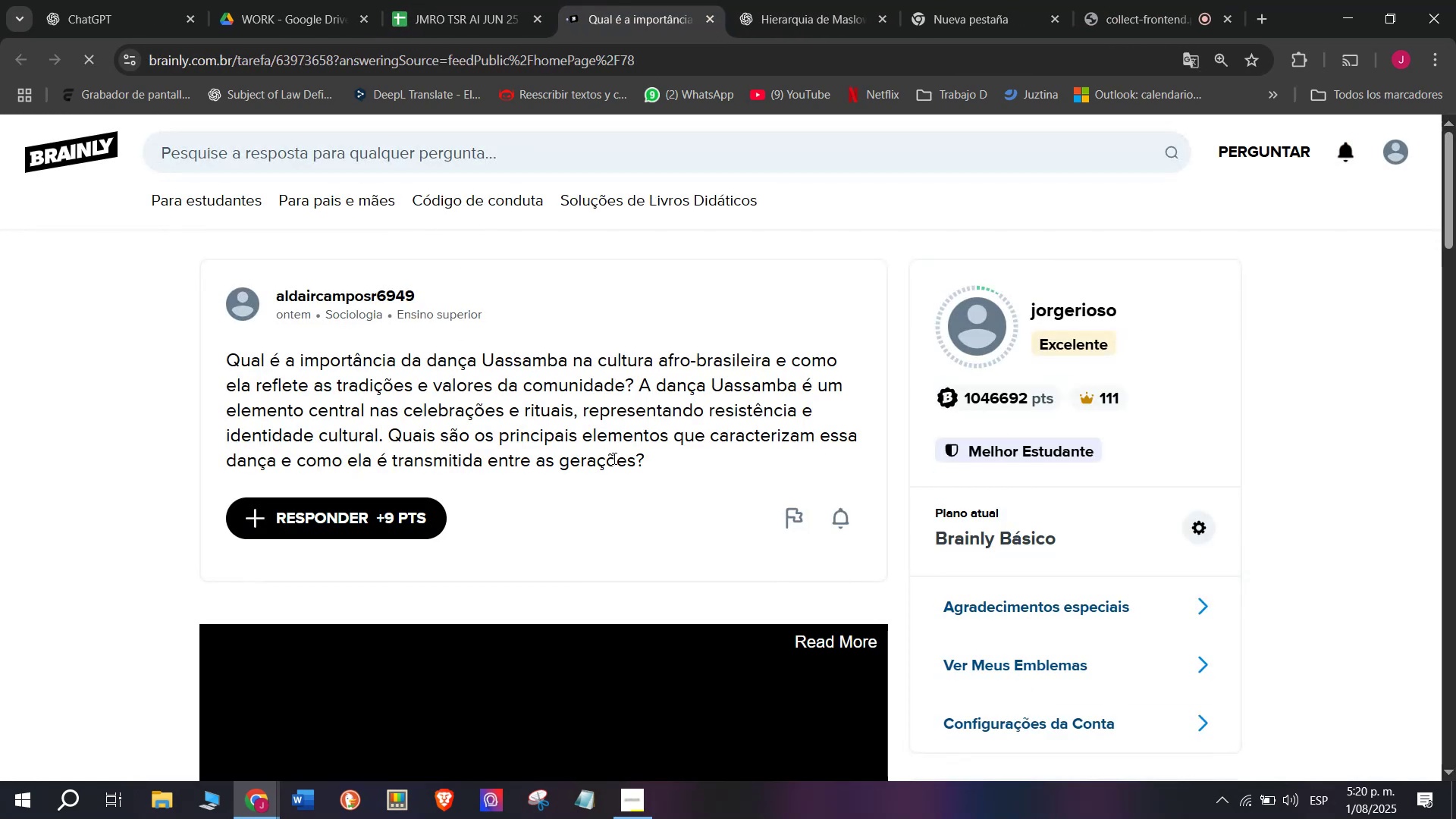 
left_click_drag(start_coordinate=[659, 468], to_coordinate=[214, 353])
 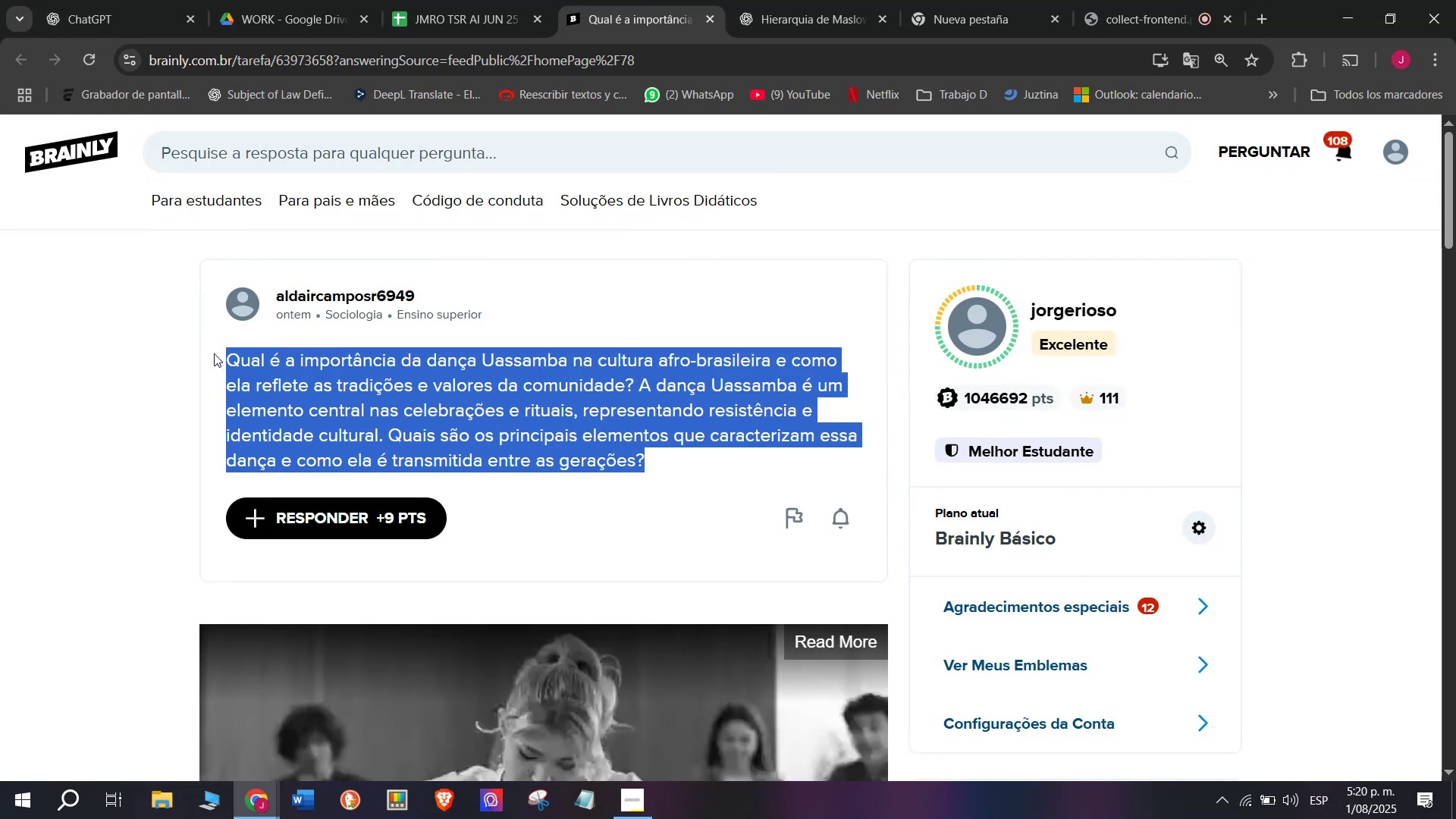 
key(Control+C)
 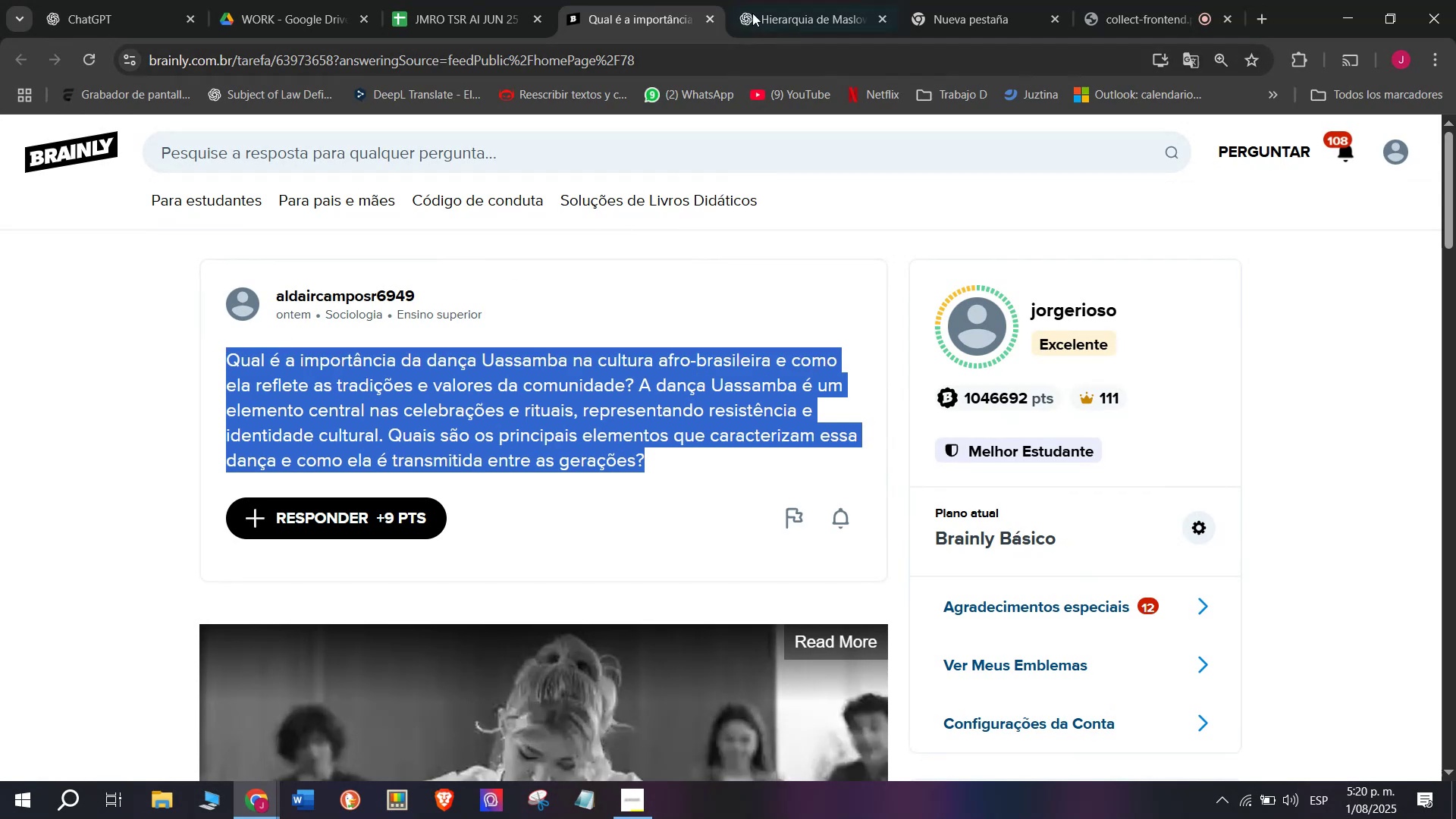 
left_click([775, 0])
 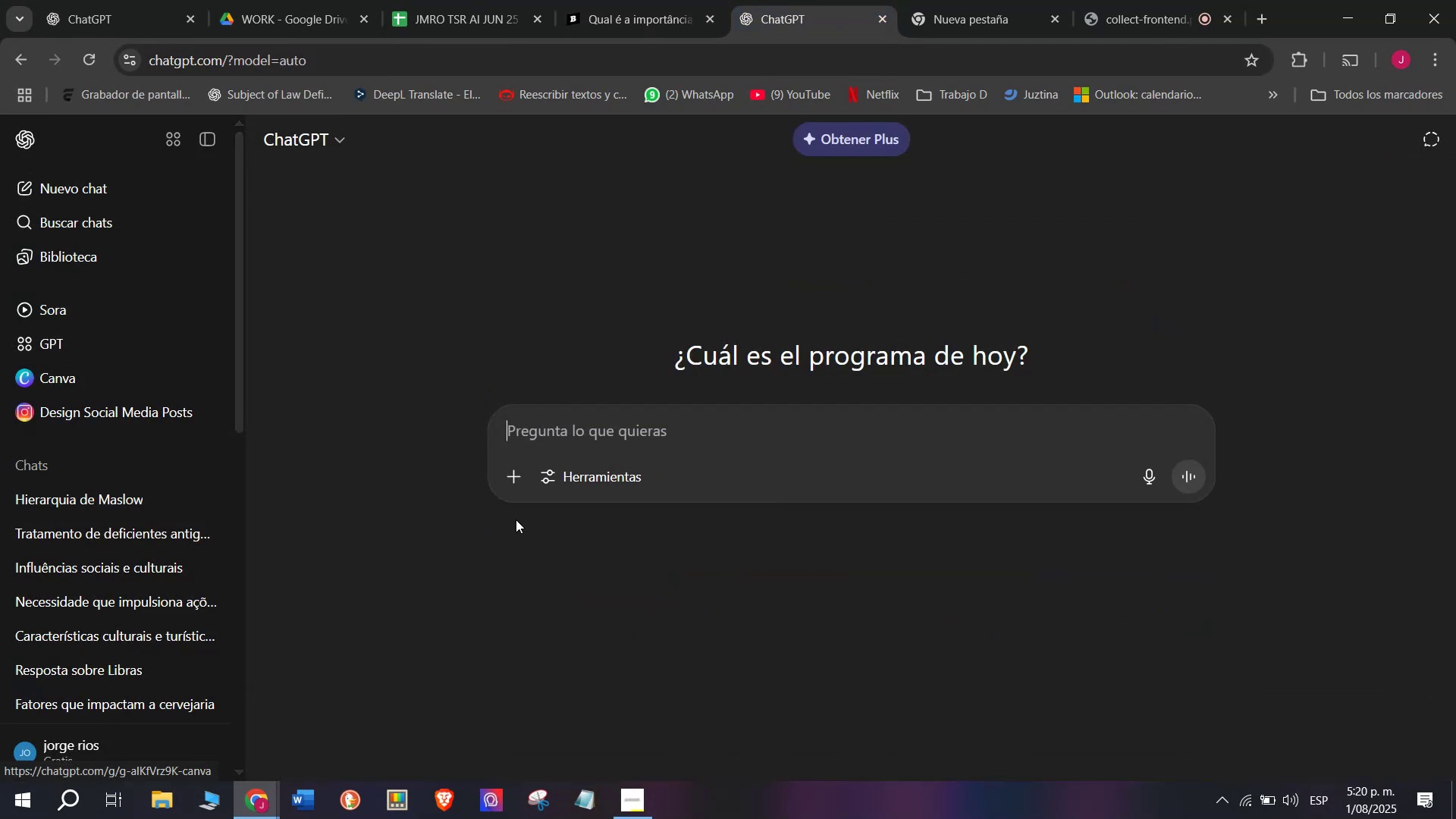 
key(Meta+MetaLeft)
 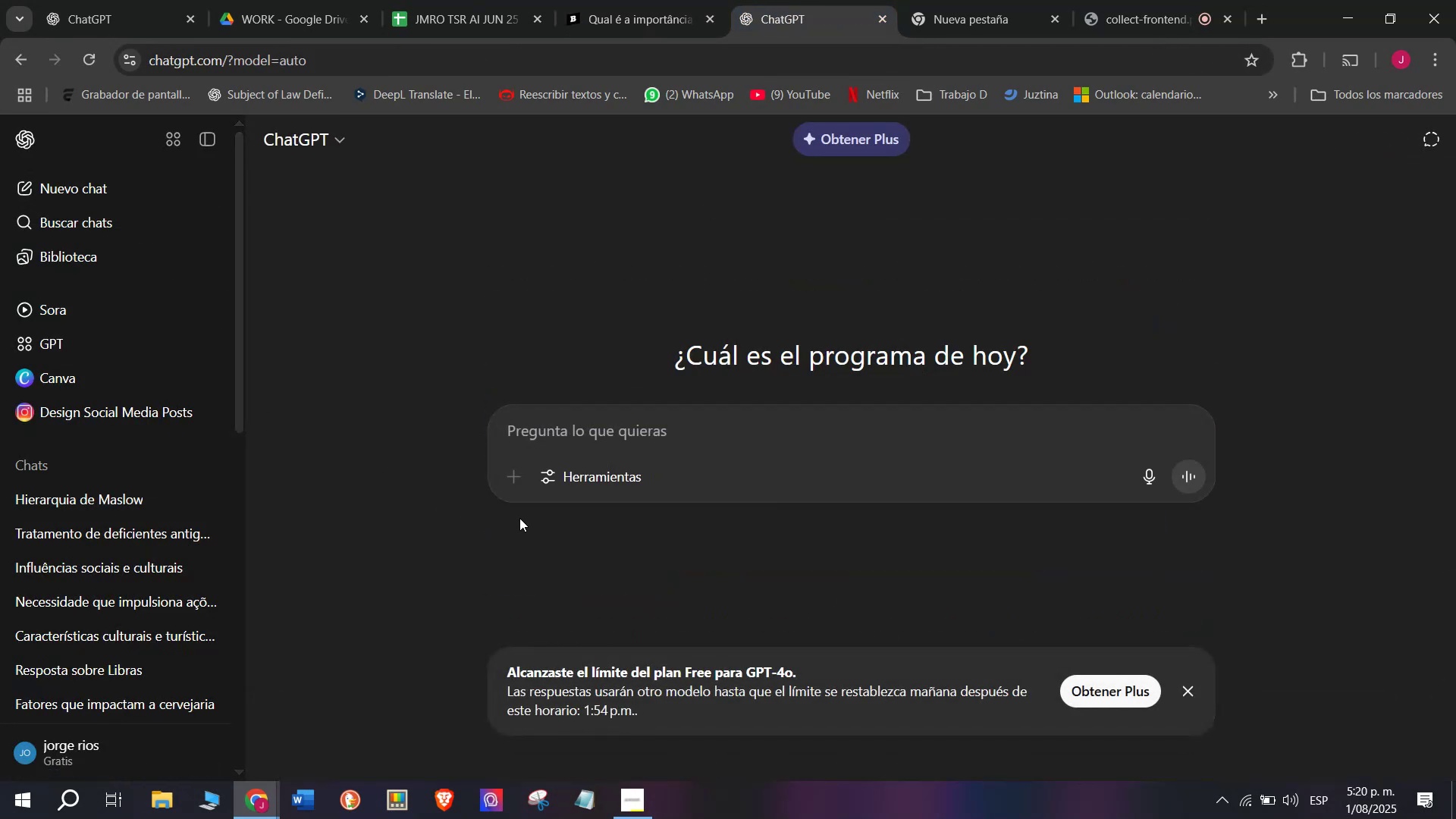 
key(Meta+V)
 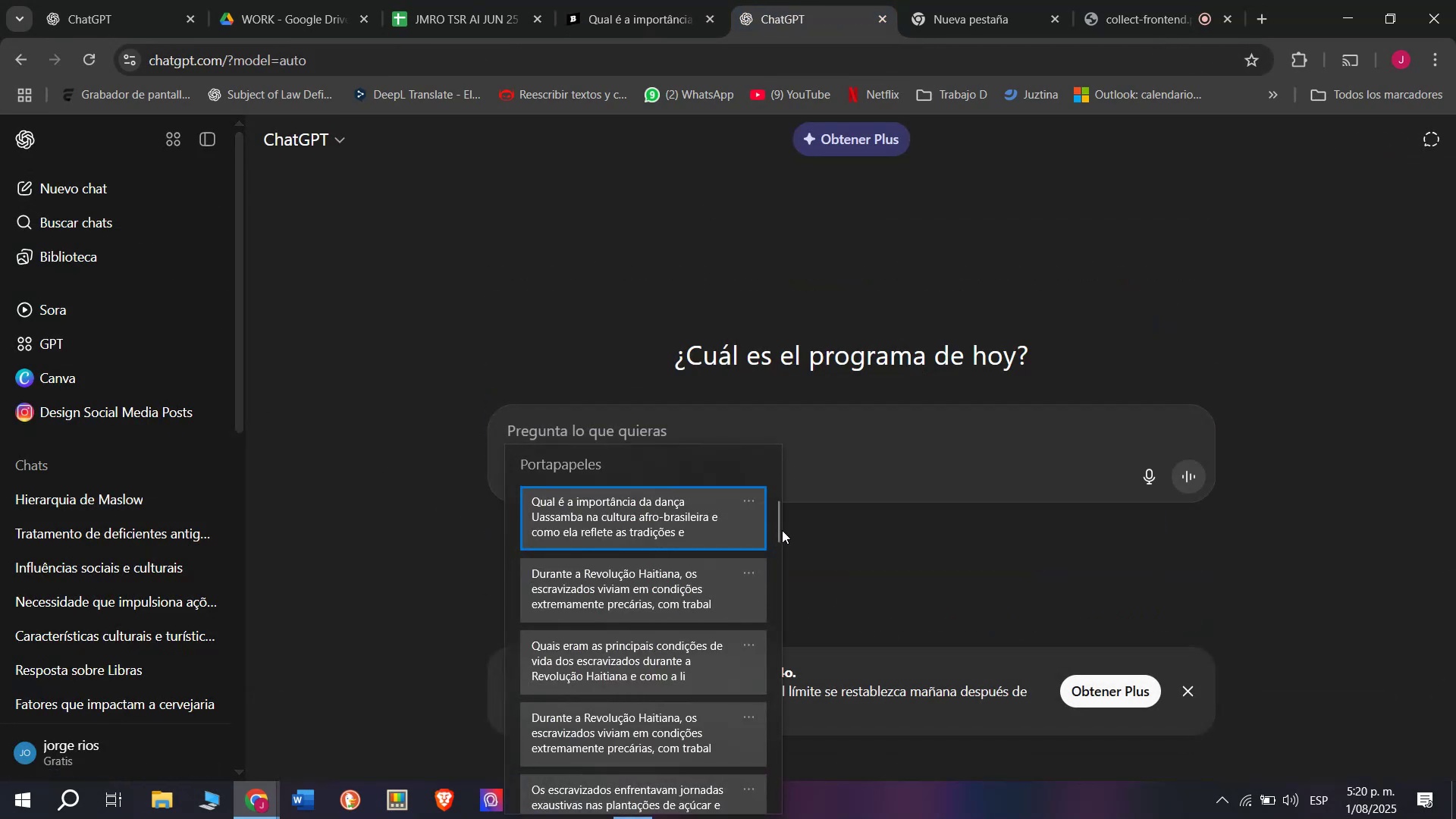 
left_click_drag(start_coordinate=[778, 530], to_coordinate=[780, 818])
 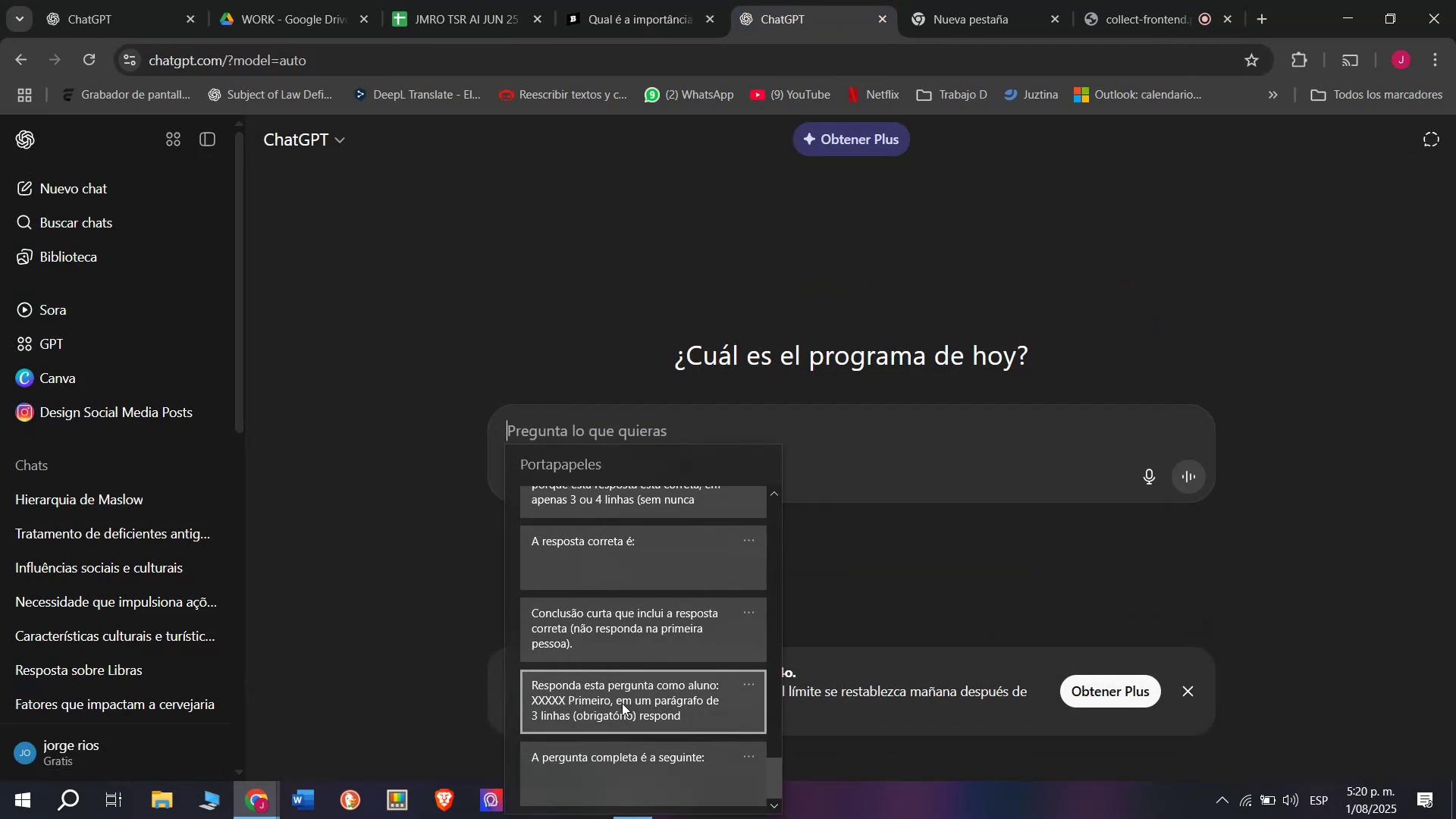 
key(Control+ControlLeft)
 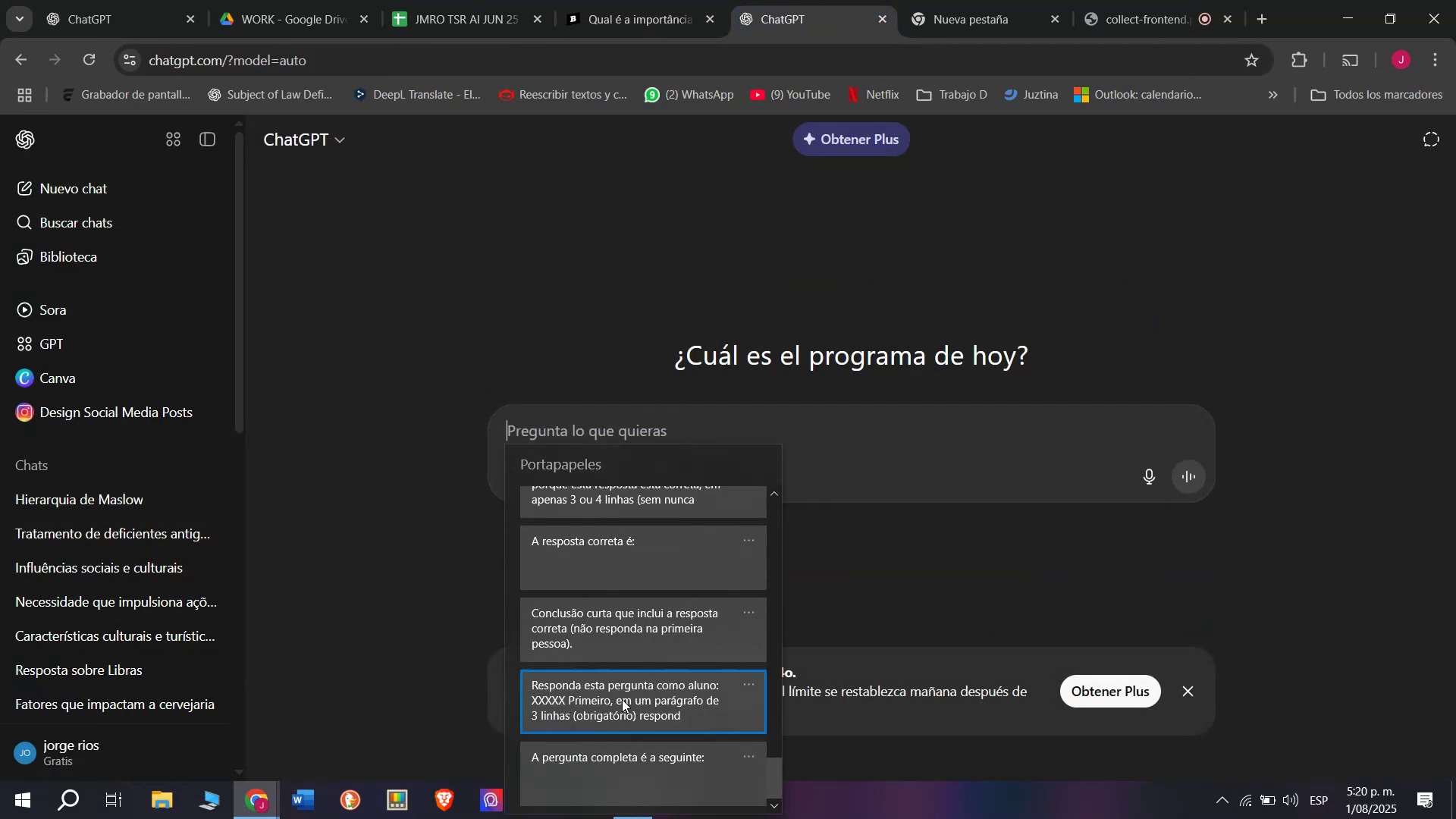 
key(Control+V)
 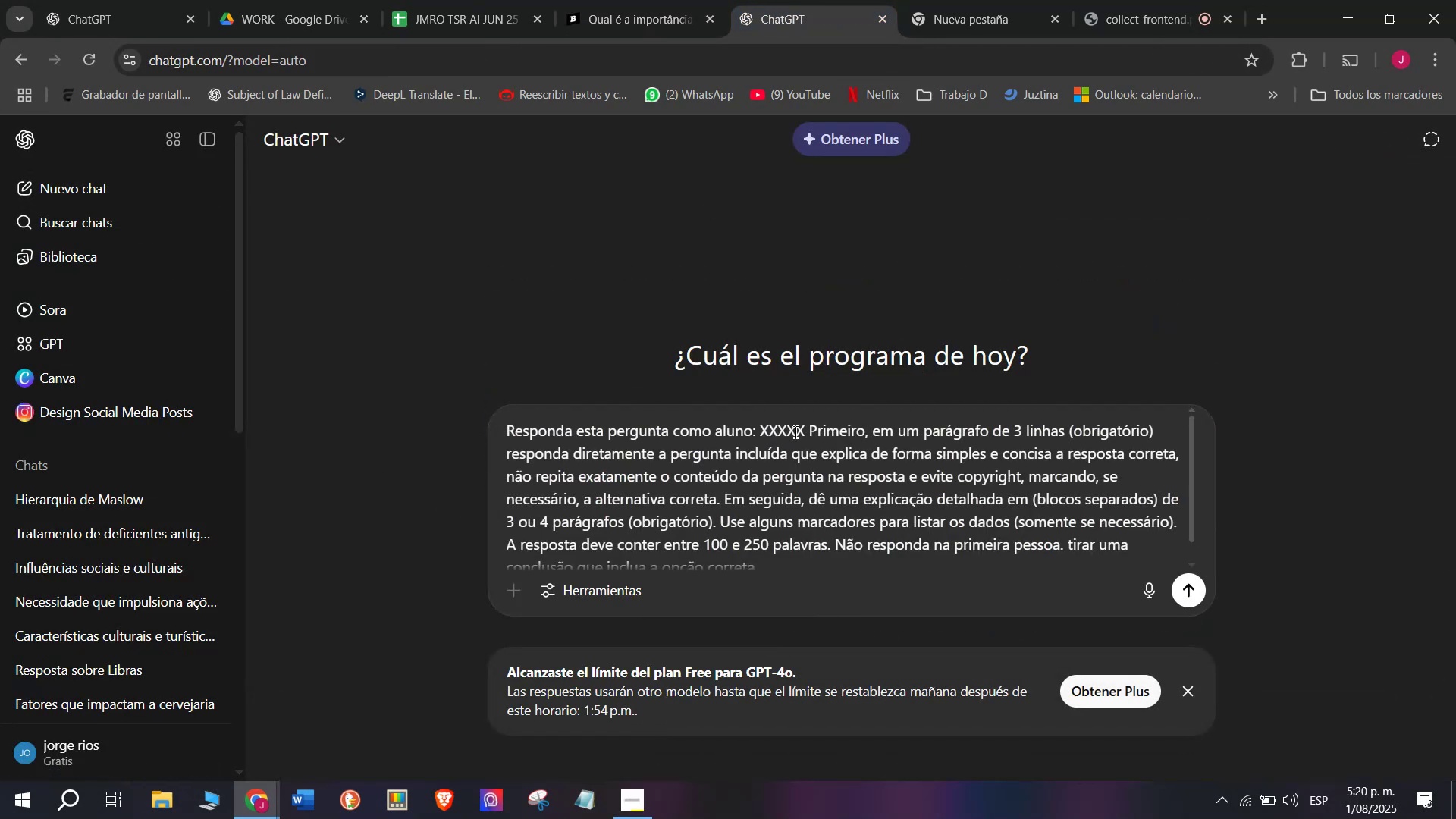 
left_click_drag(start_coordinate=[805, 428], to_coordinate=[763, 428])
 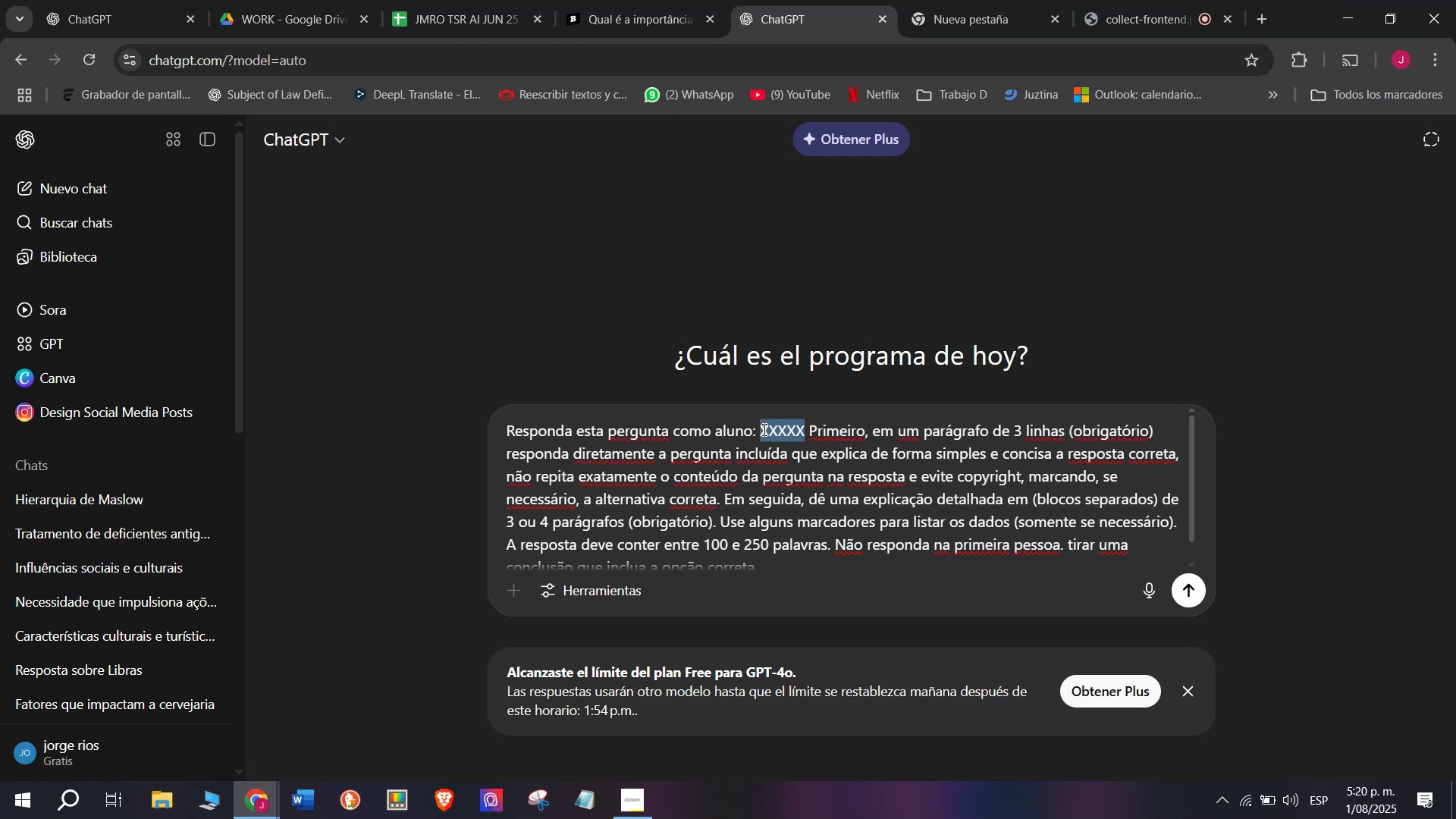 
key(Meta+V)
 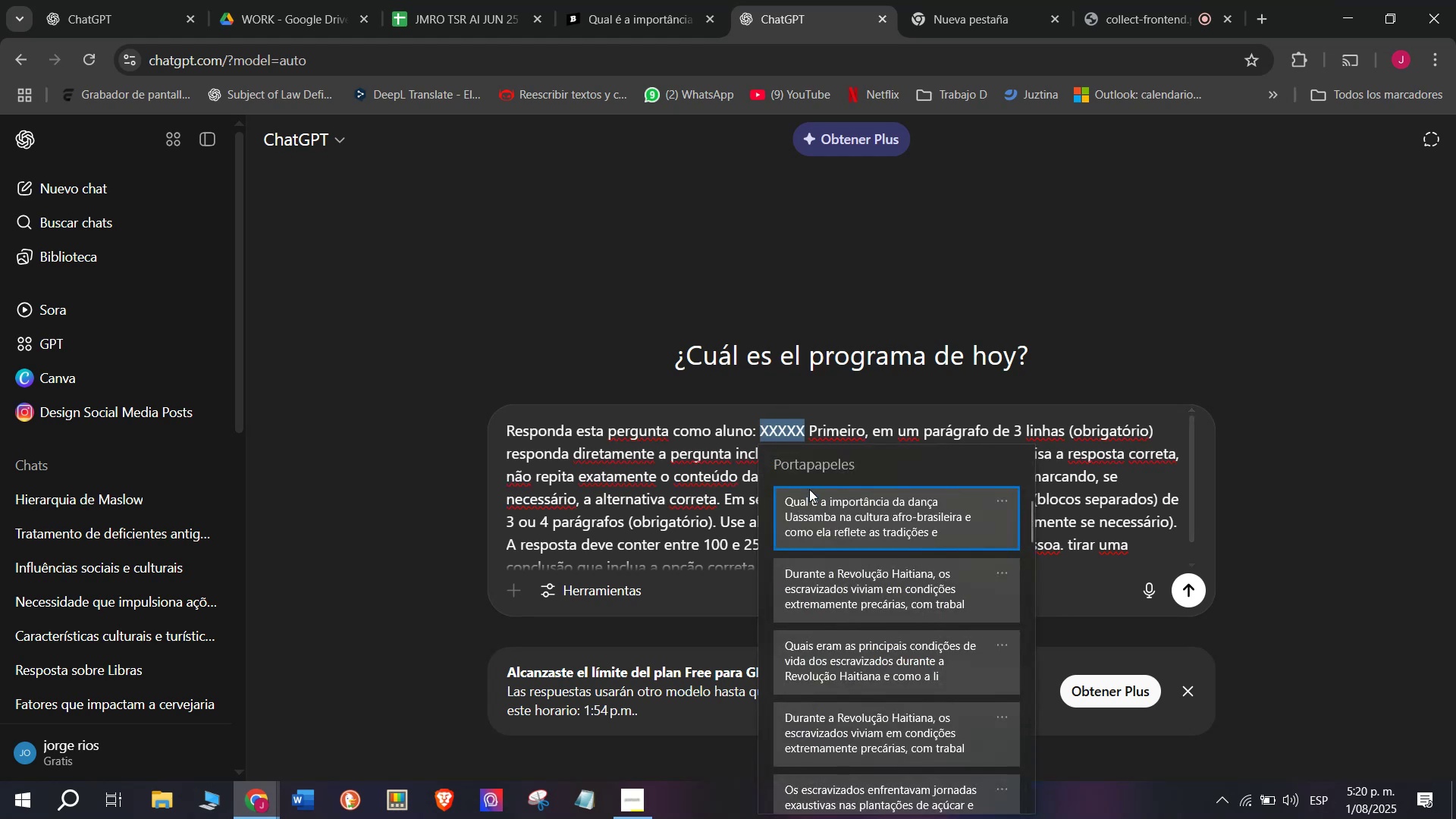 
left_click([815, 510])
 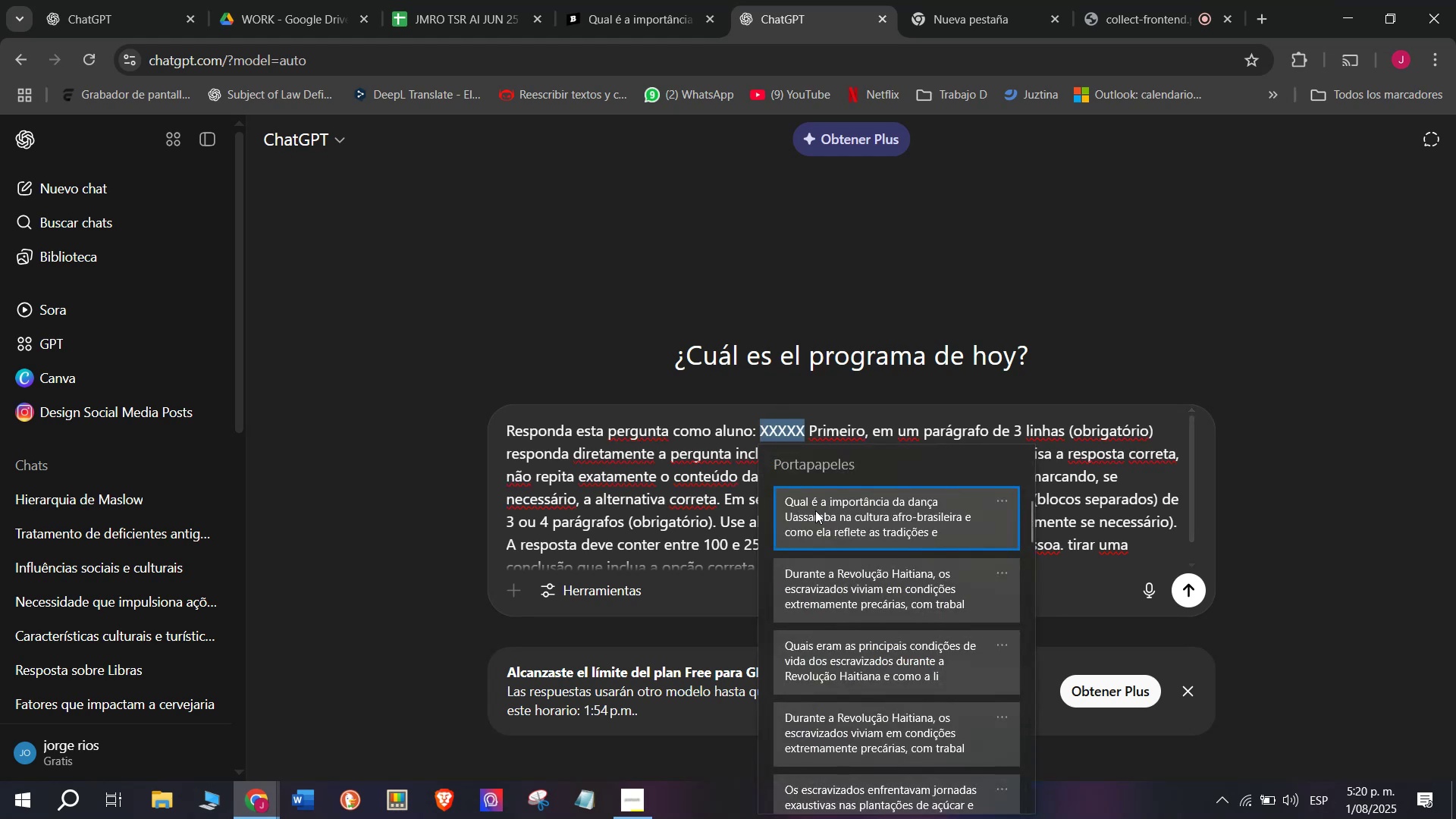 
key(Control+ControlLeft)
 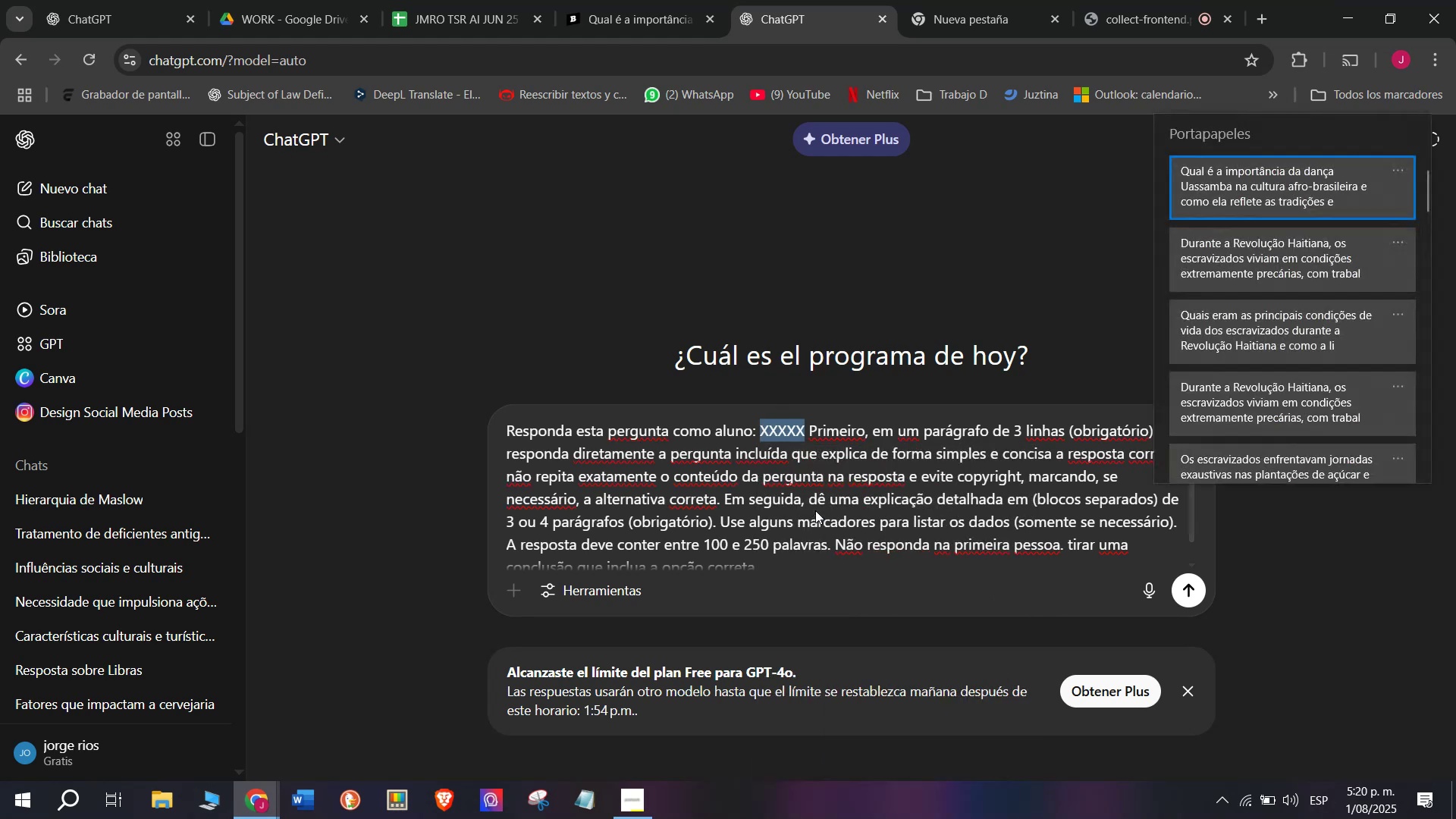 
key(Control+V)
 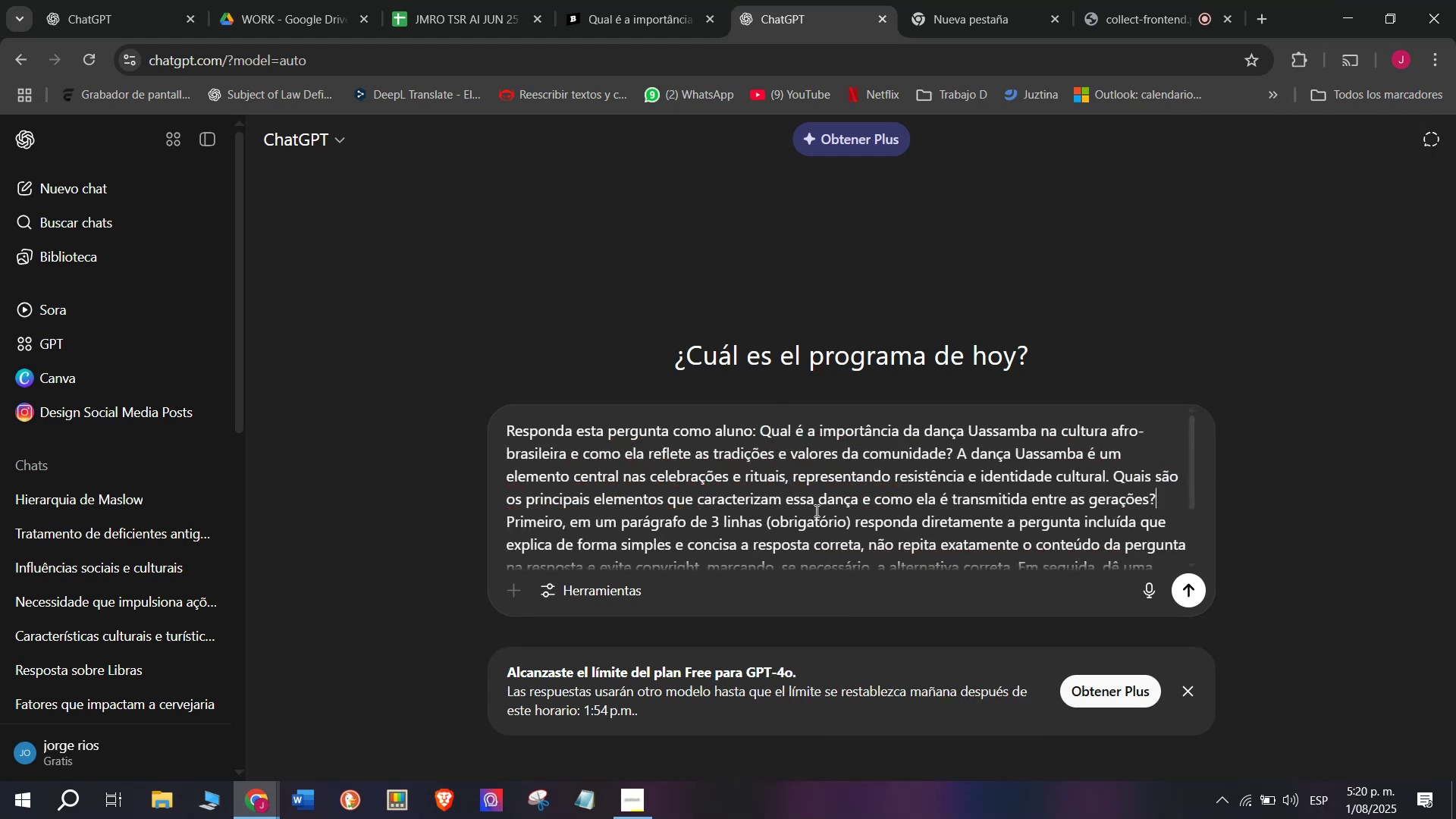 
key(Enter)
 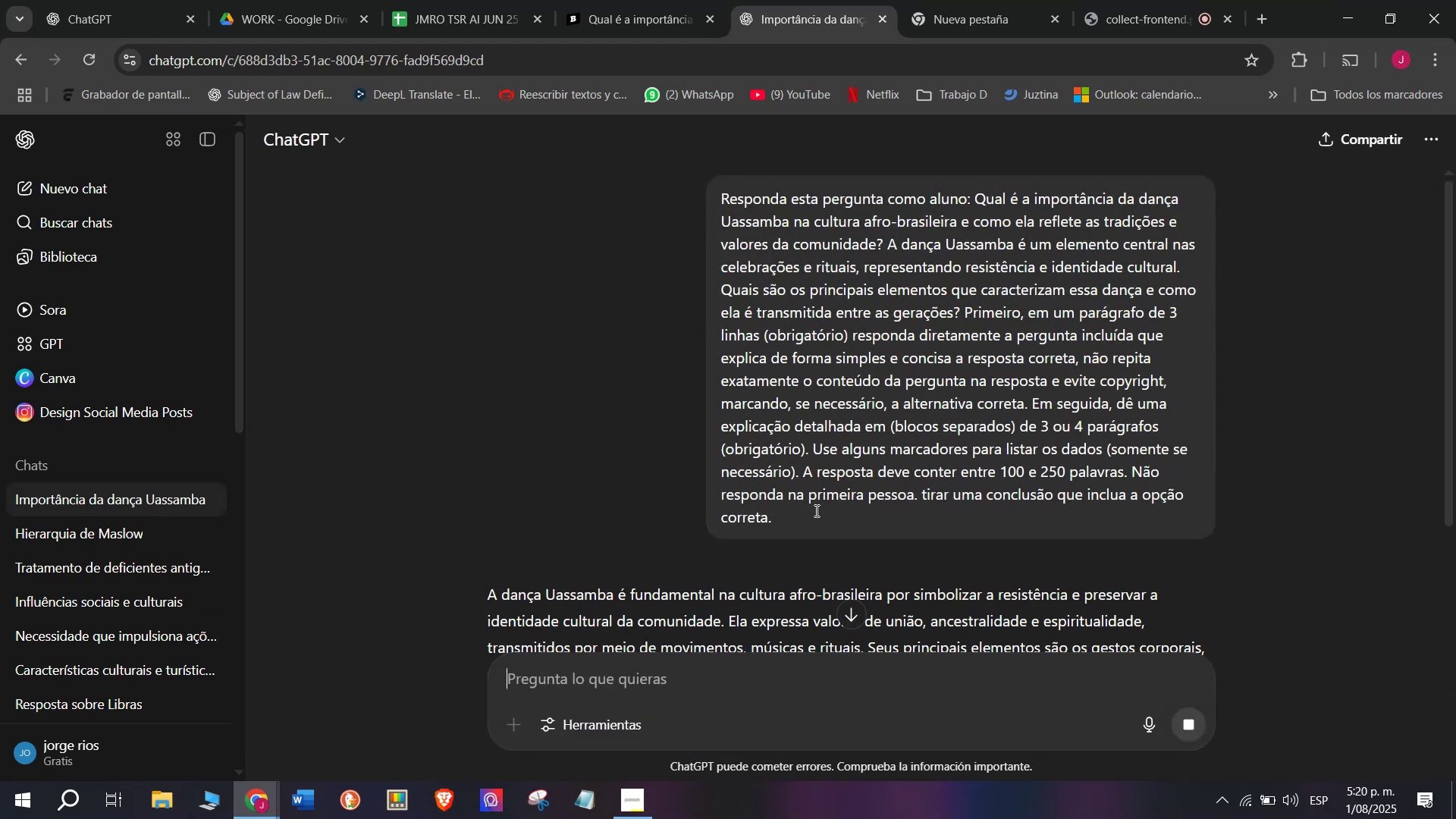 
scroll: coordinate [896, 455], scroll_direction: down, amount: 1.0
 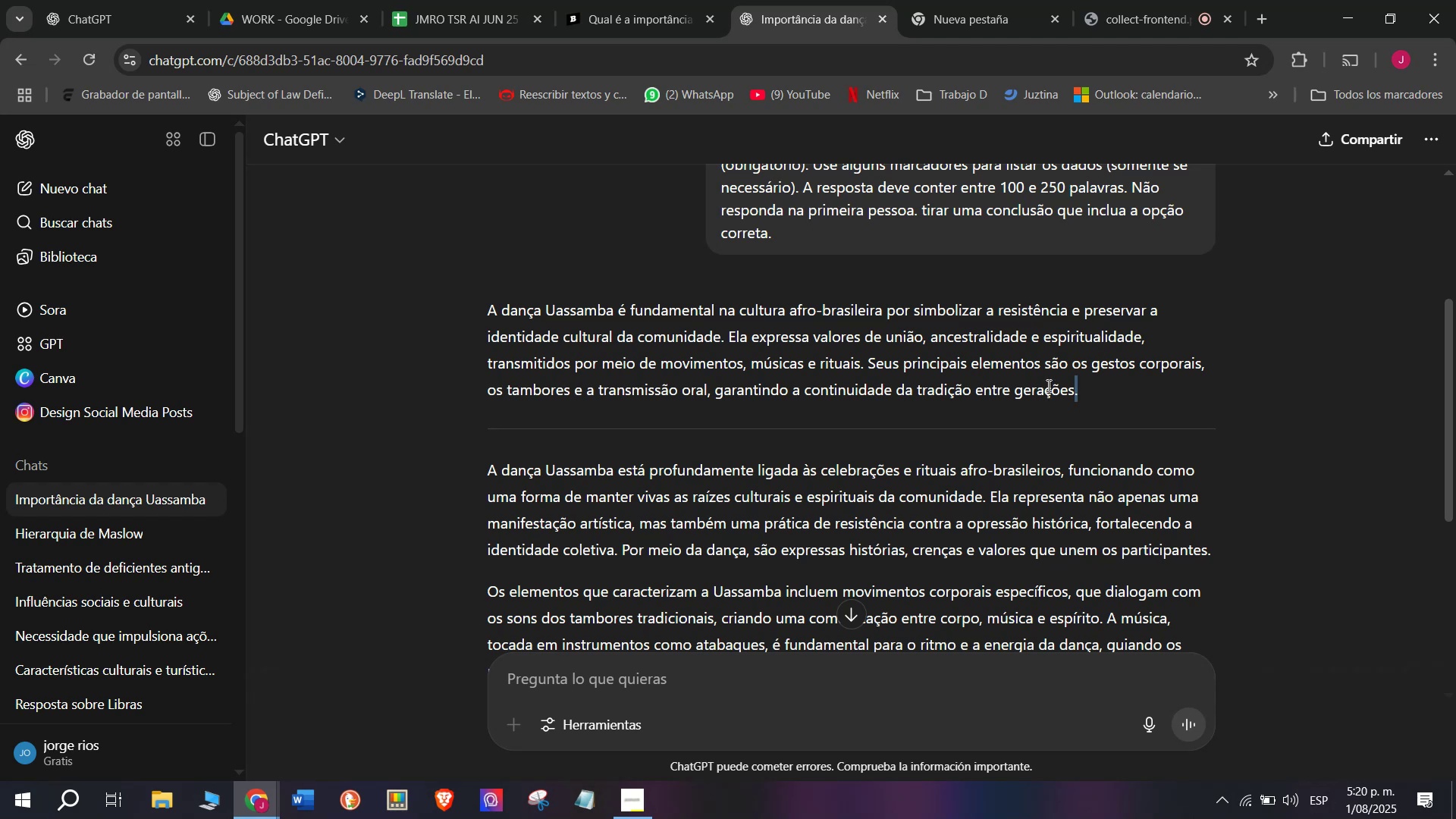 
wait(17.45)
 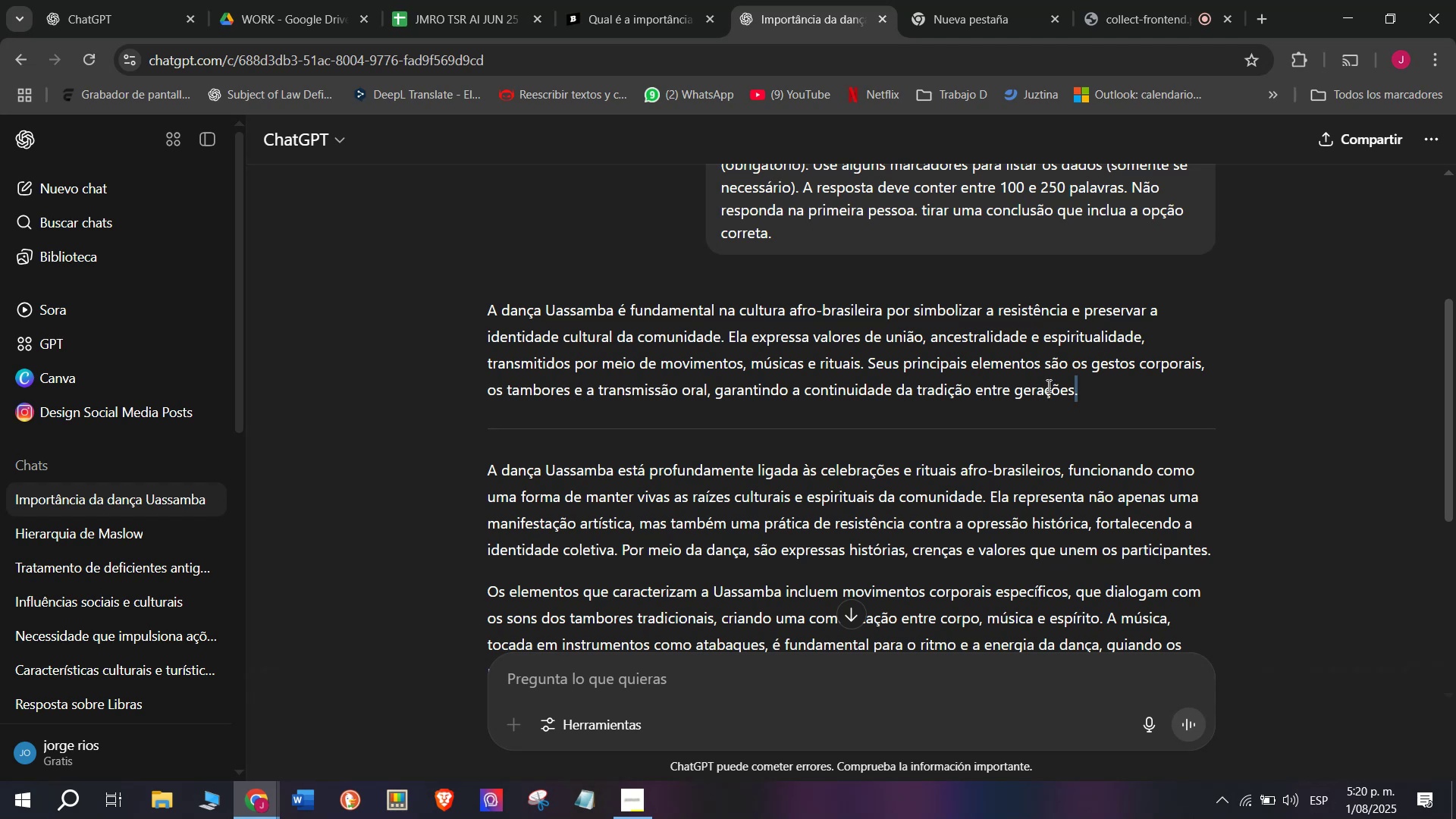 
scroll: coordinate [836, 363], scroll_direction: down, amount: 1.0
 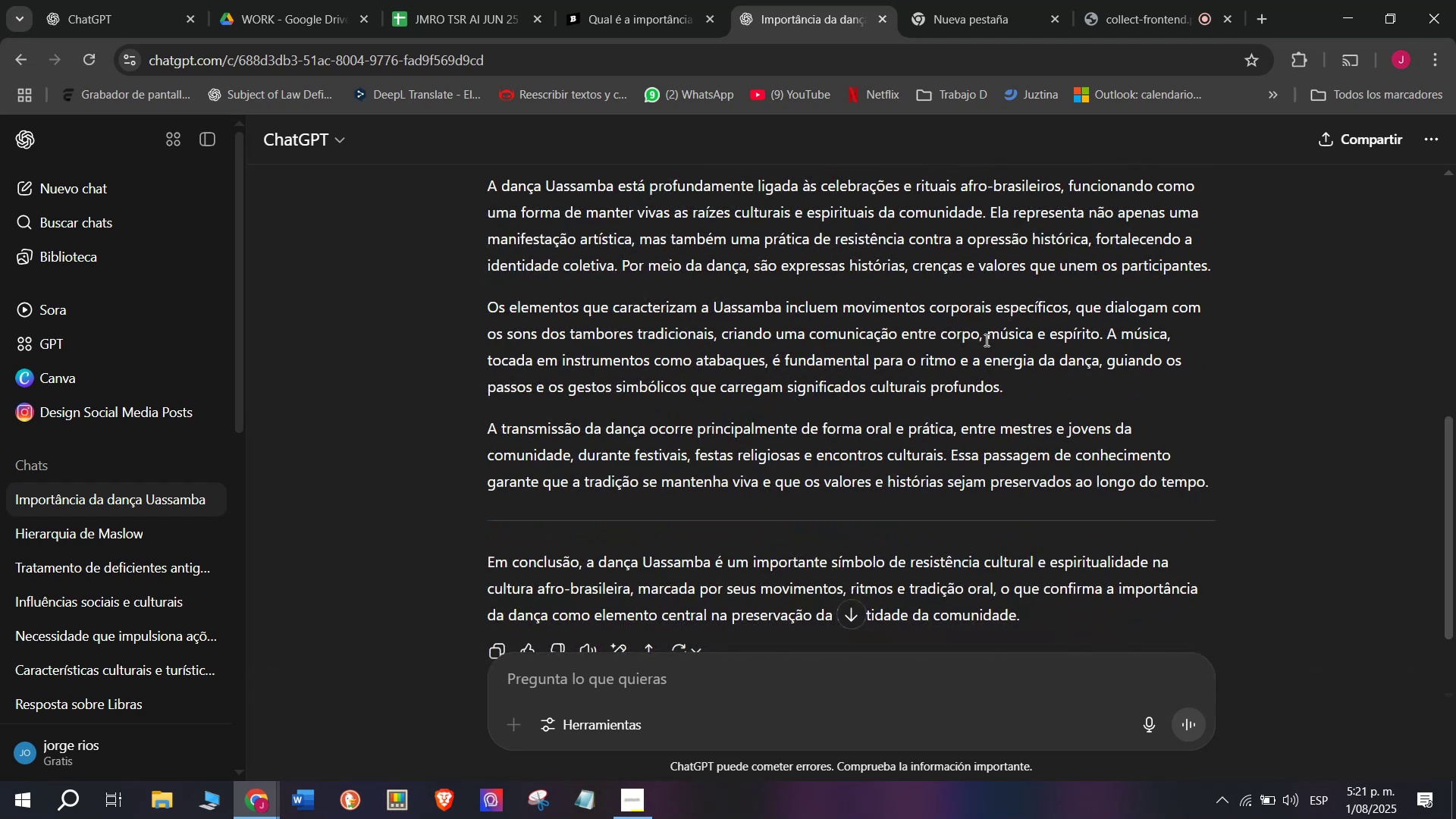 
scroll: coordinate [843, 385], scroll_direction: up, amount: 1.0
 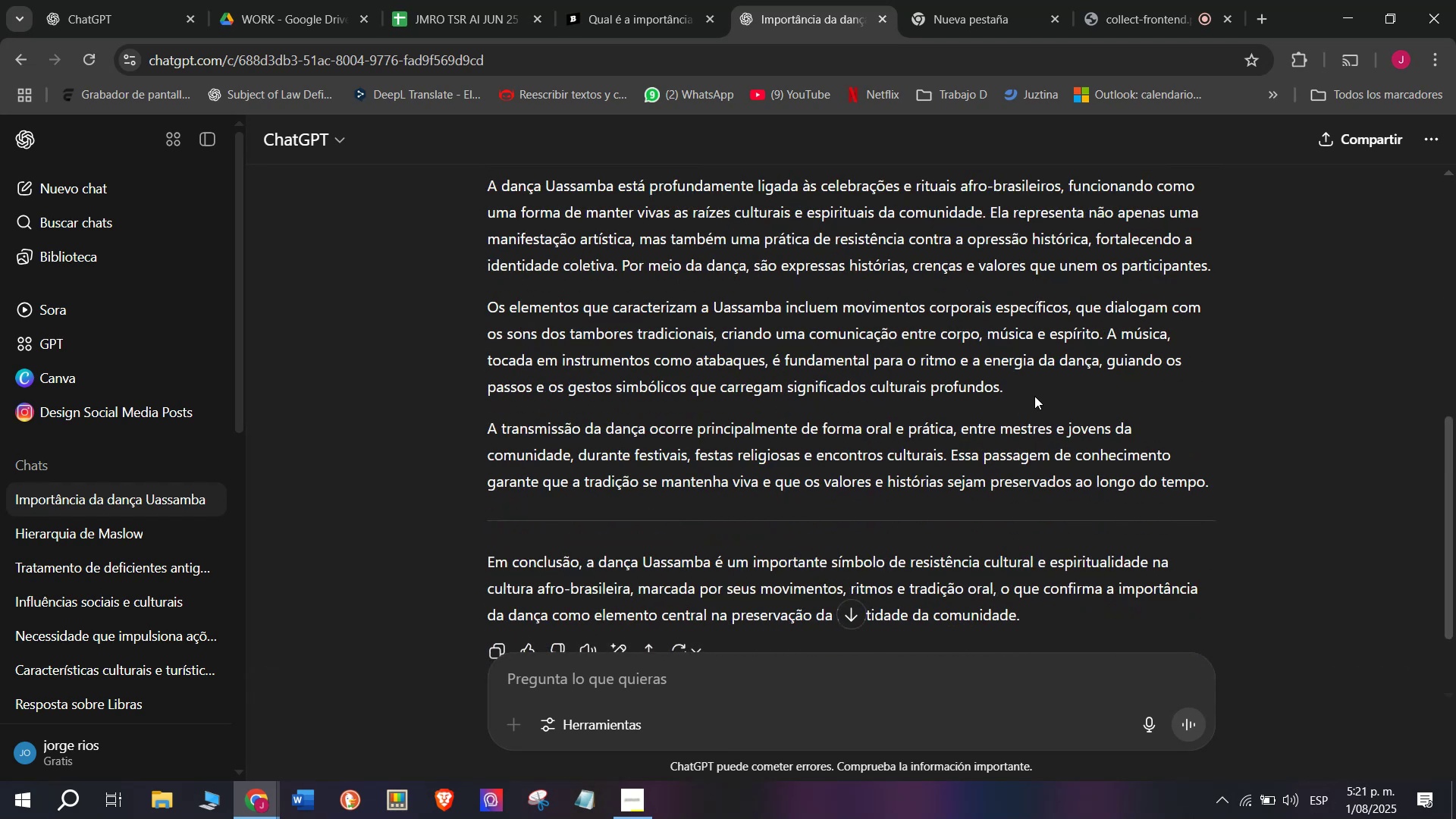 
left_click_drag(start_coordinate=[1014, 388], to_coordinate=[475, 309])
 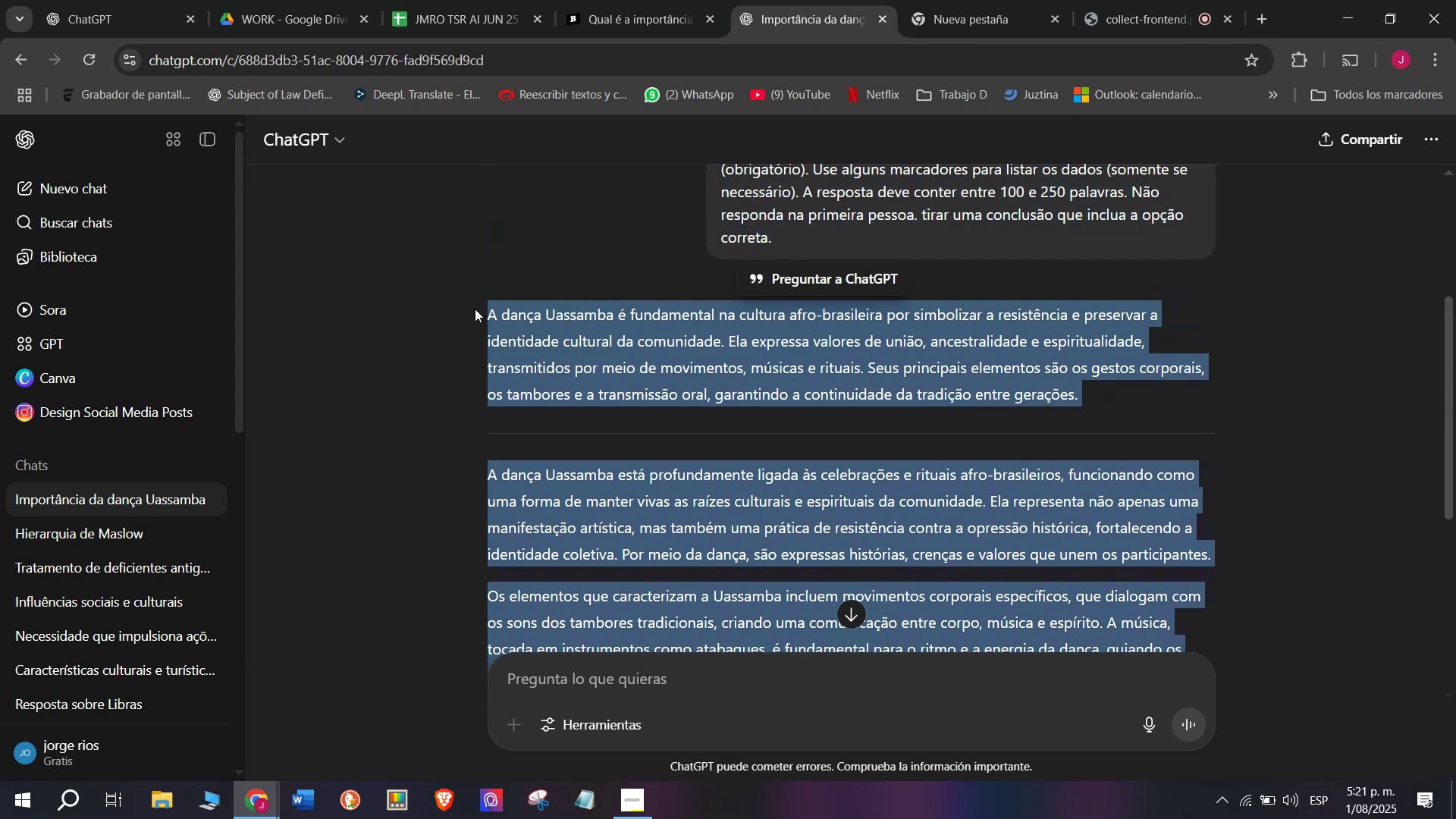 
key(Control+C)
 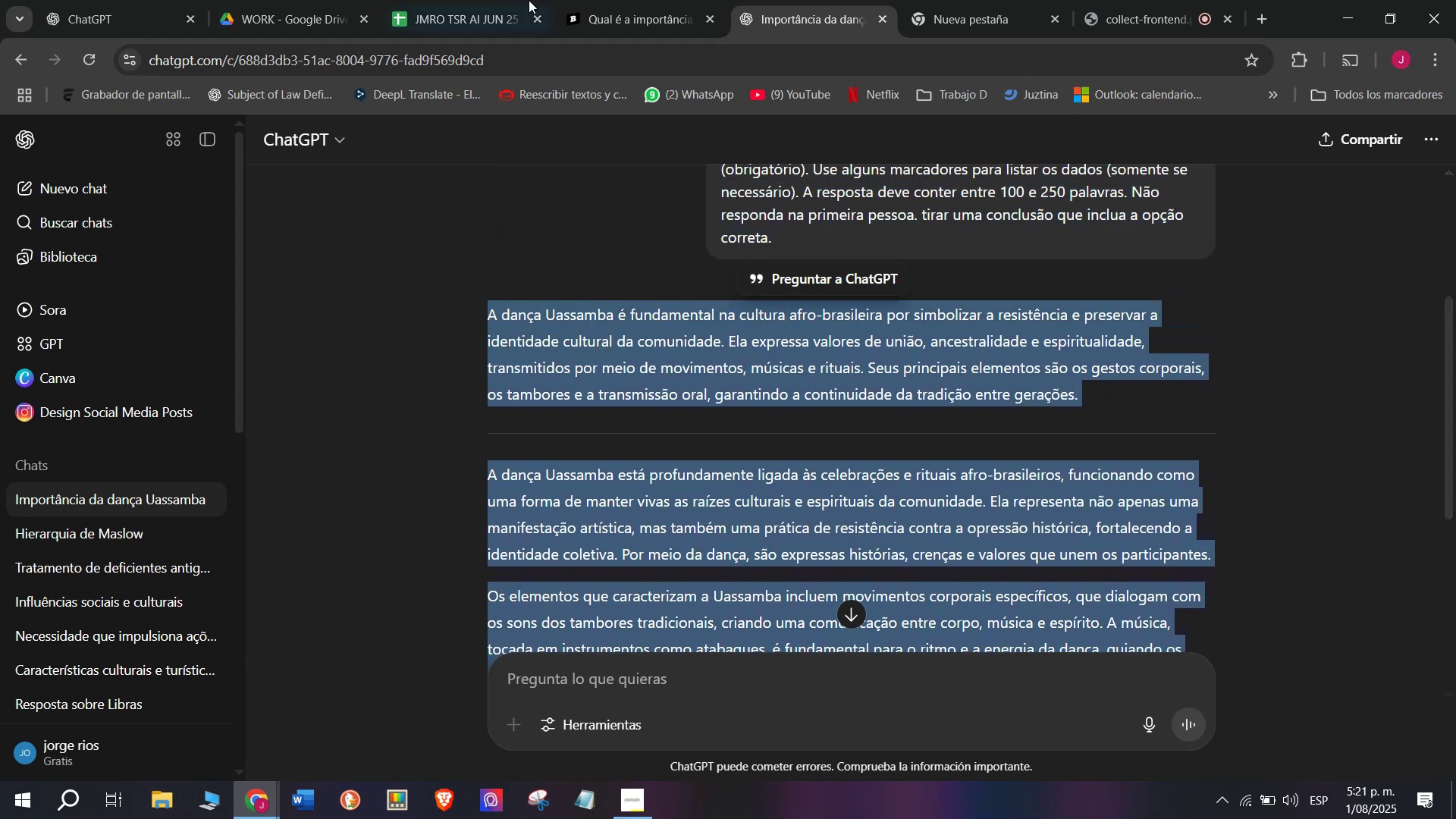 
left_click([604, 0])
 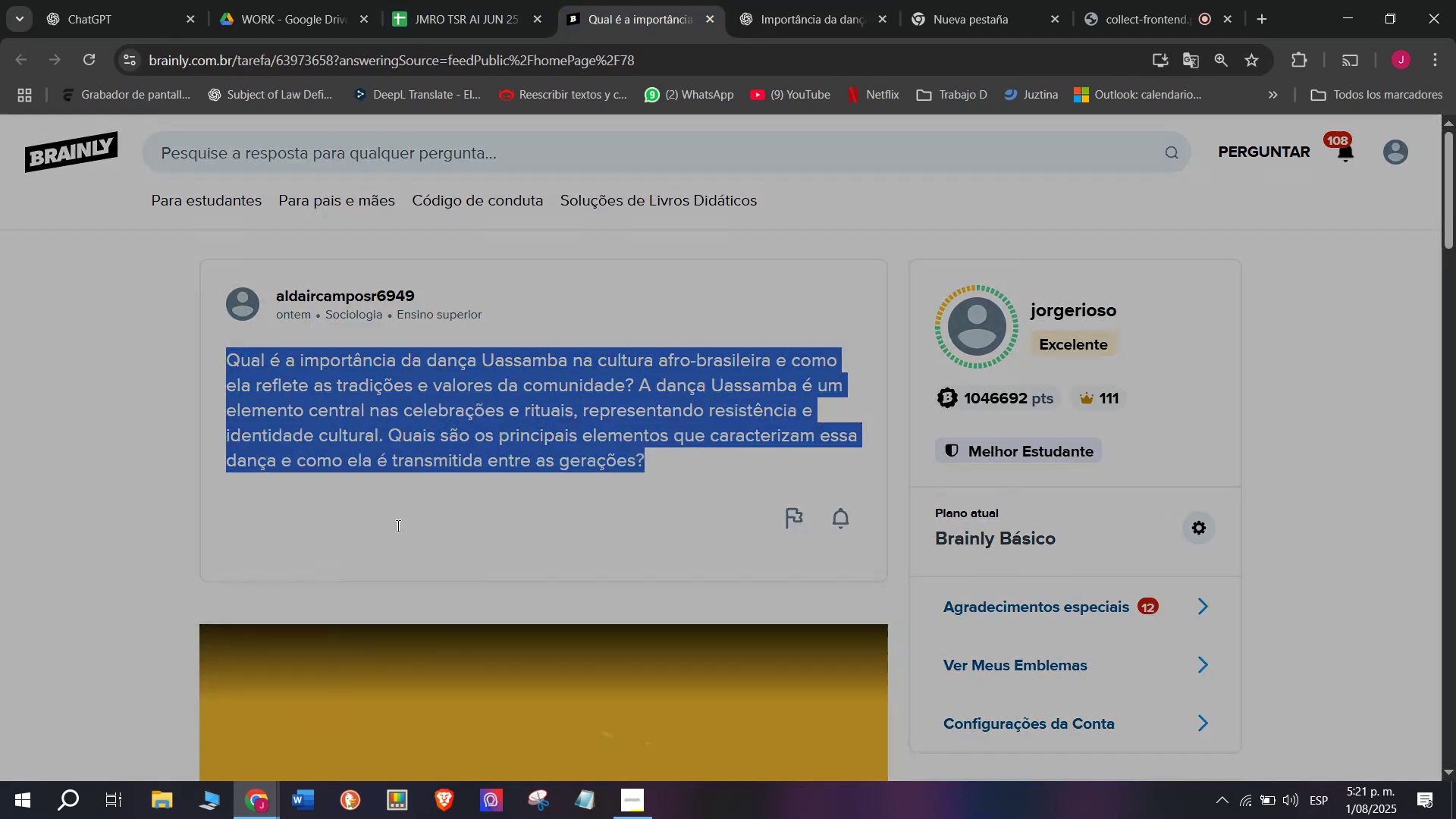 
left_click_drag(start_coordinate=[672, 450], to_coordinate=[497, 216])
 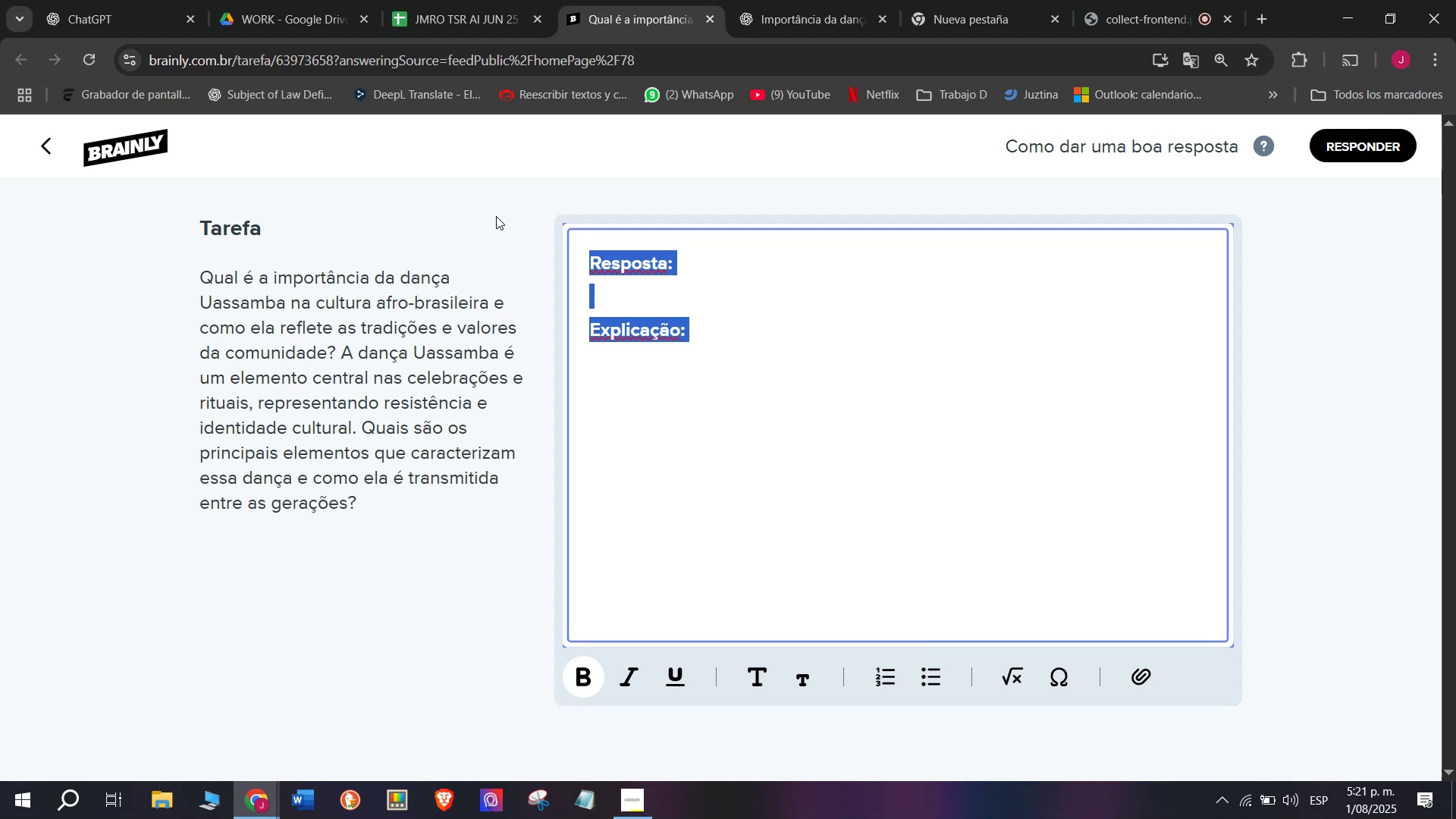 
key(Control+V)
 